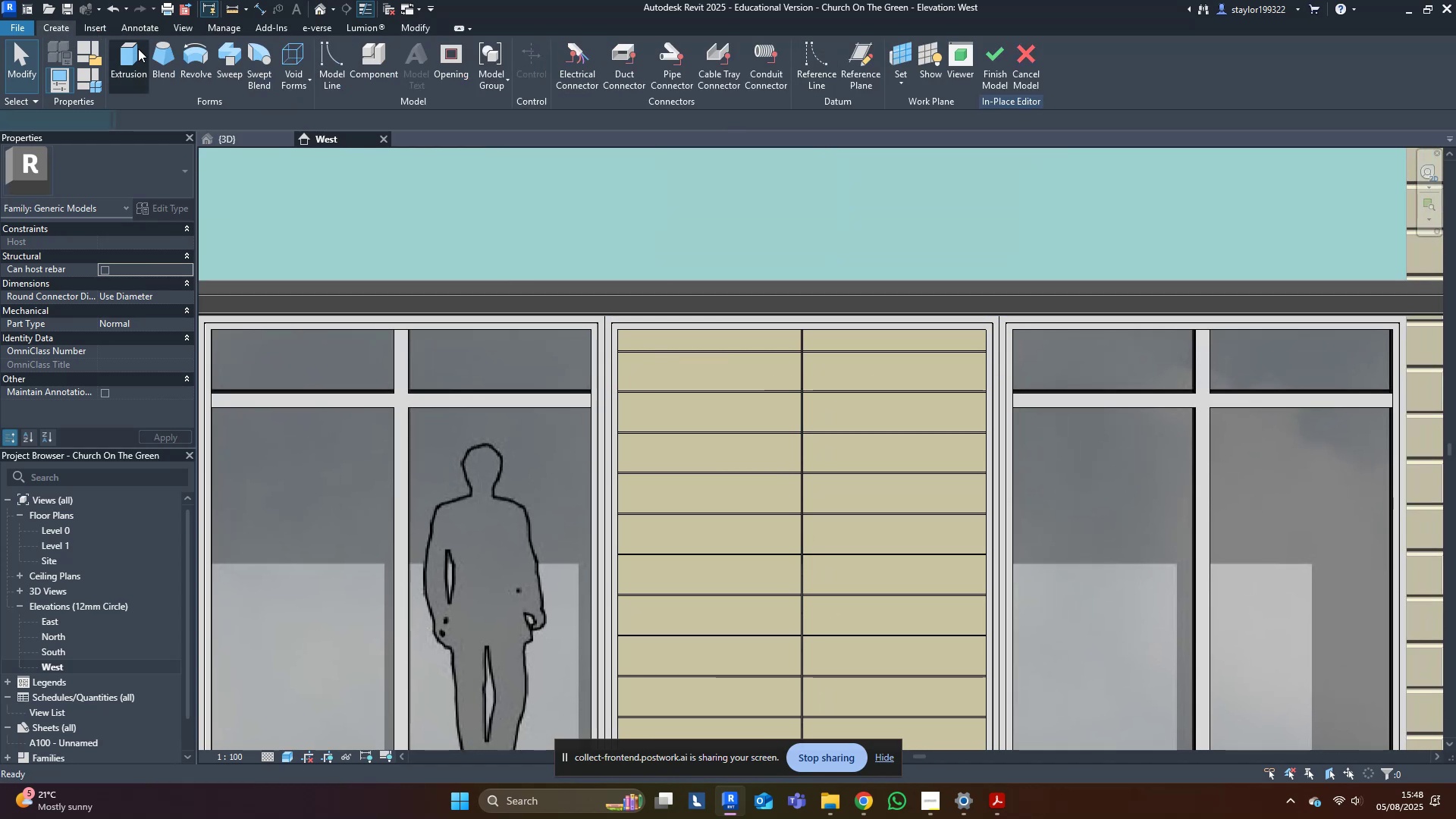 
left_click([790, 48])
 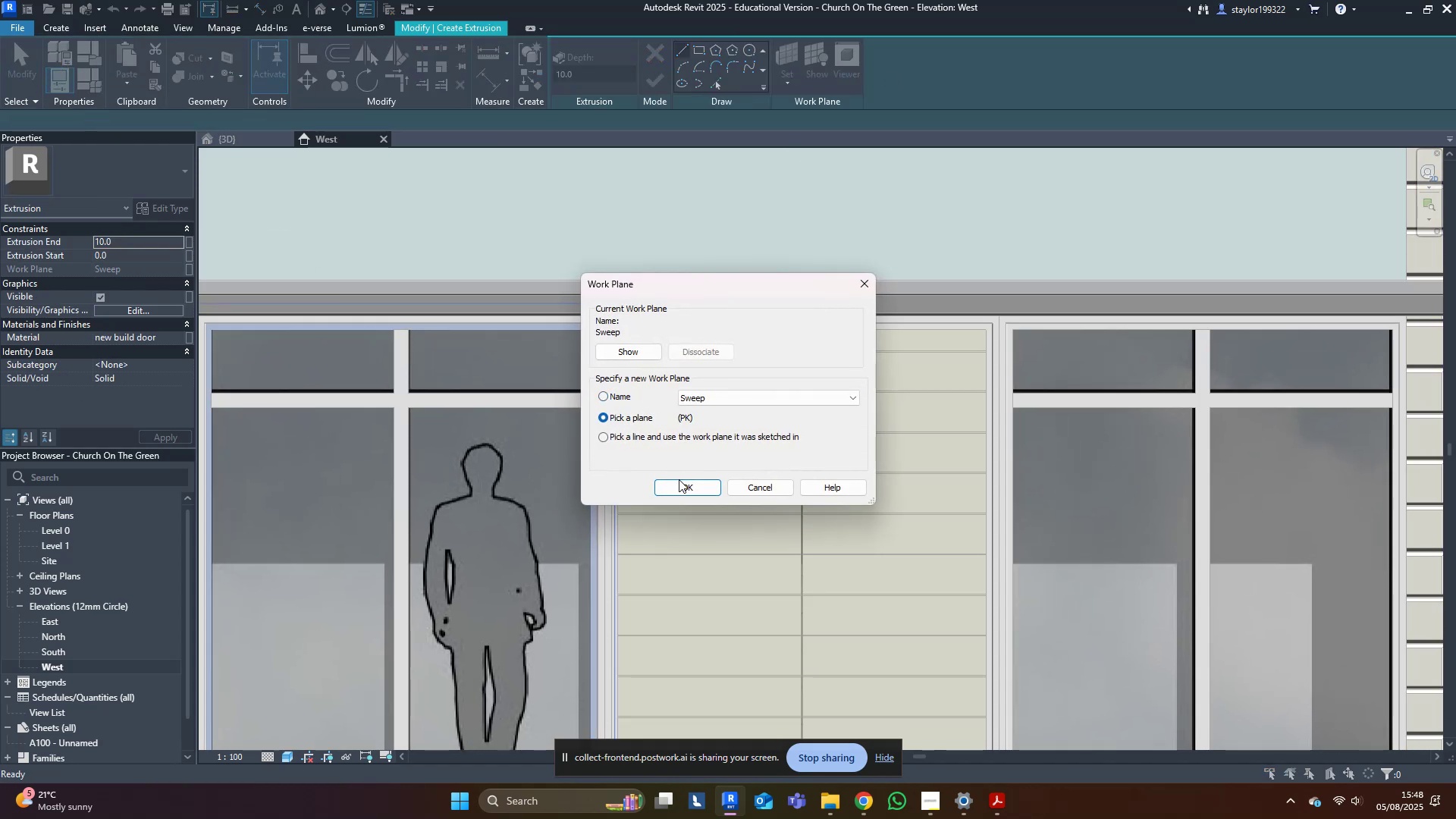 
left_click([685, 491])
 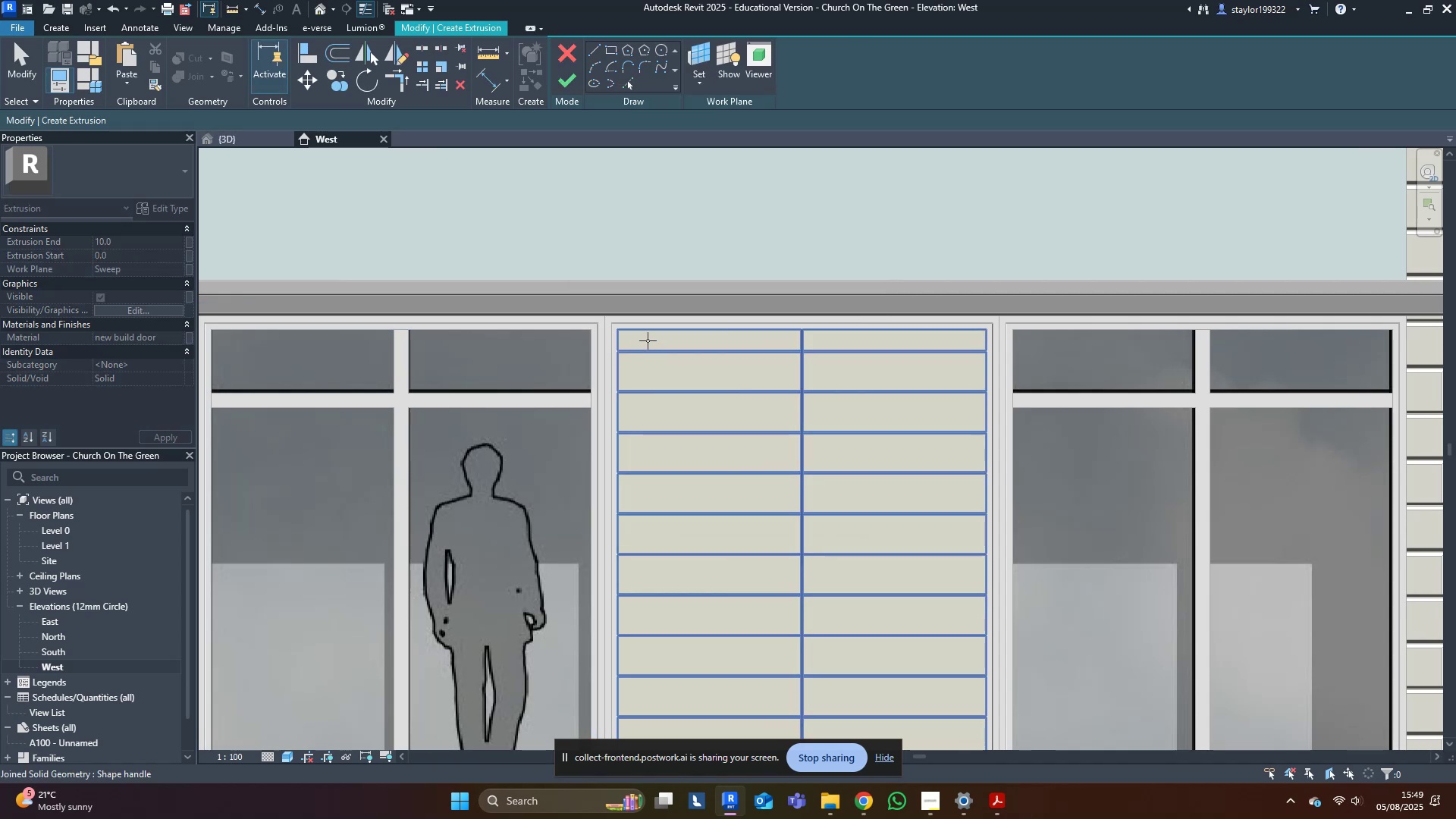 
left_click([648, 340])
 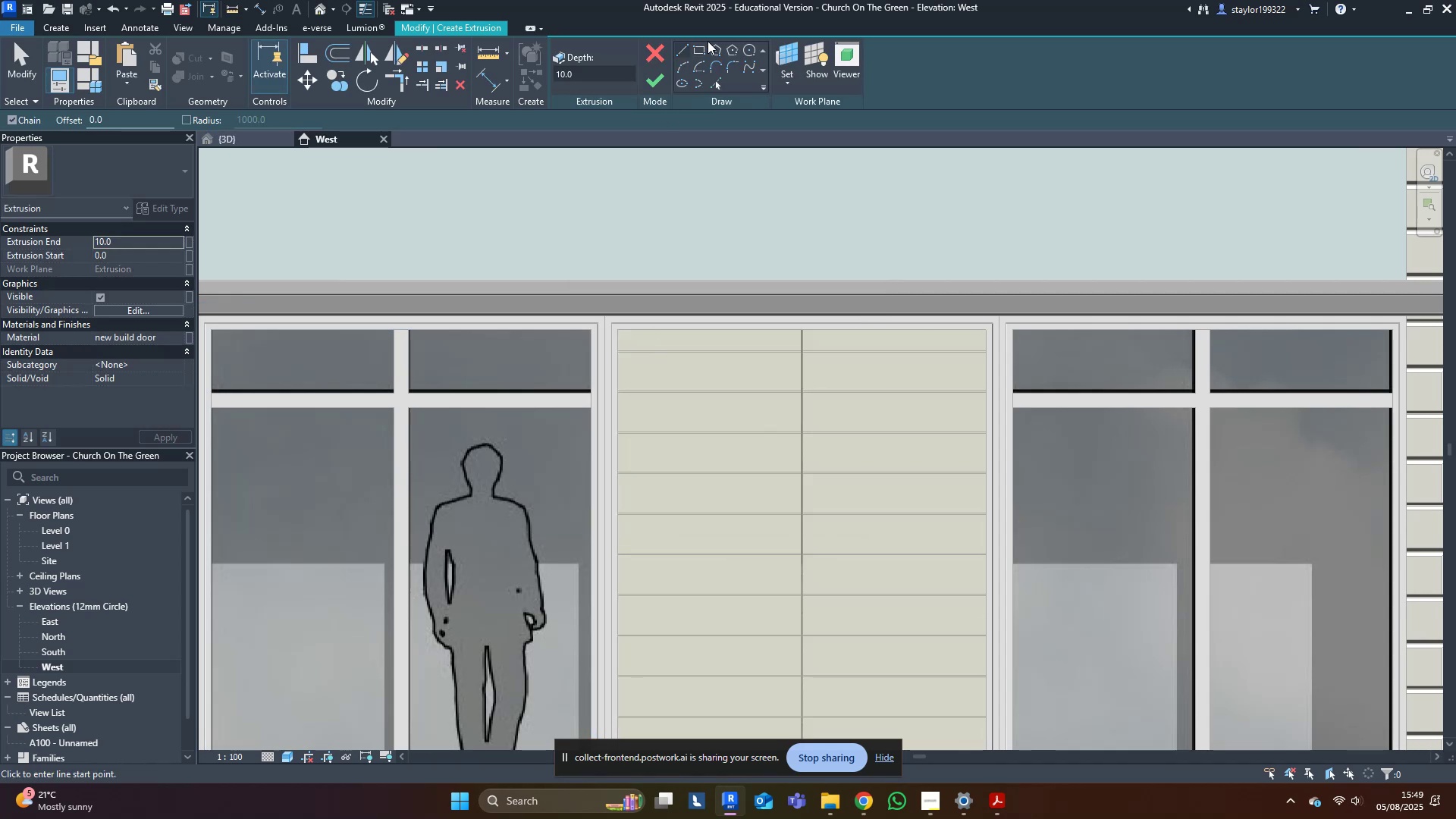 
left_click([696, 48])
 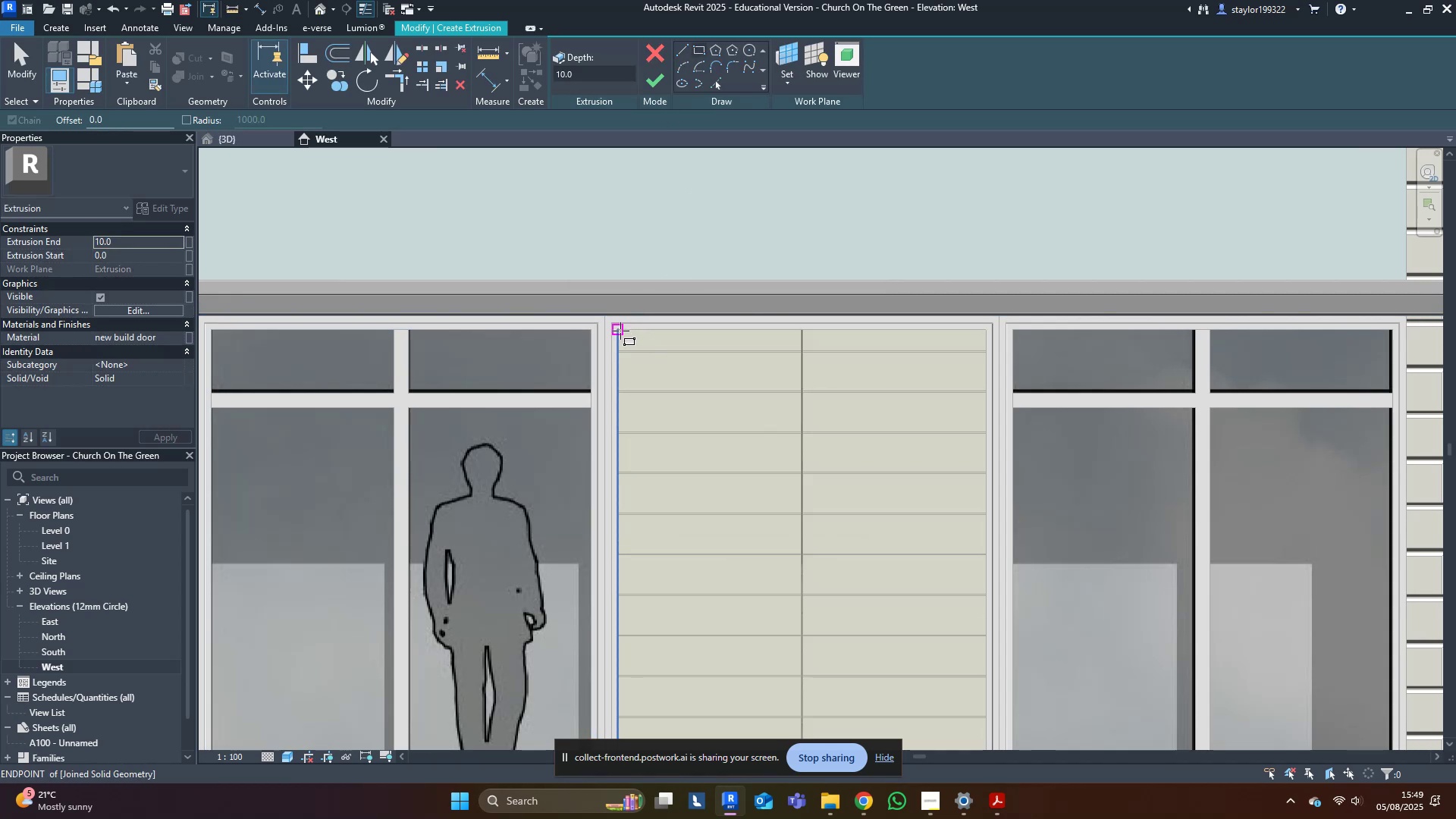 
left_click([621, 331])
 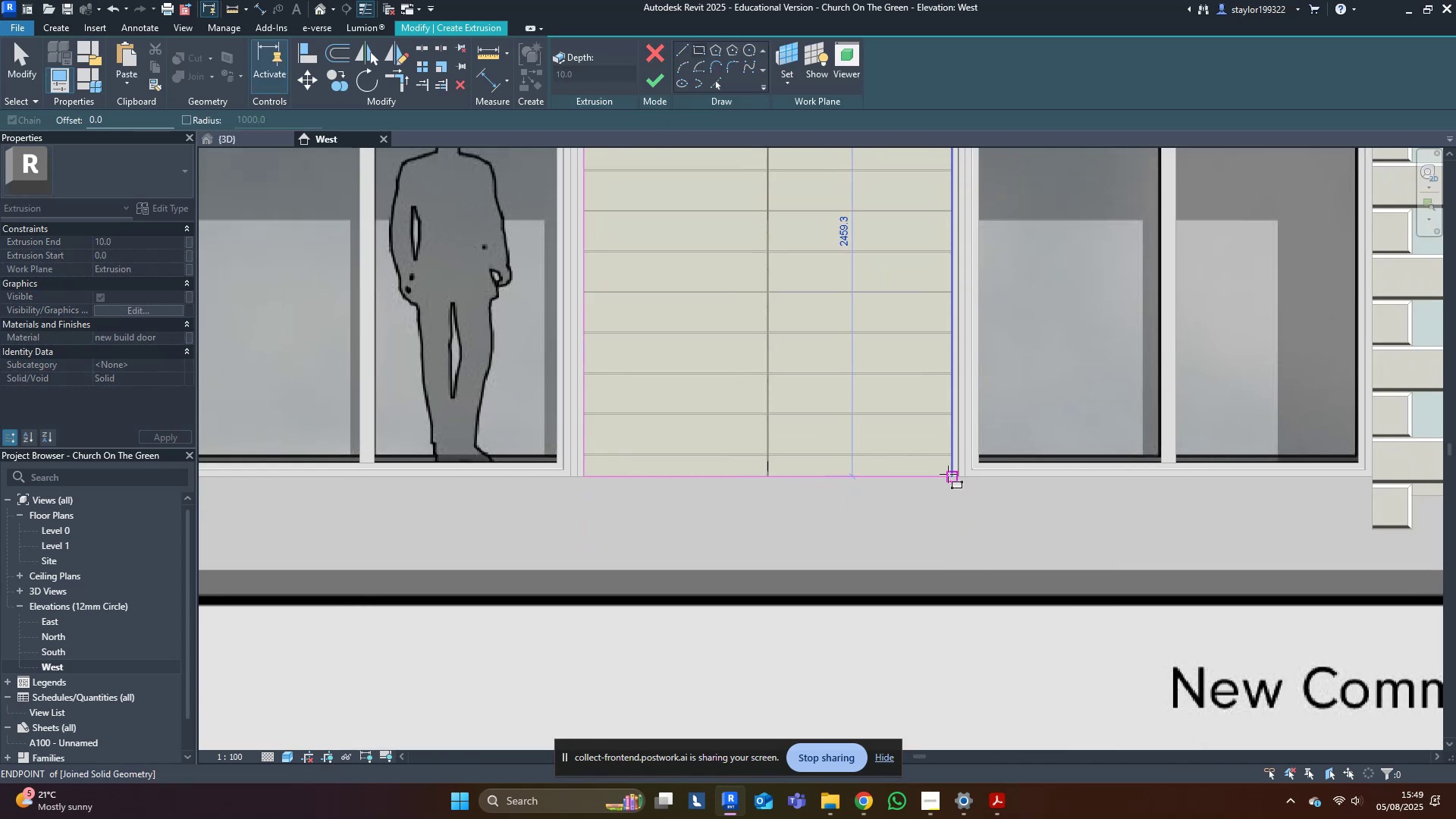 
left_click([952, 476])
 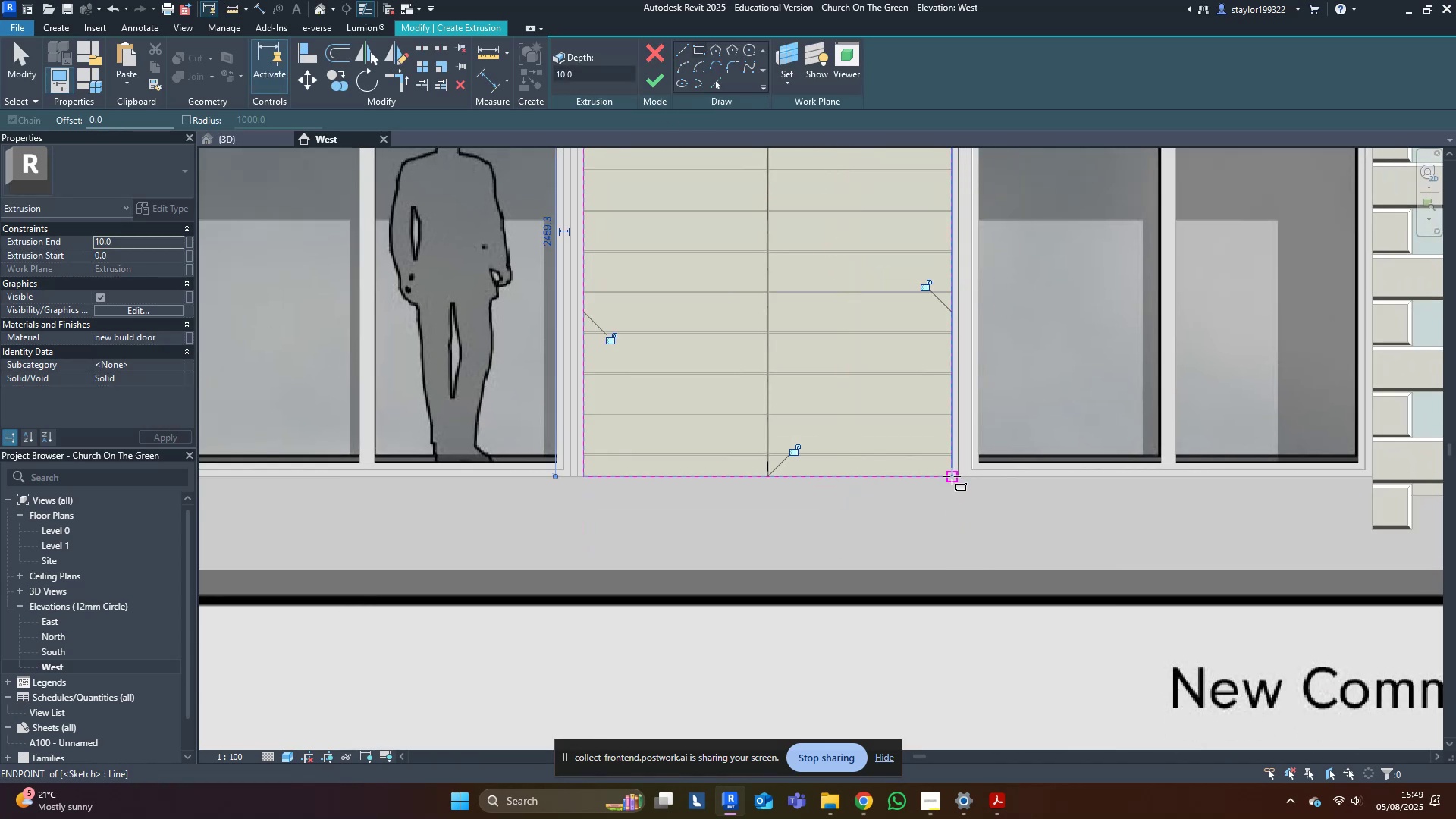 
key(Escape)
type(md[Delete]of50)
 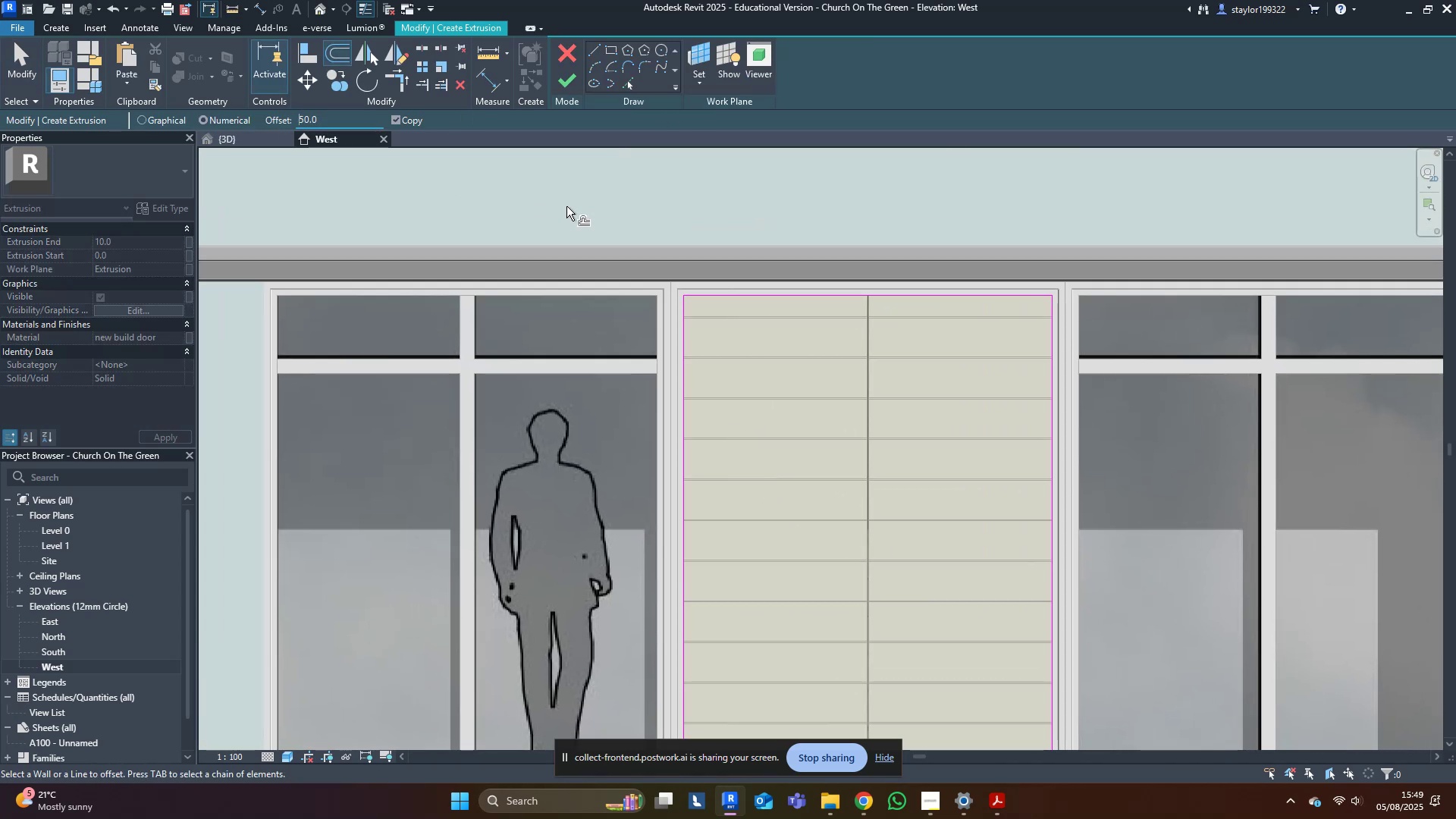 
key(Enter)
 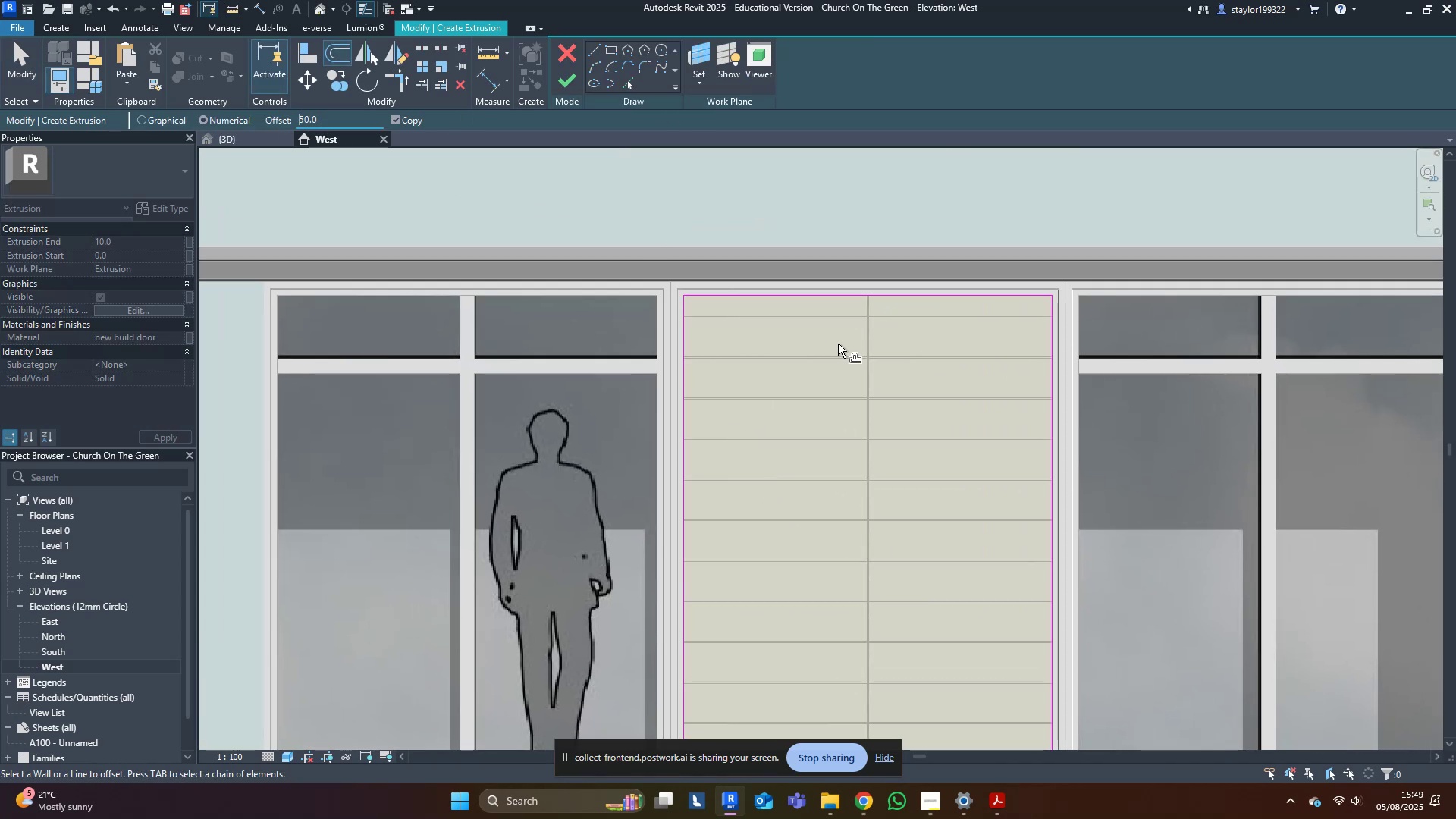 
middle_click([838, 344])
 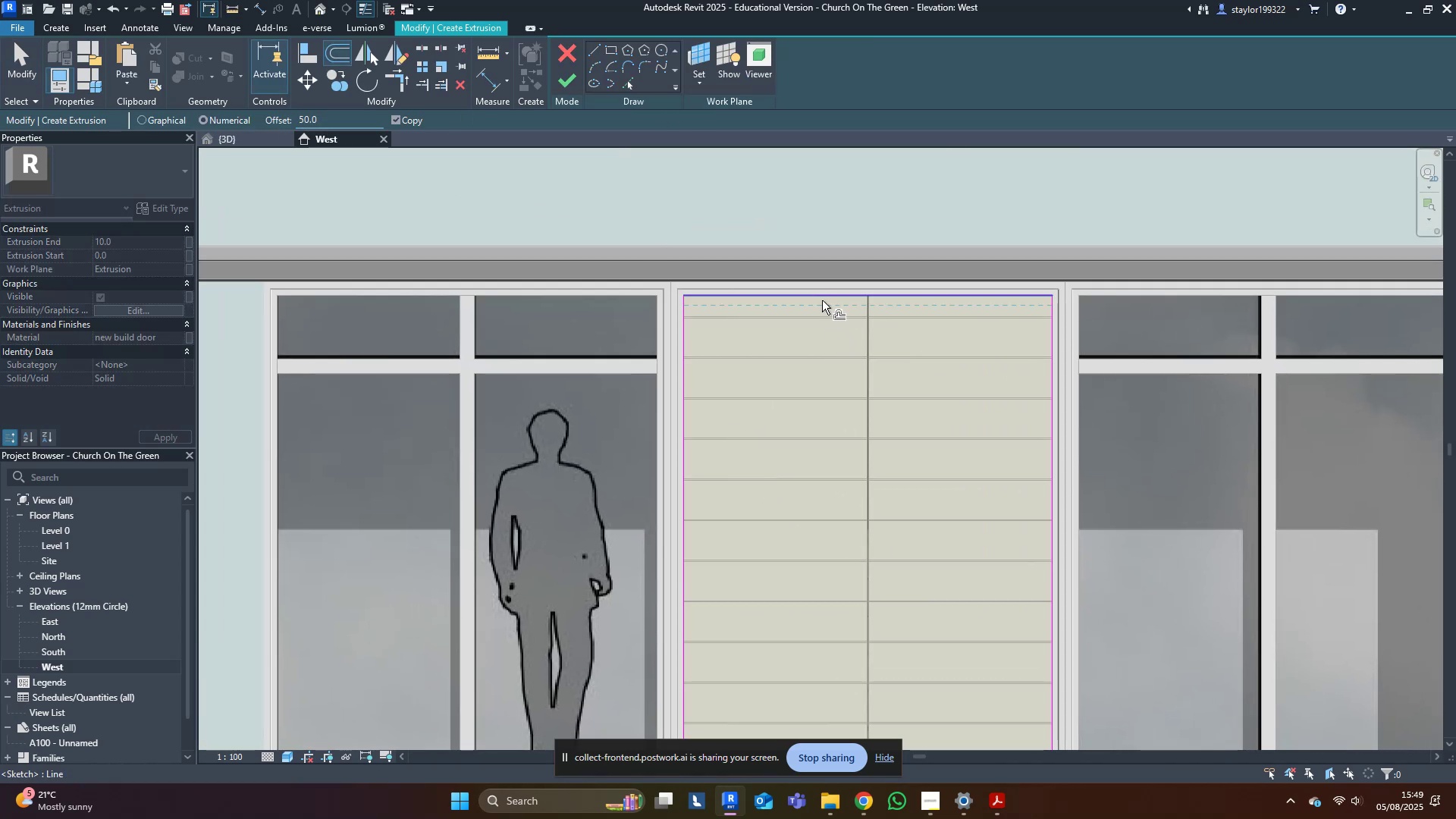 
key(Tab)
 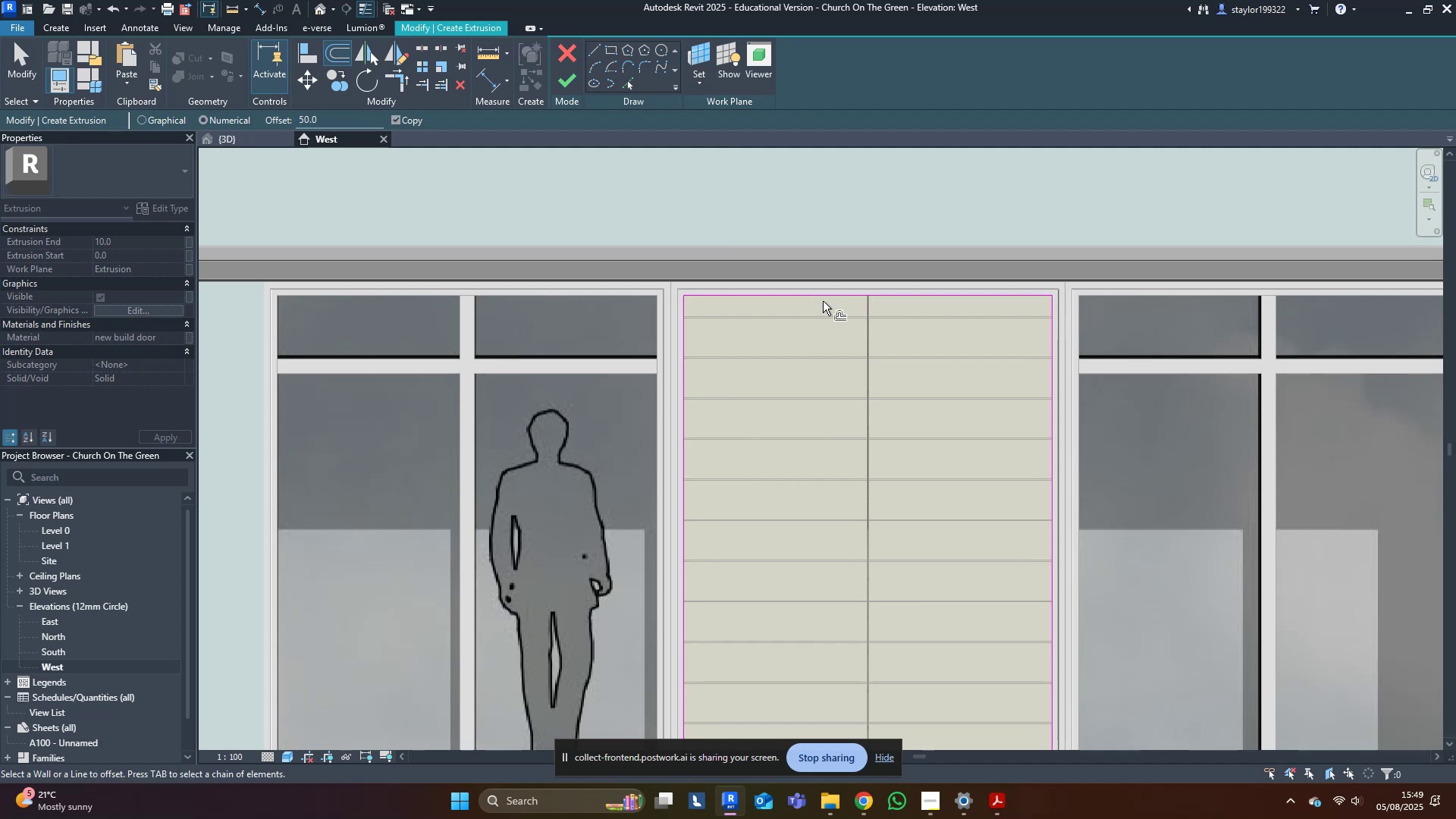 
left_click([823, 301])
 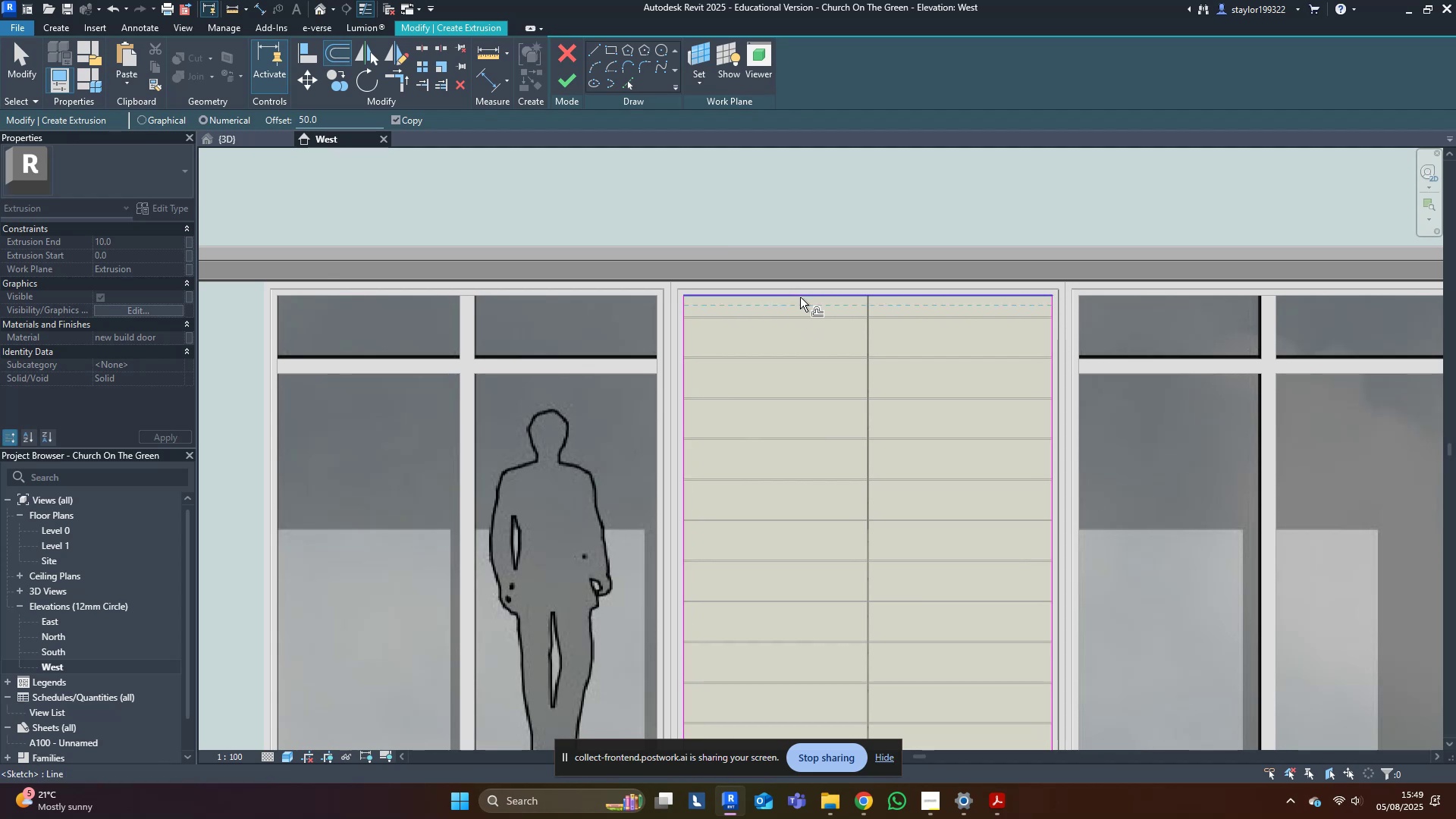 
key(Tab)
 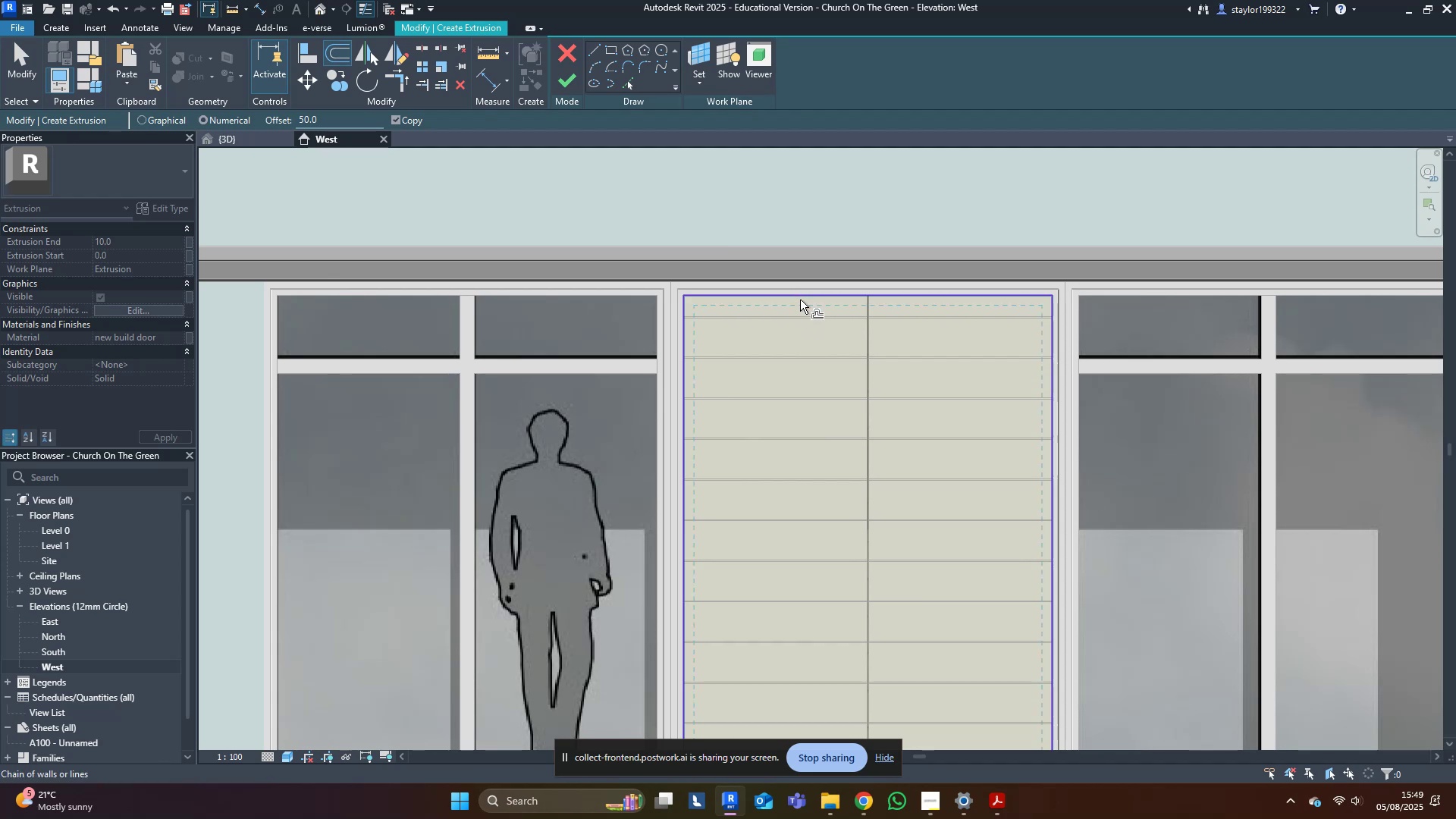 
left_click([800, 300])
 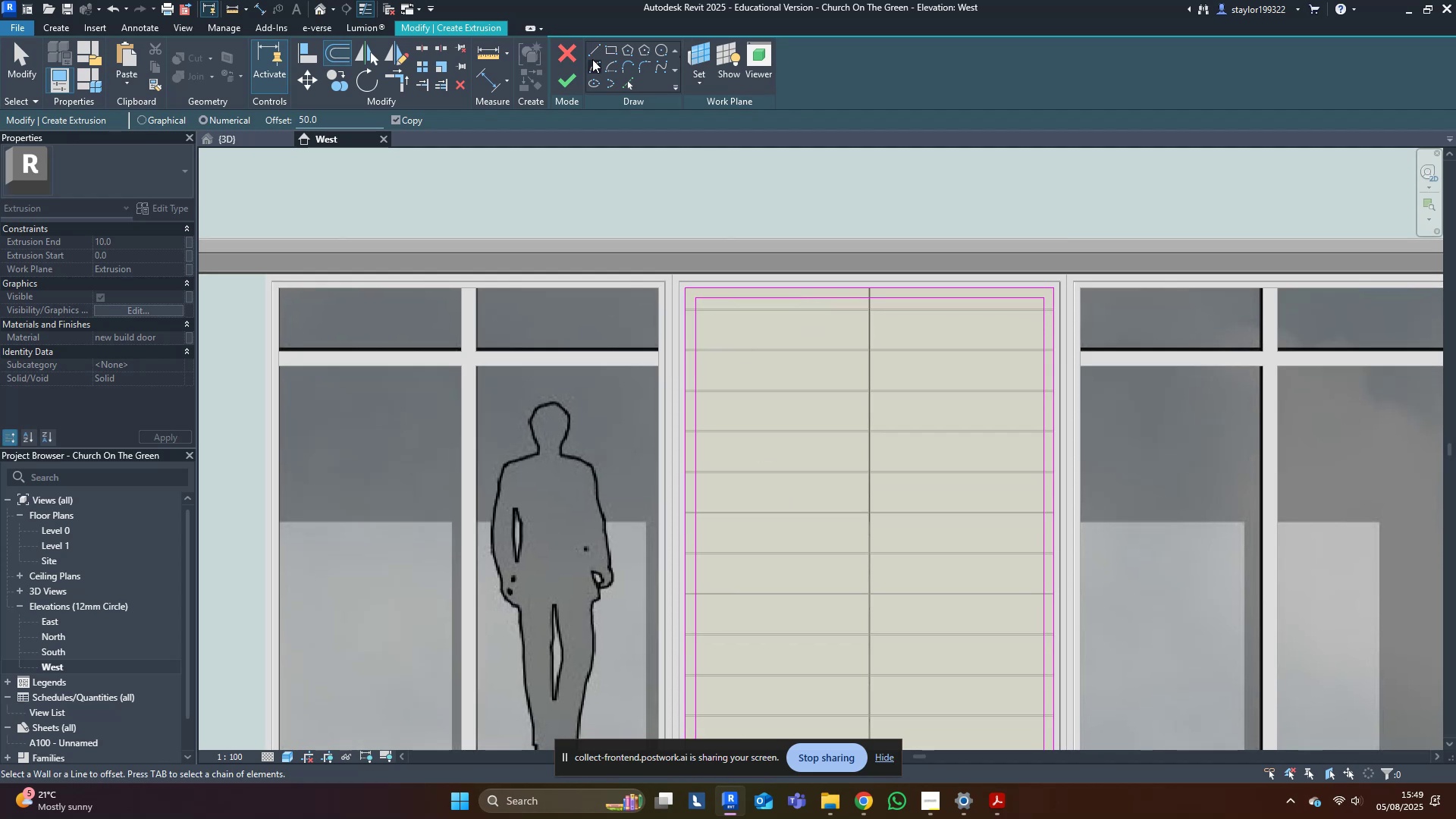 
triple_click([593, 51])
 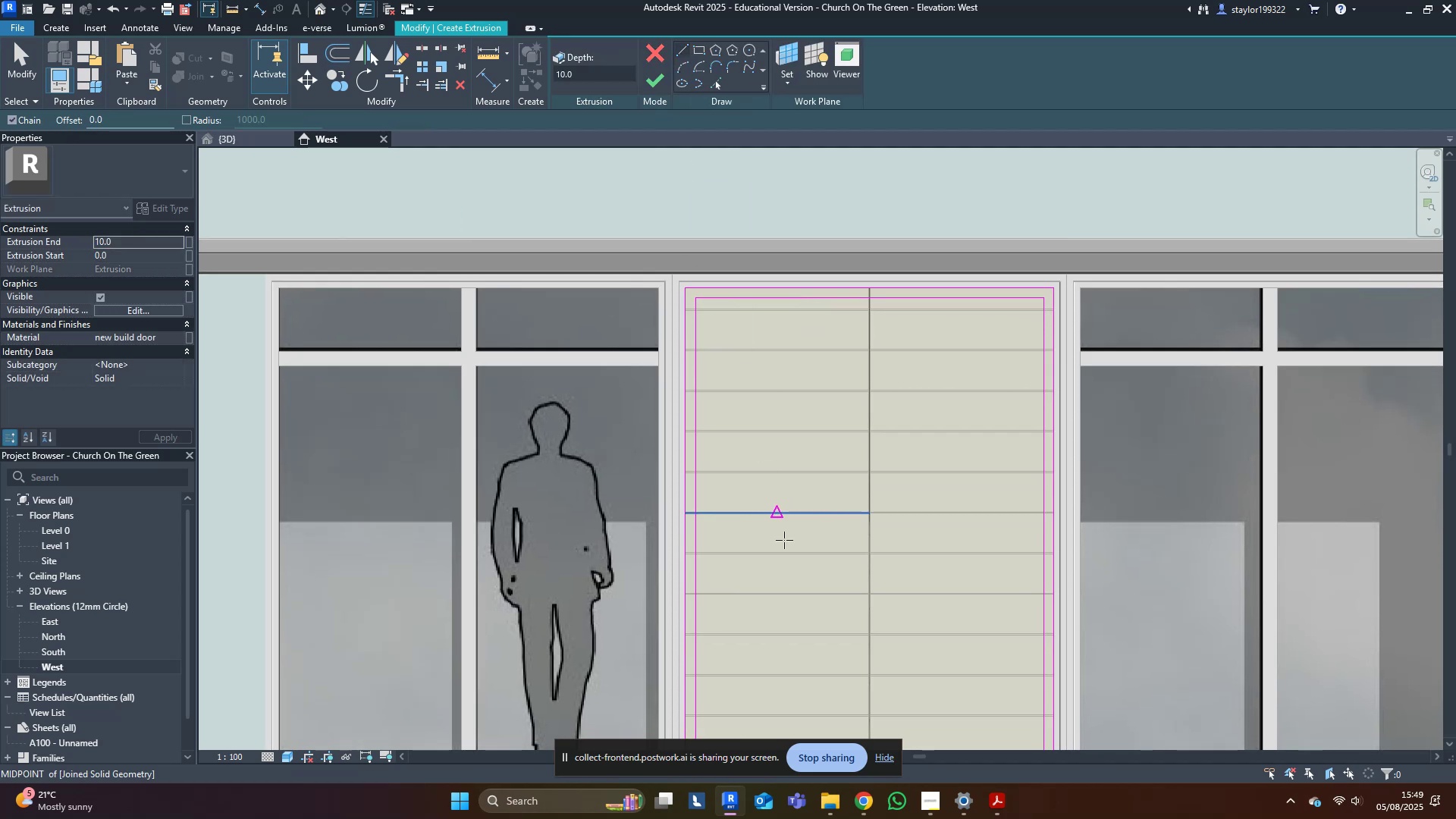 
scroll: coordinate [767, 441], scroll_direction: up, amount: 4.0
 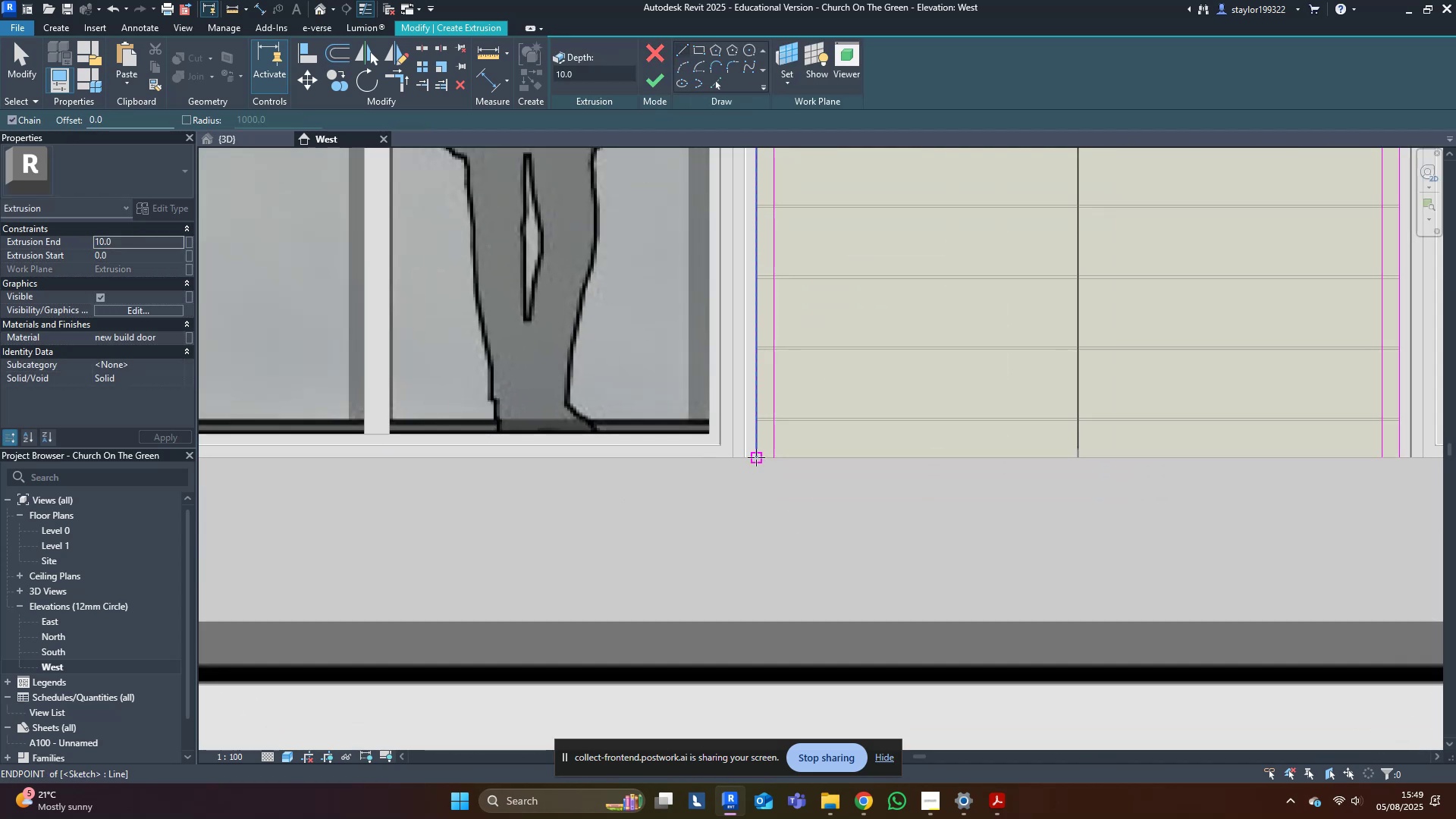 
left_click([756, 457])
 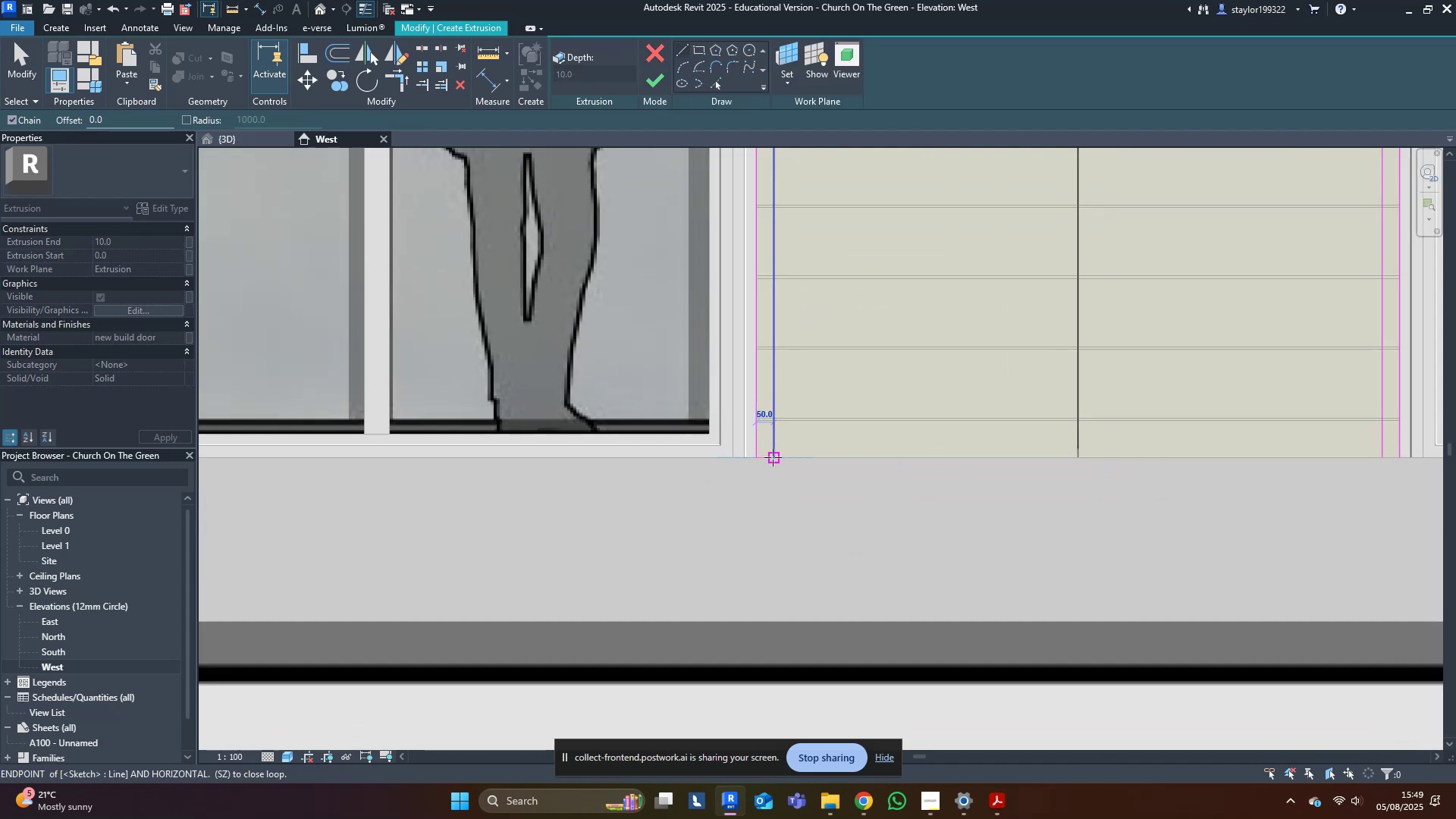 
left_click([773, 457])
 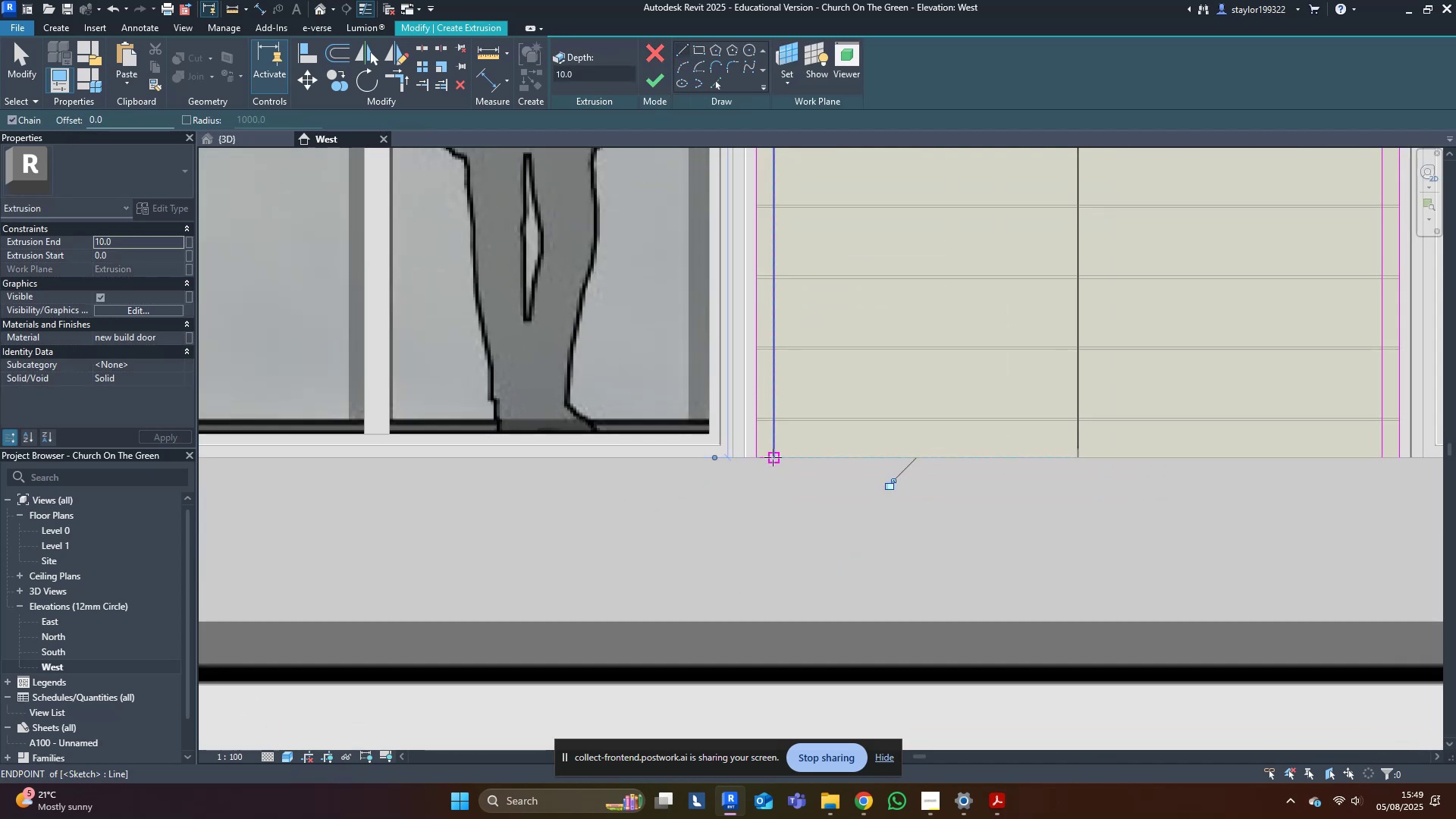 
key(Escape)
 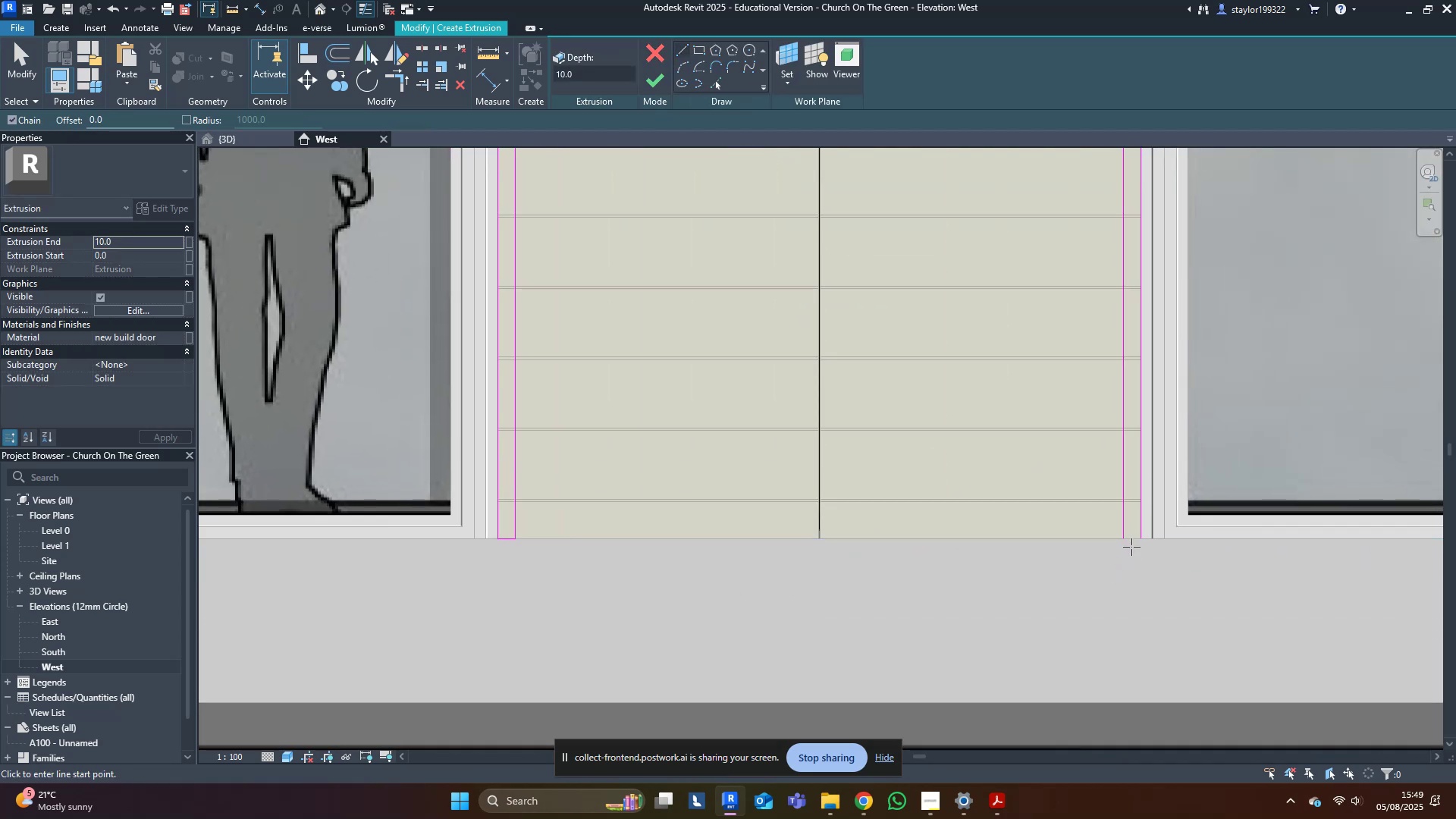 
left_click([1118, 541])
 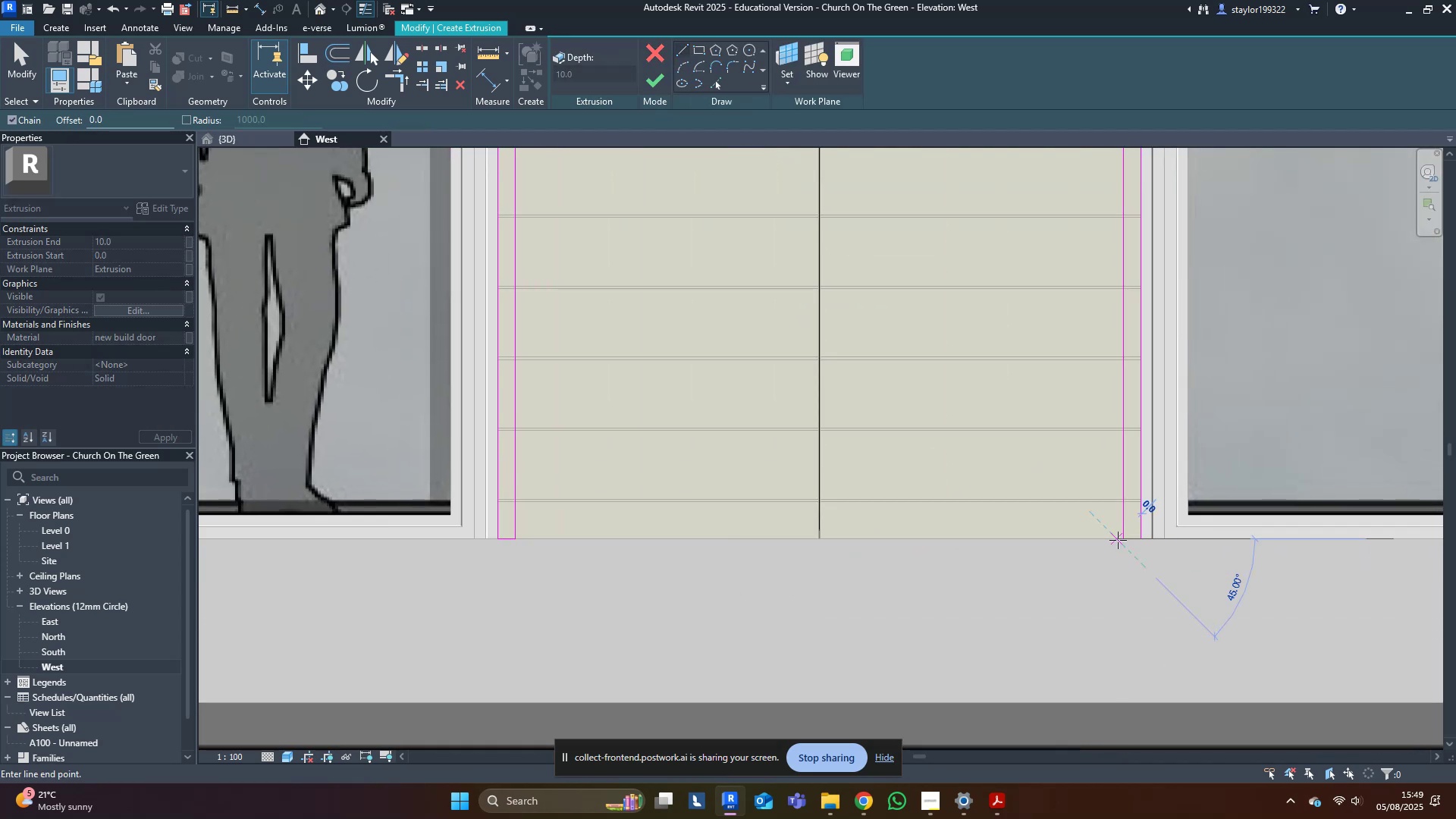 
hold_key(key=Escape, duration=1.19)
 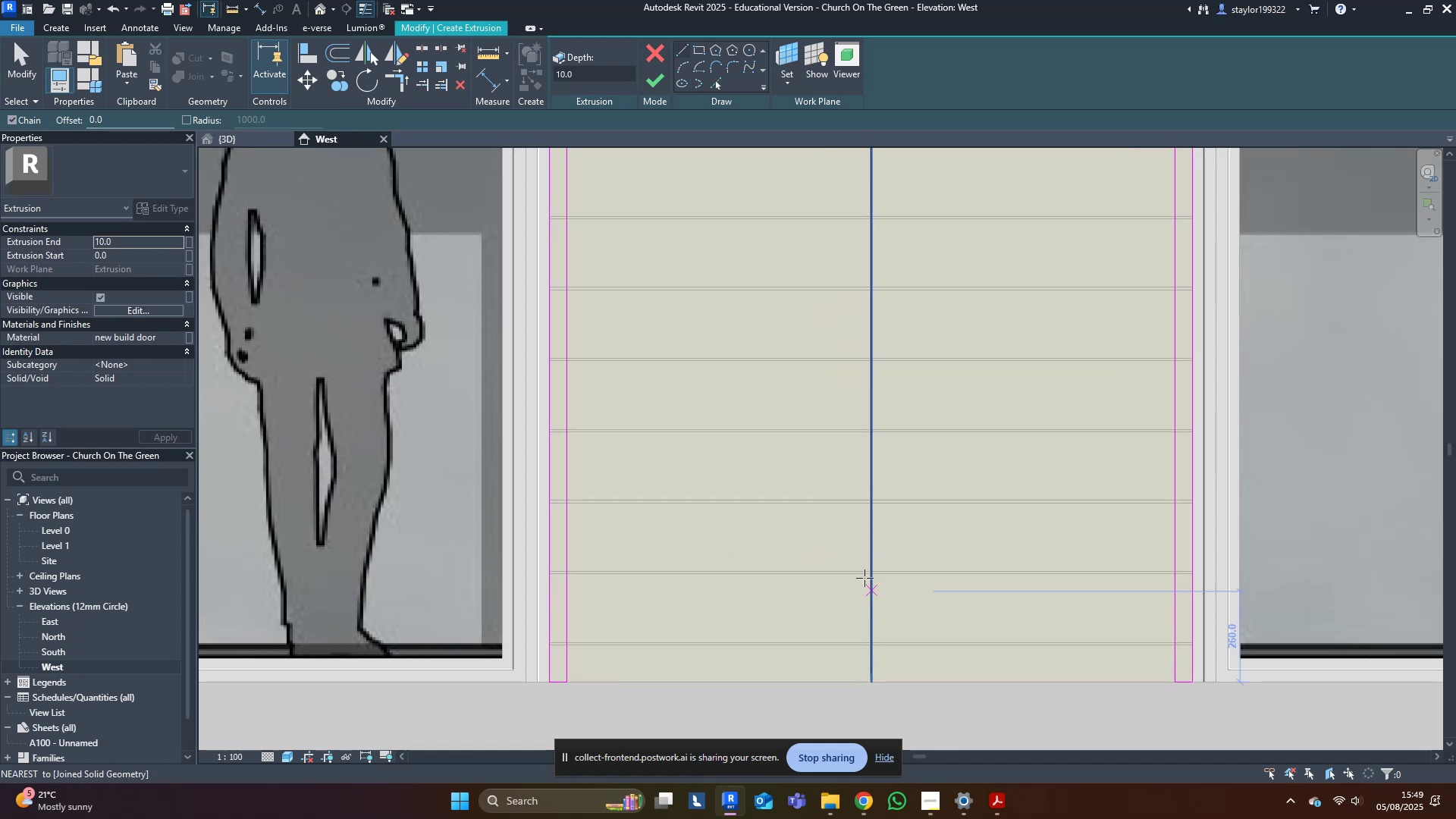 
left_click([1122, 539])
 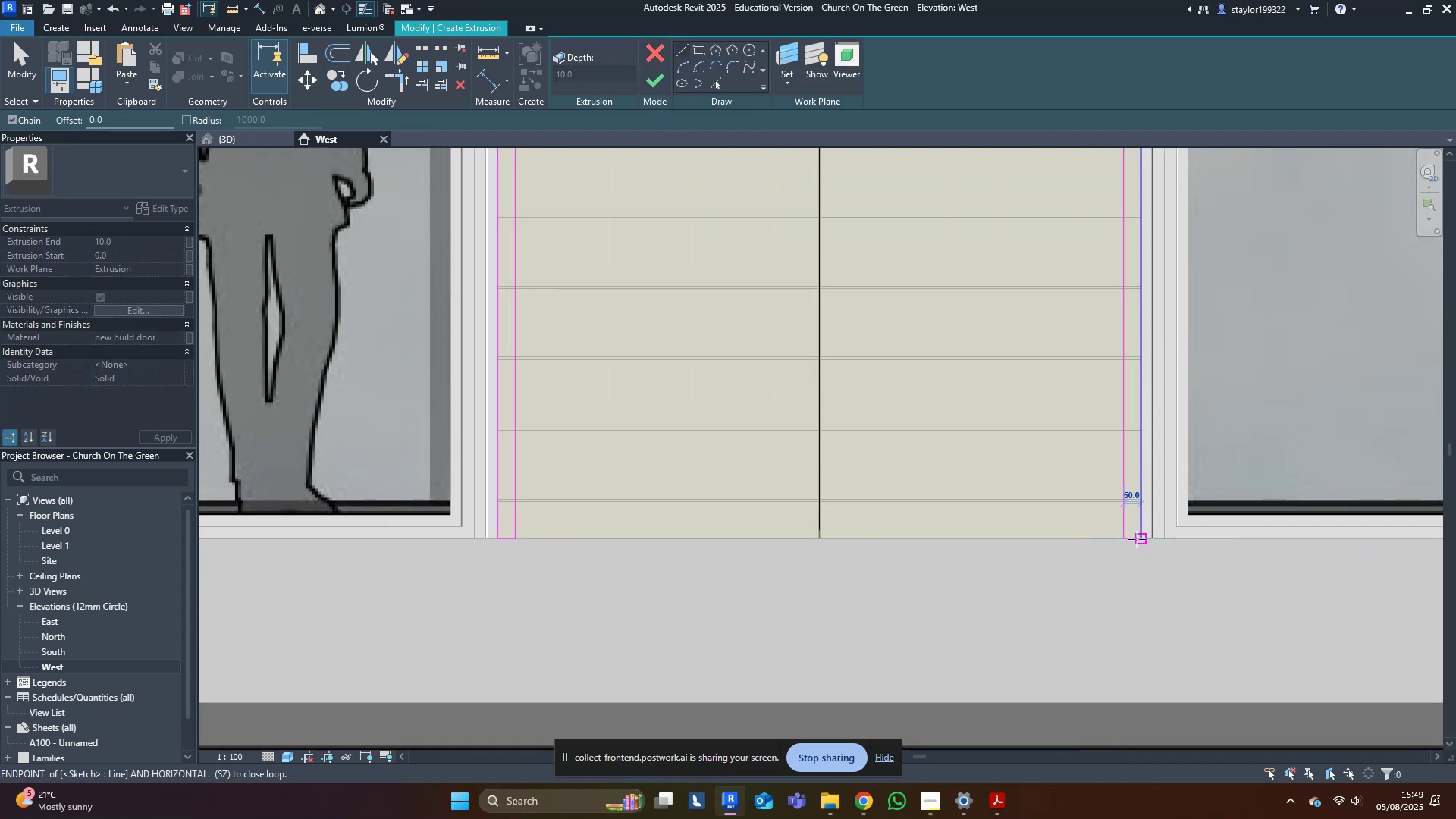 
left_click([1137, 539])
 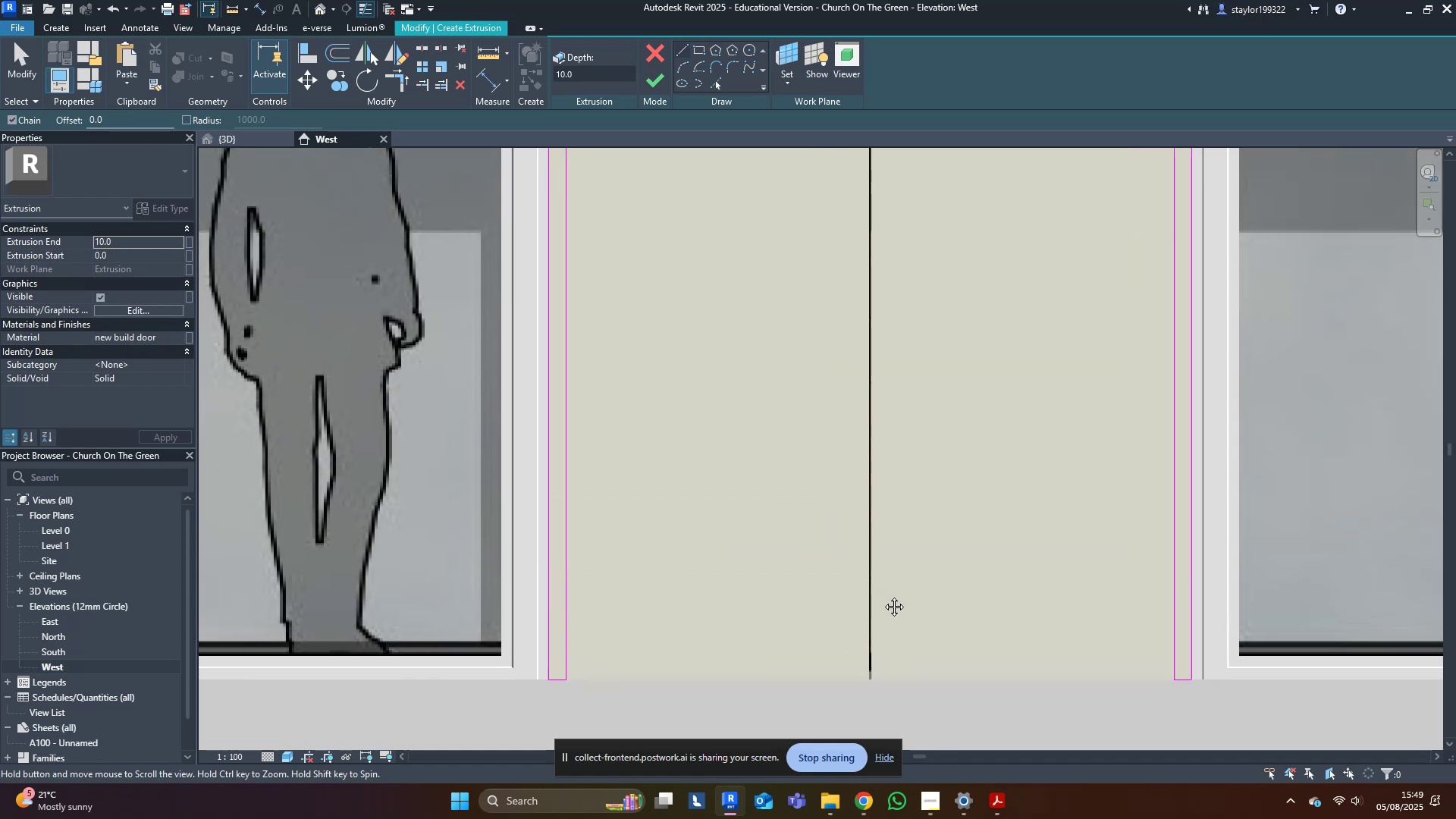 
type(md)
 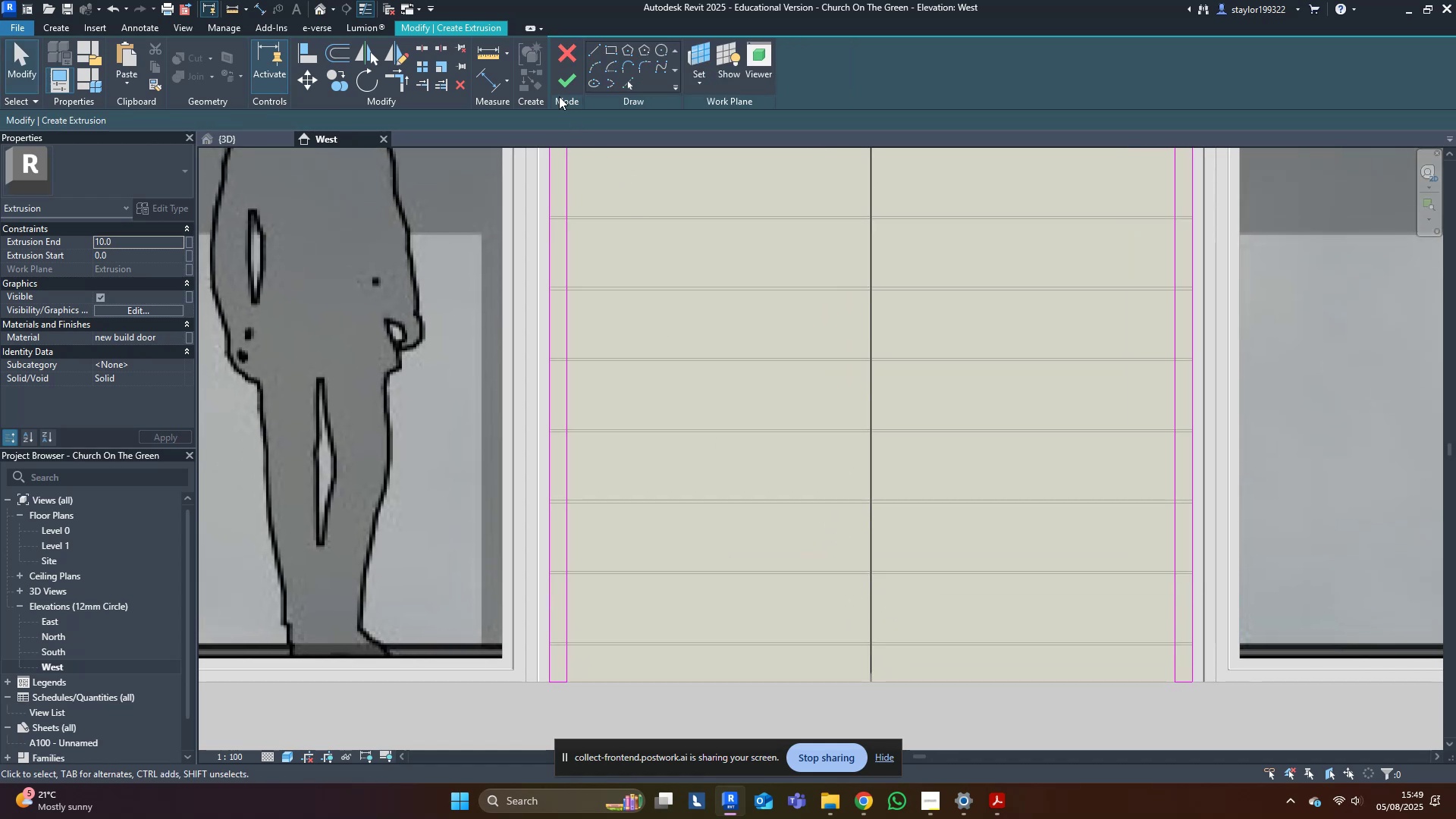 
left_click([557, 81])
 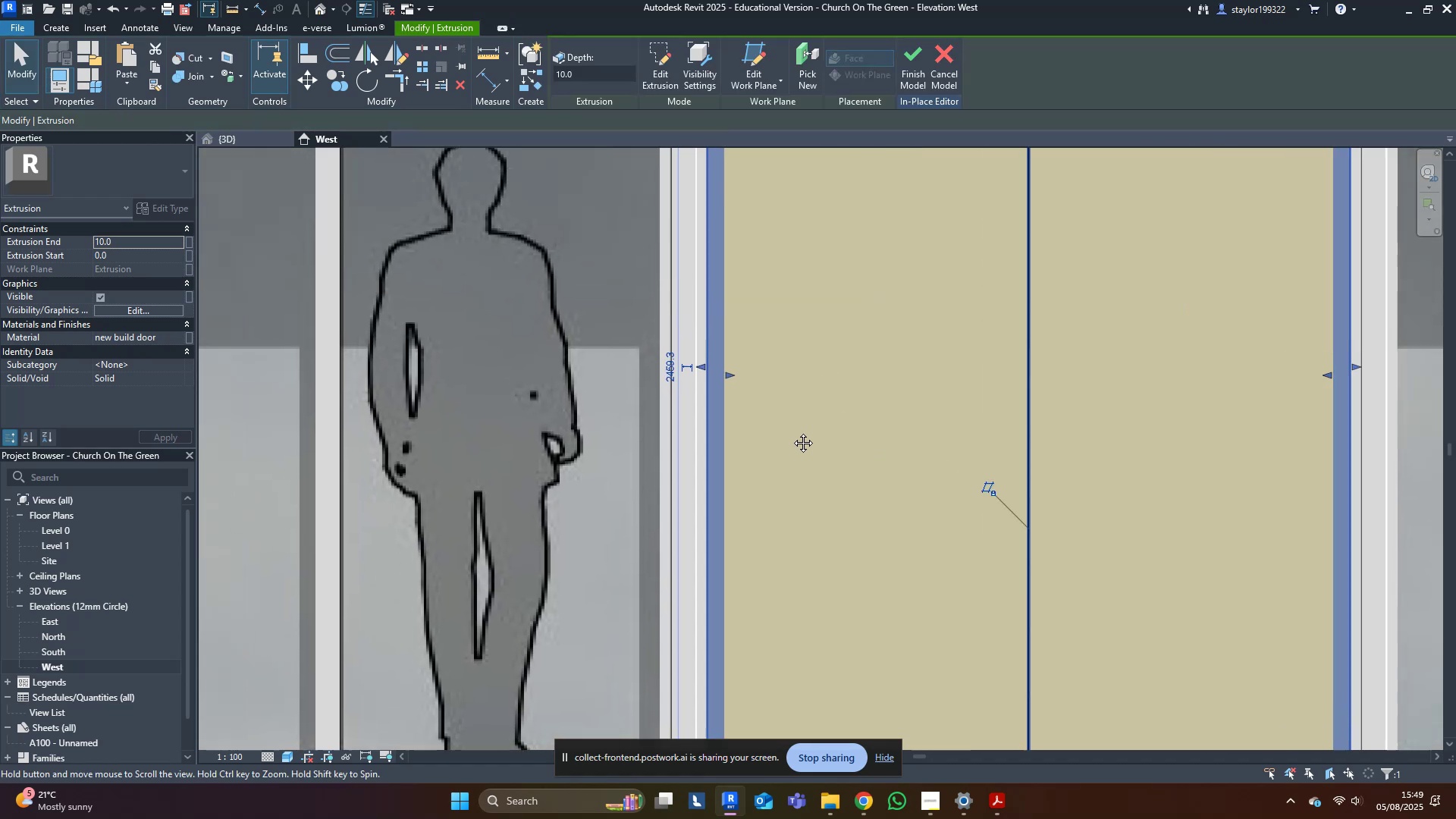 
scroll: coordinate [819, 469], scroll_direction: down, amount: 4.0
 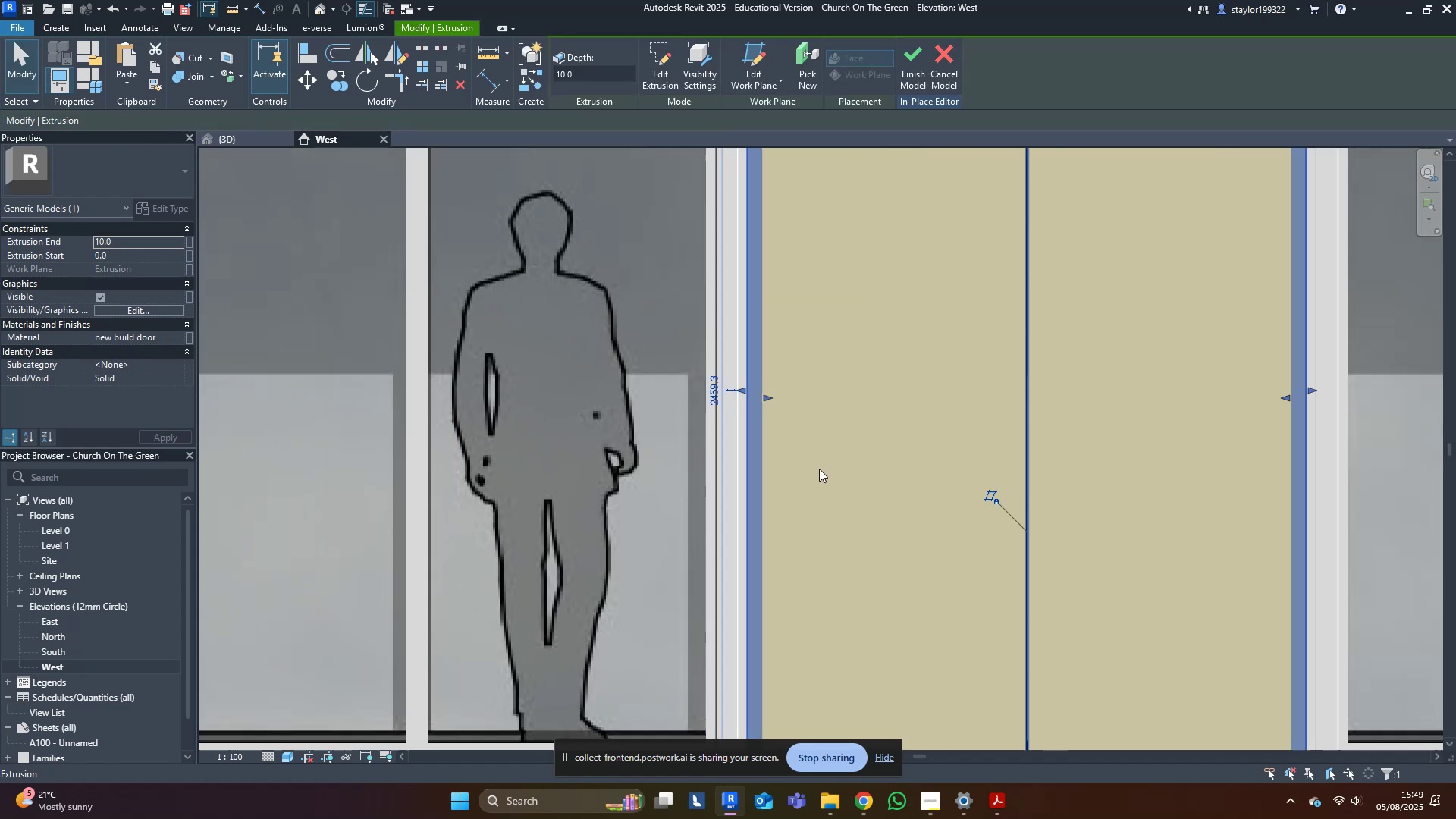 
hold_key(key=ShiftLeft, duration=0.38)
 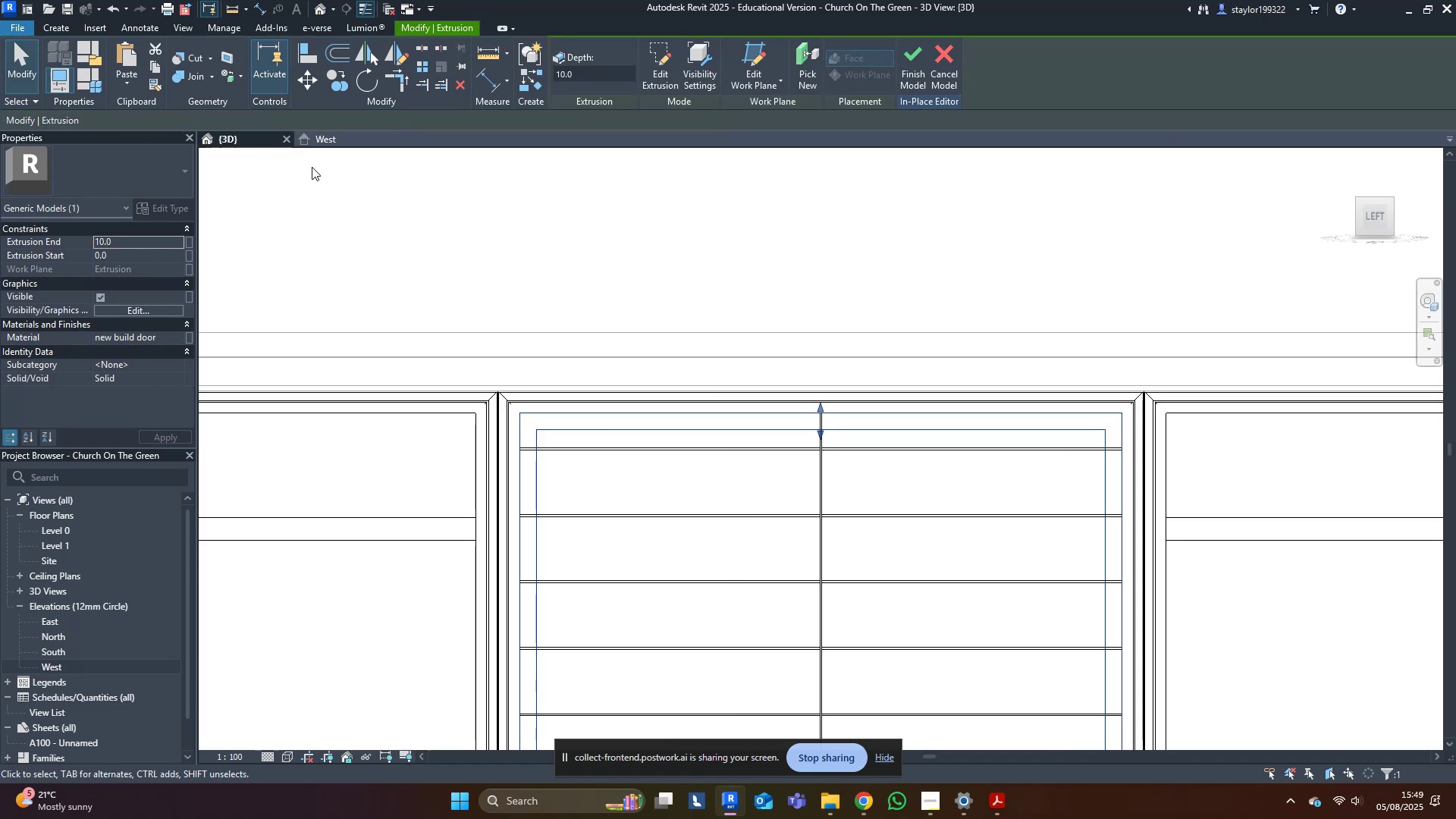 
hold_key(key=ShiftLeft, duration=0.64)
 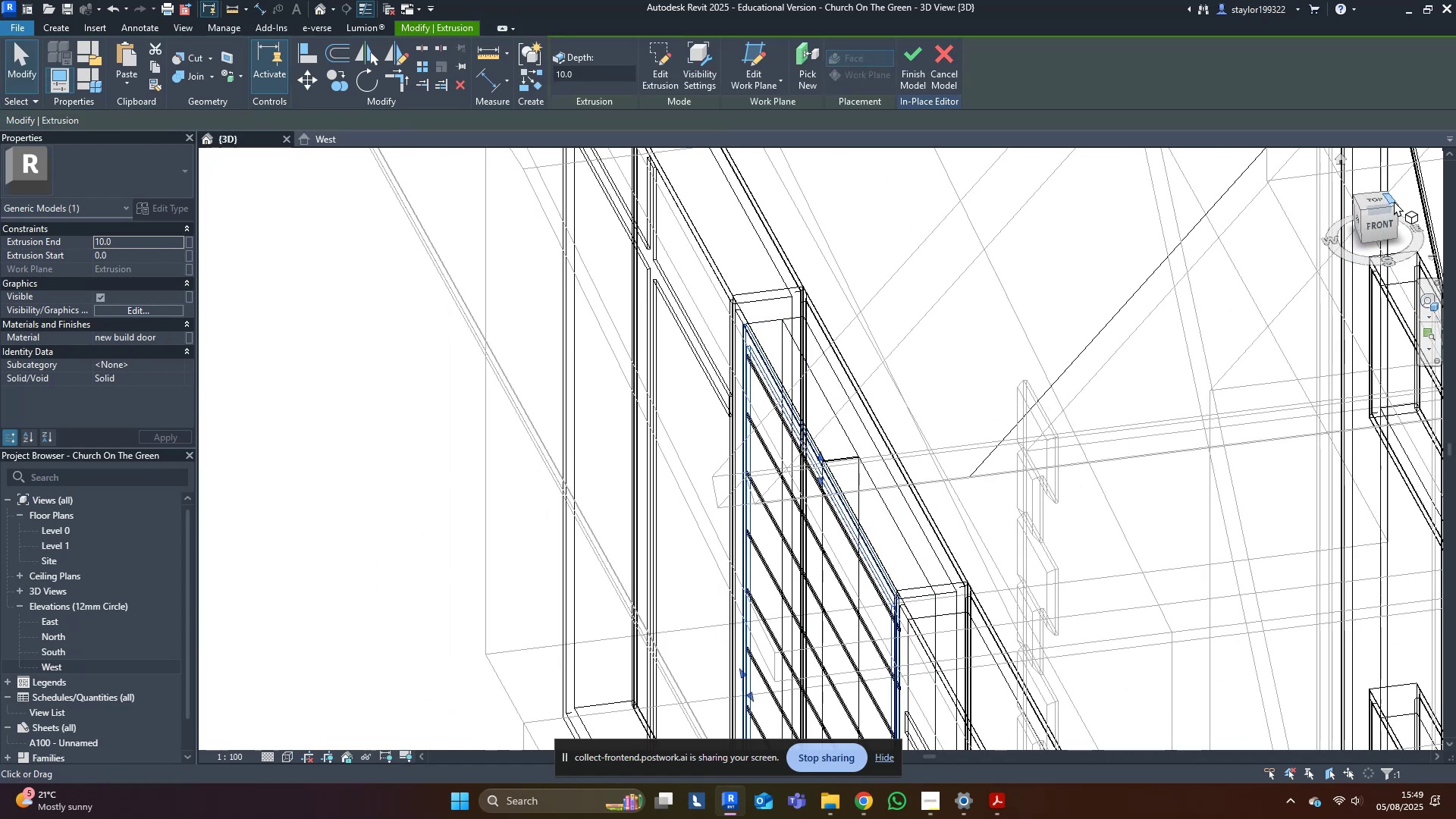 
hold_key(key=ShiftLeft, duration=15.69)
left_click([1378, 200])
 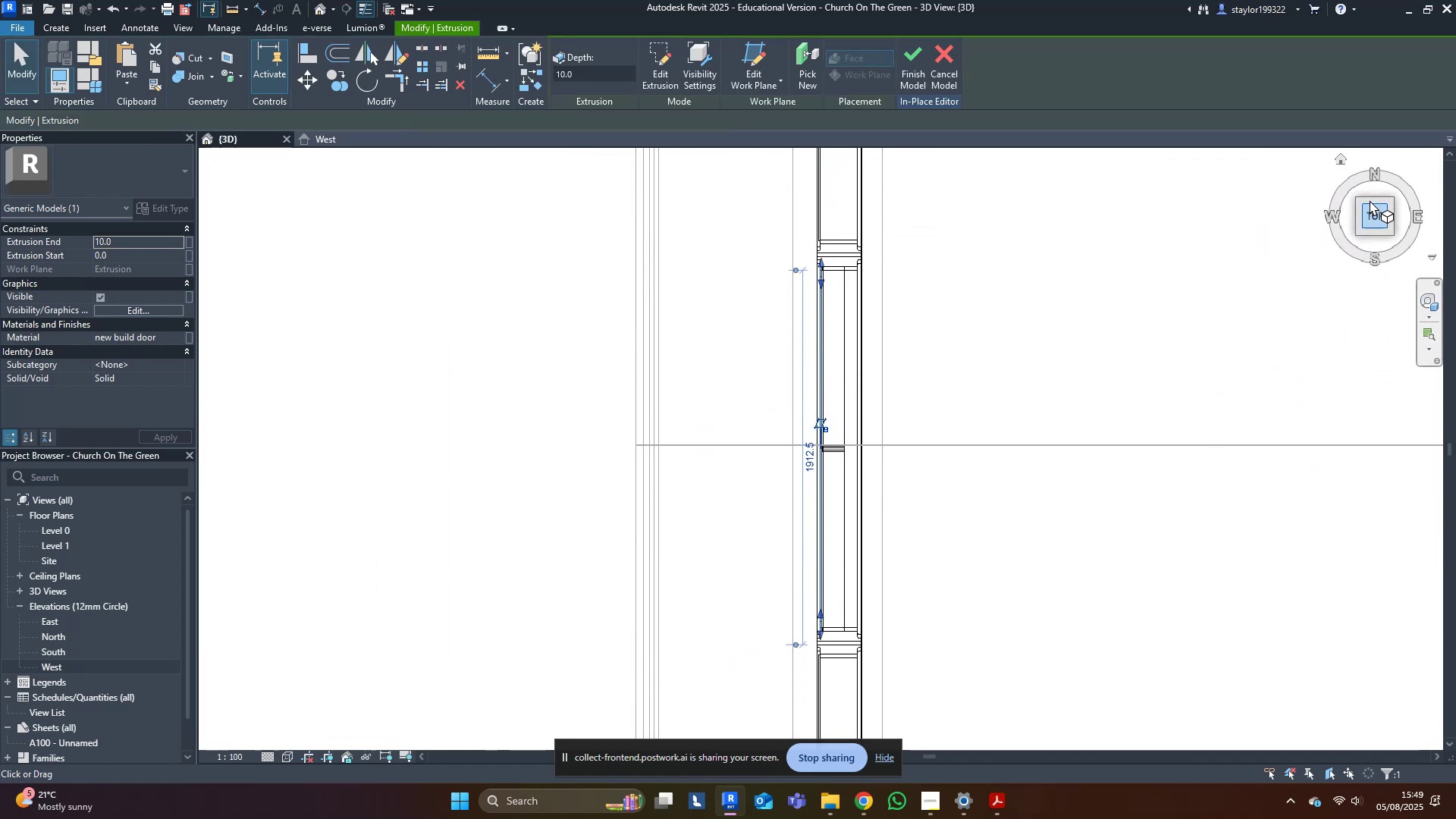 
scroll: coordinate [843, 198], scroll_direction: up, amount: 16.0
 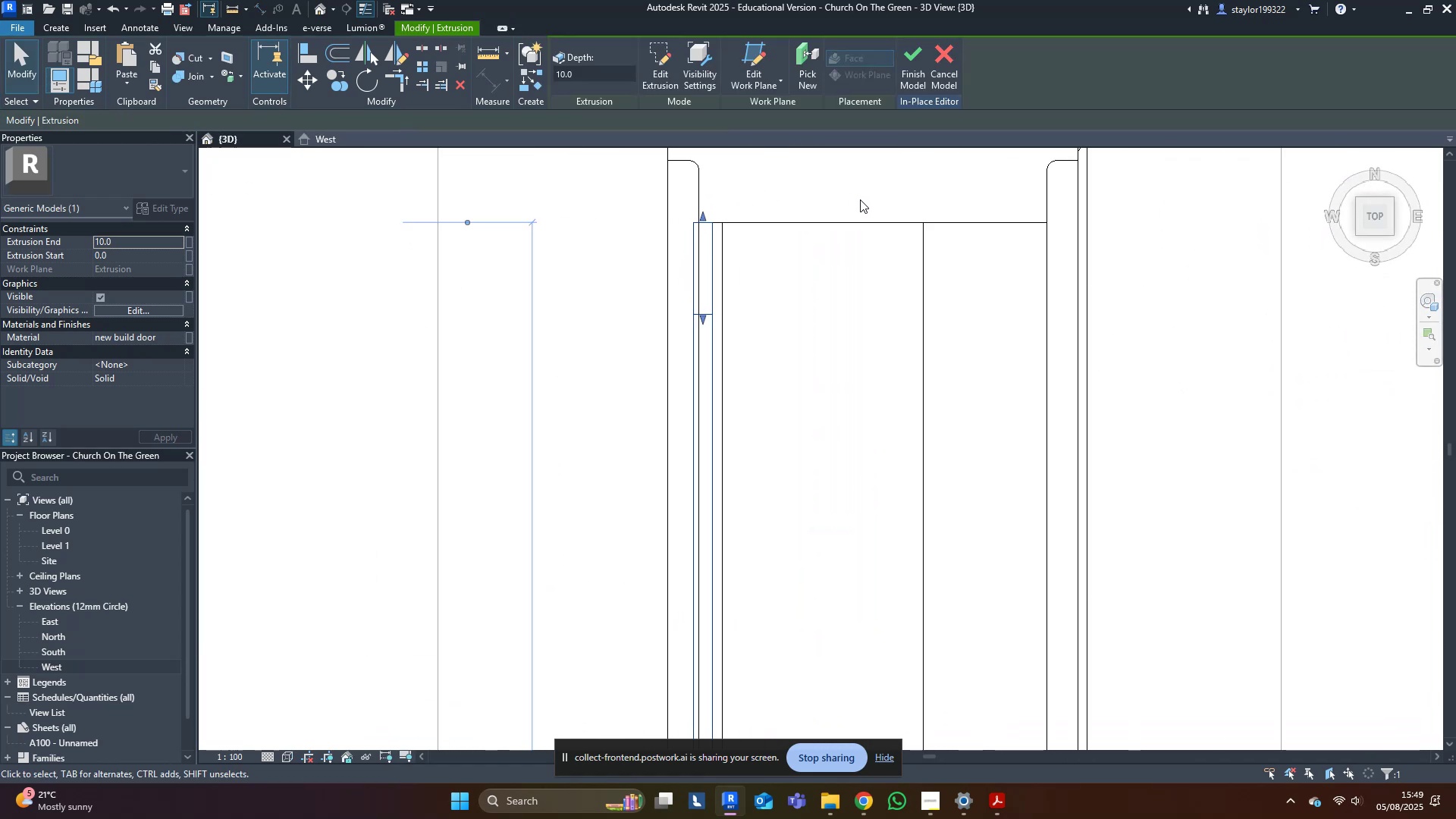 
hold_key(key=ControlLeft, duration=0.68)
left_click([921, 265])
 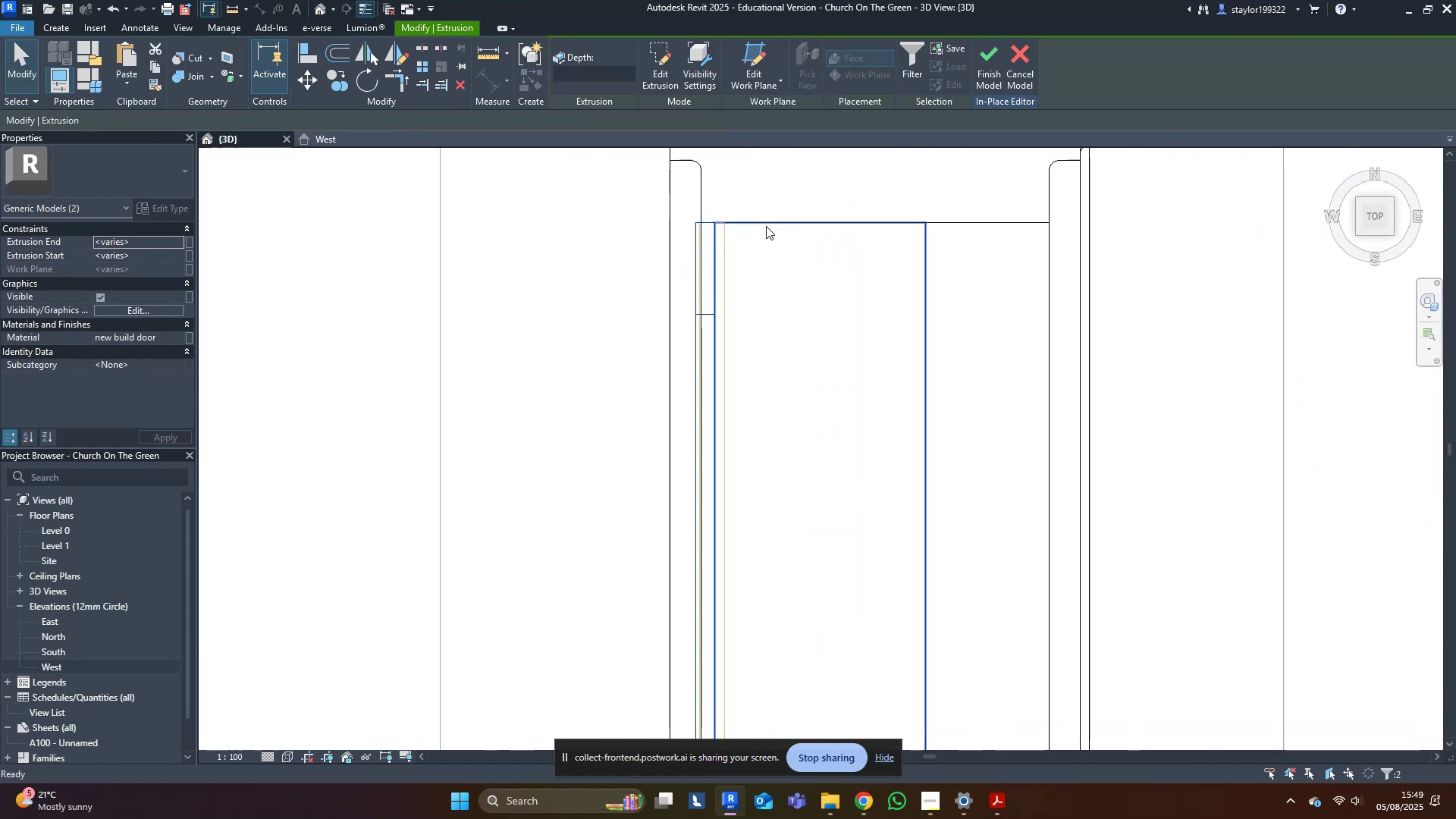 
scroll: coordinate [747, 240], scroll_direction: up, amount: 5.0
 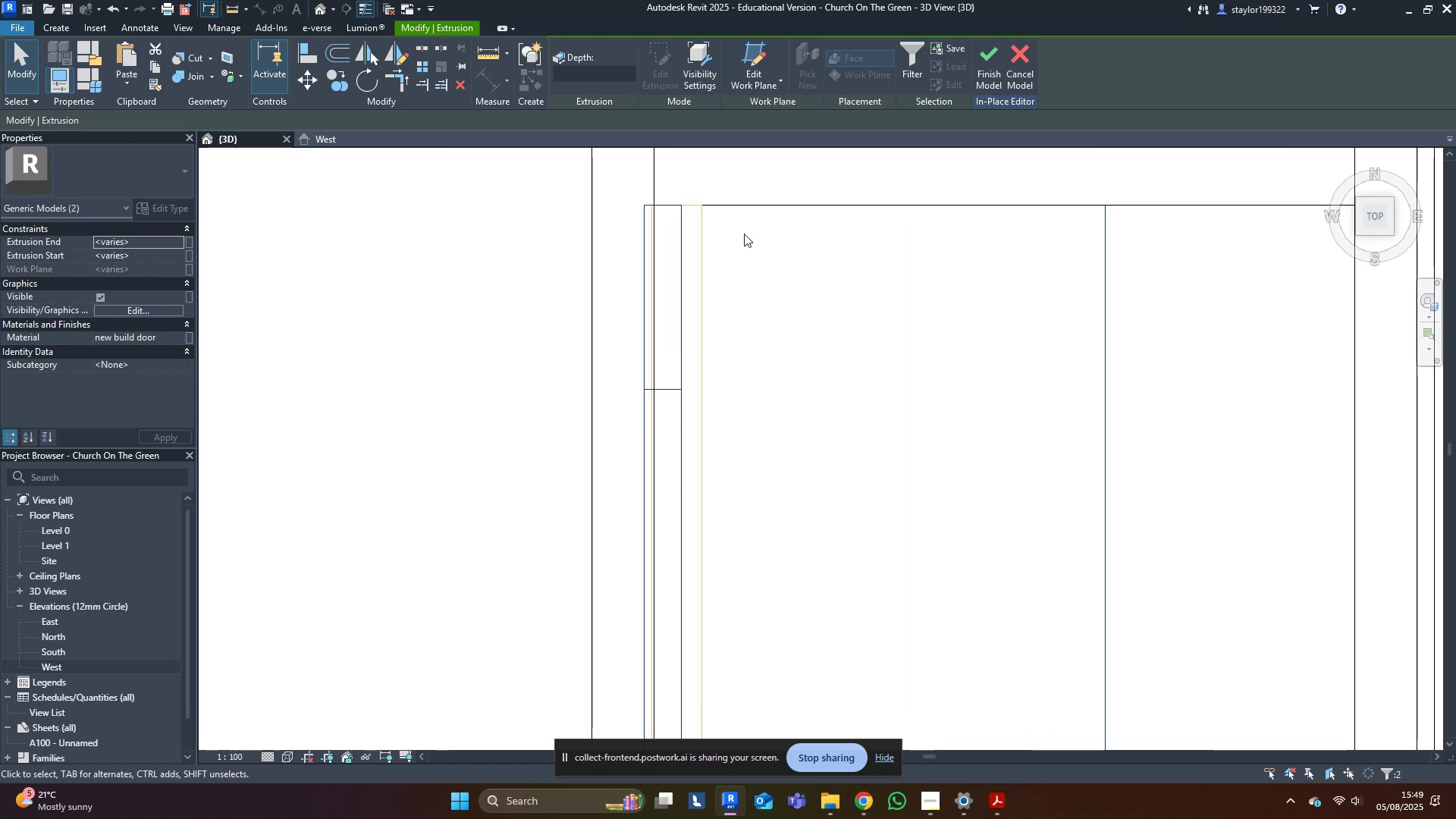 
type(mv)
 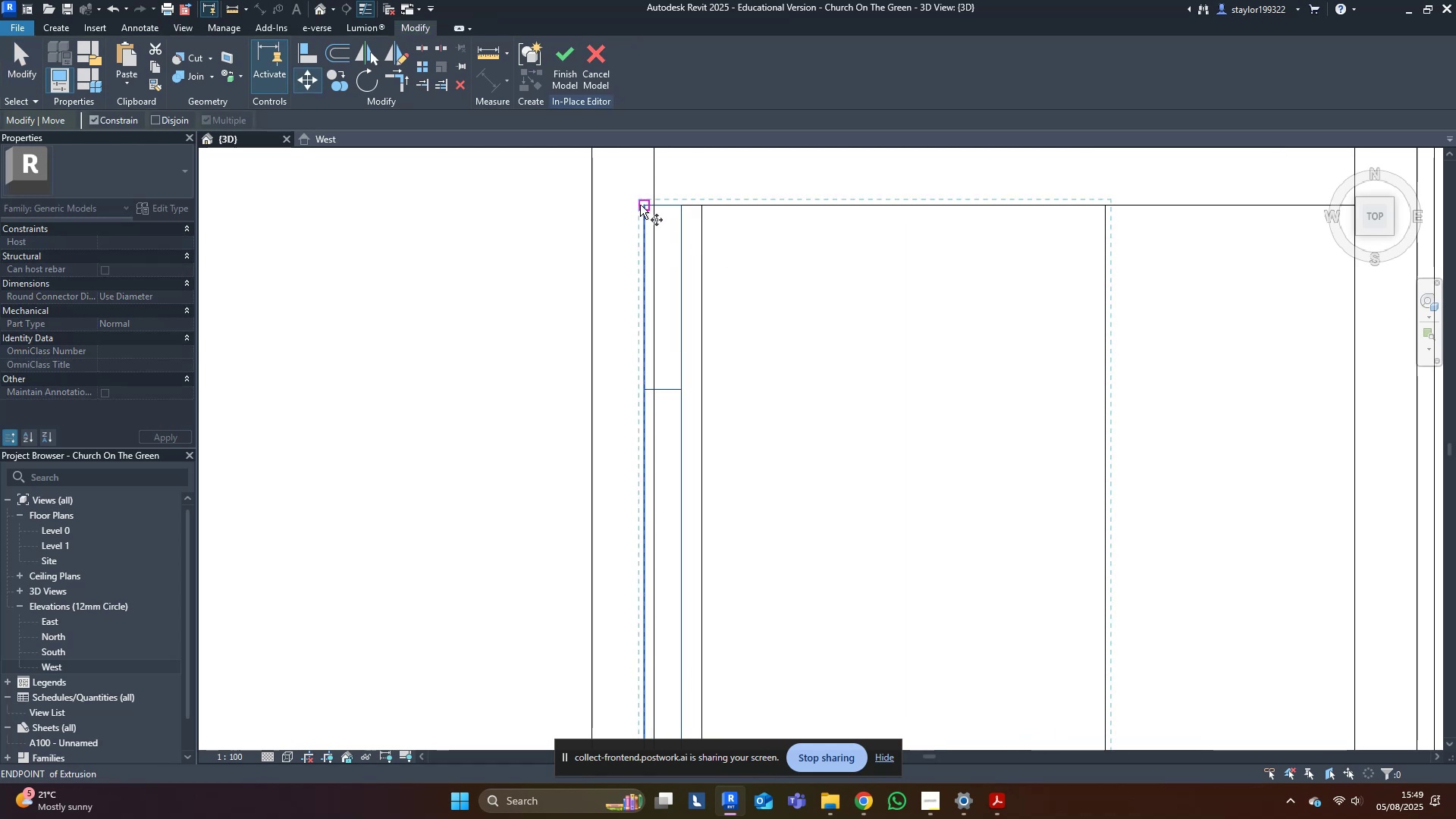 
left_click([640, 205])
 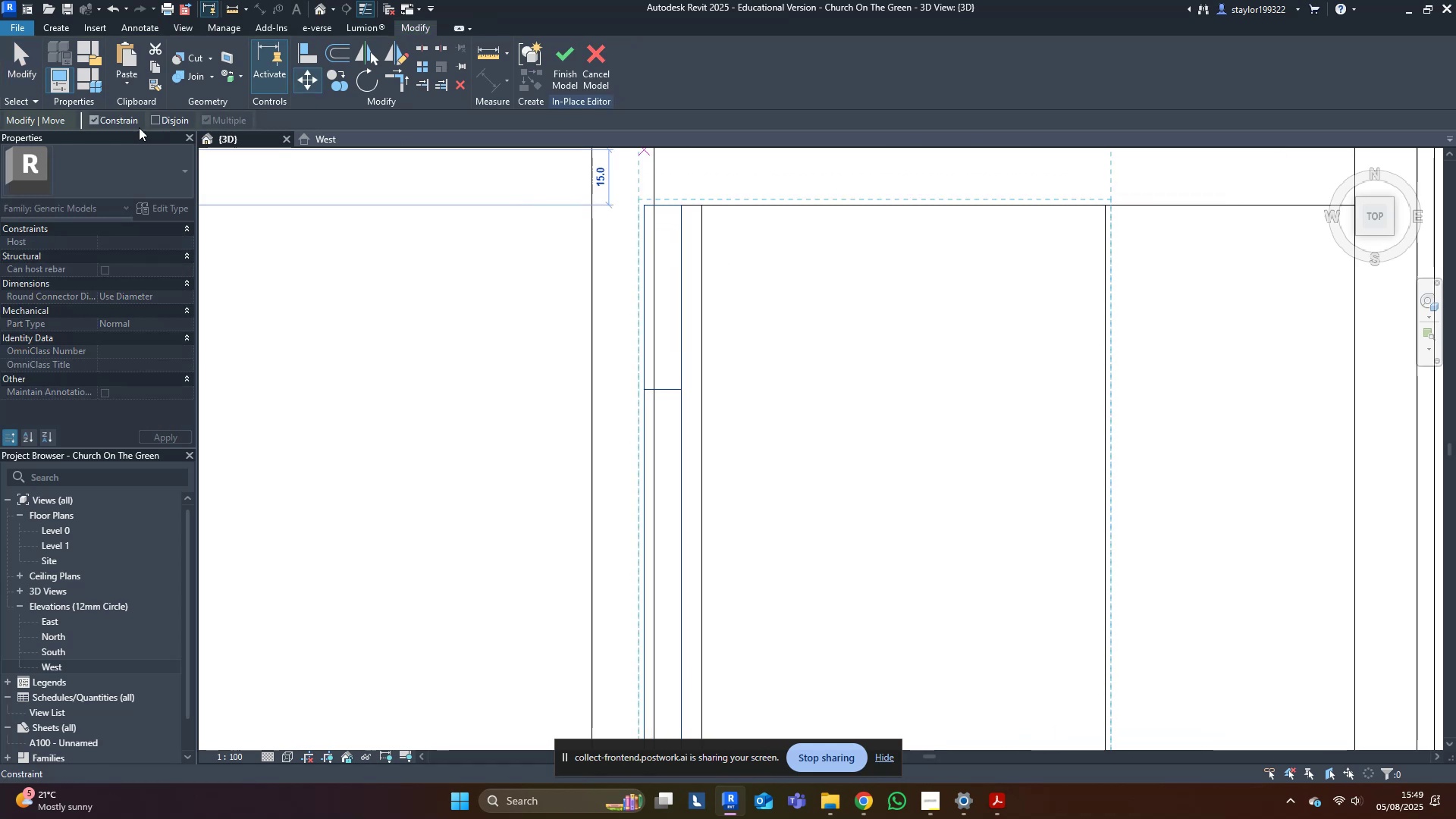 
left_click([175, 123])
 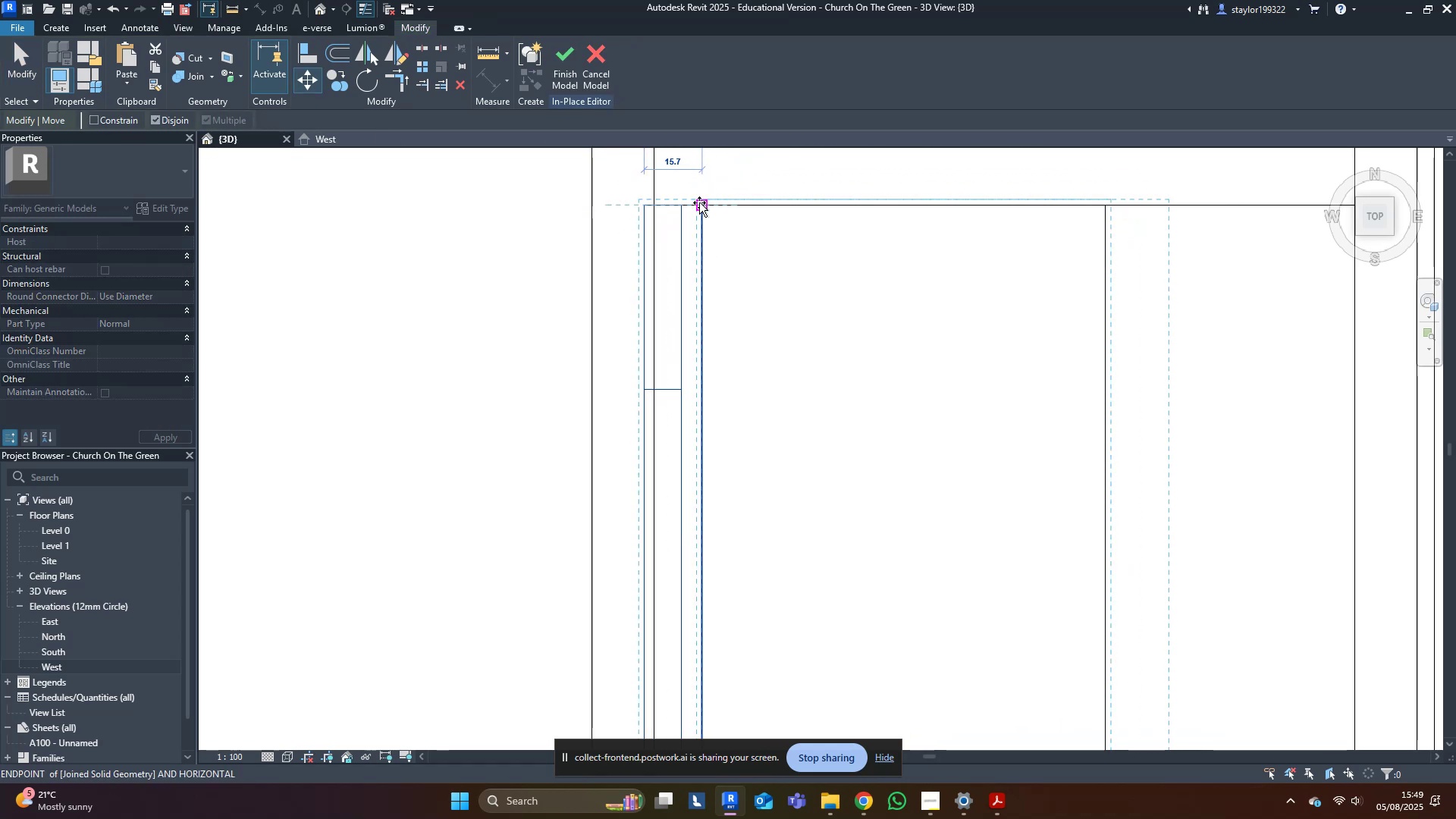 
left_click([699, 202])
 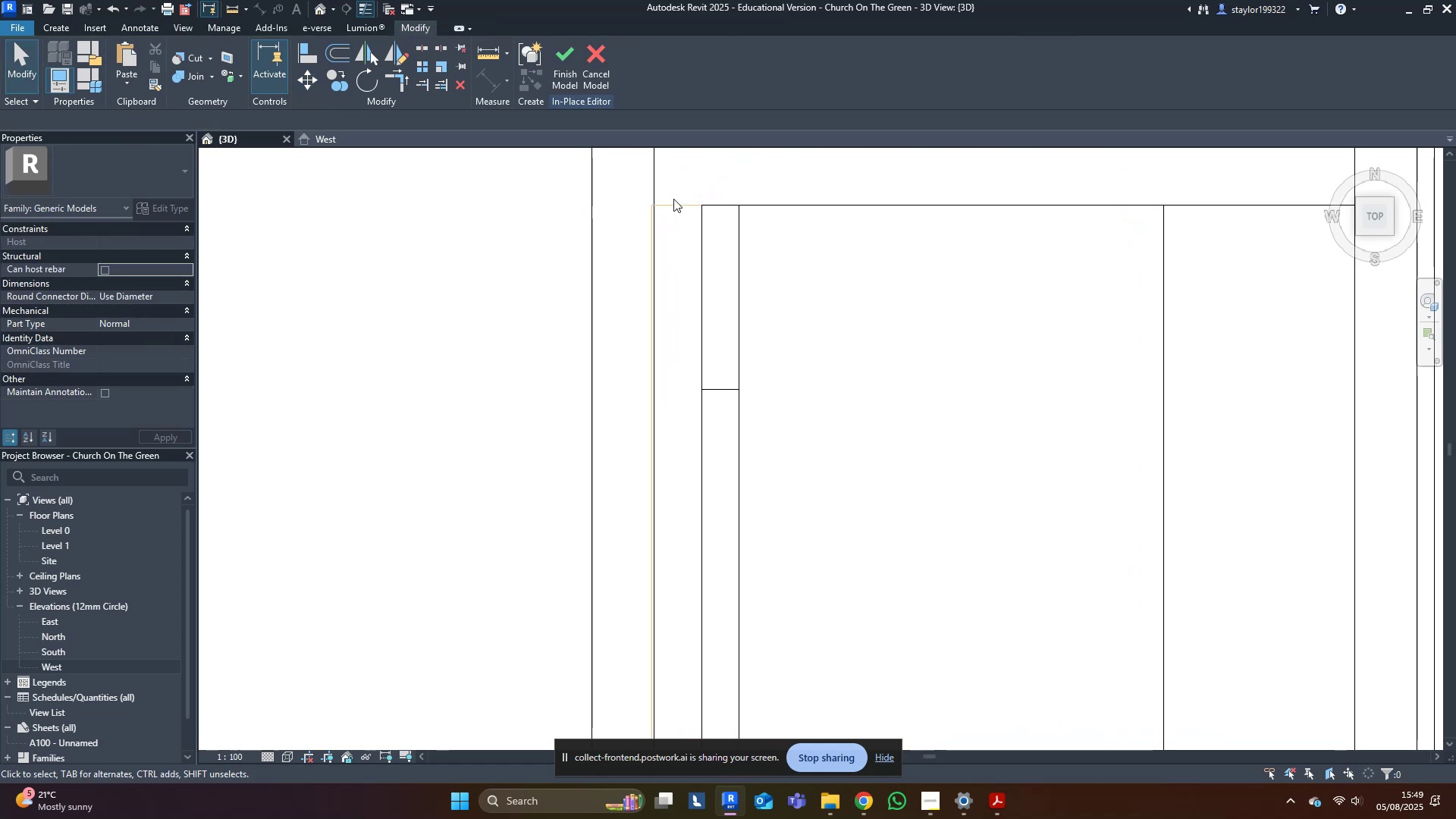 
triple_click([672, 206])
 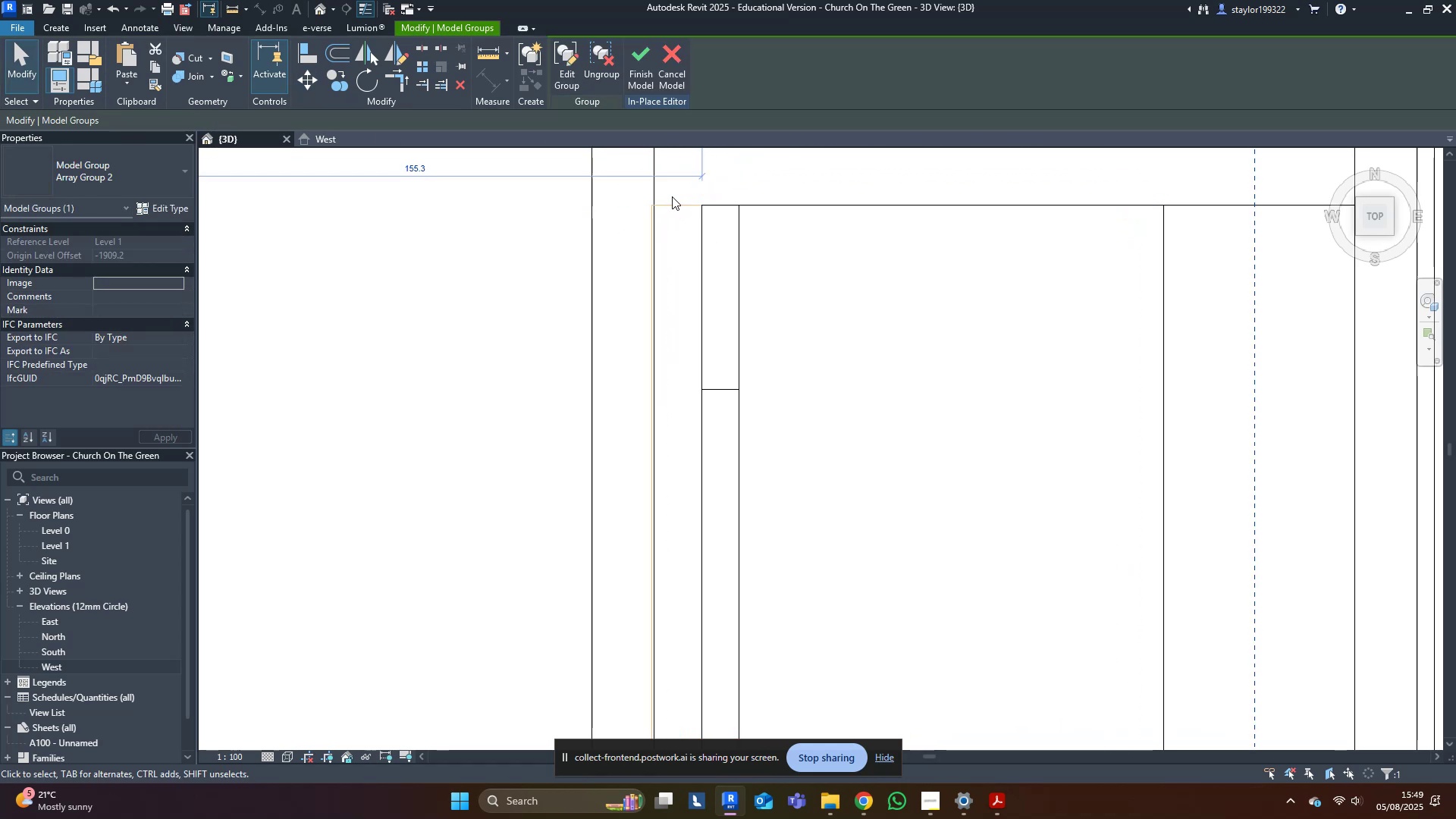 
key(Escape)
 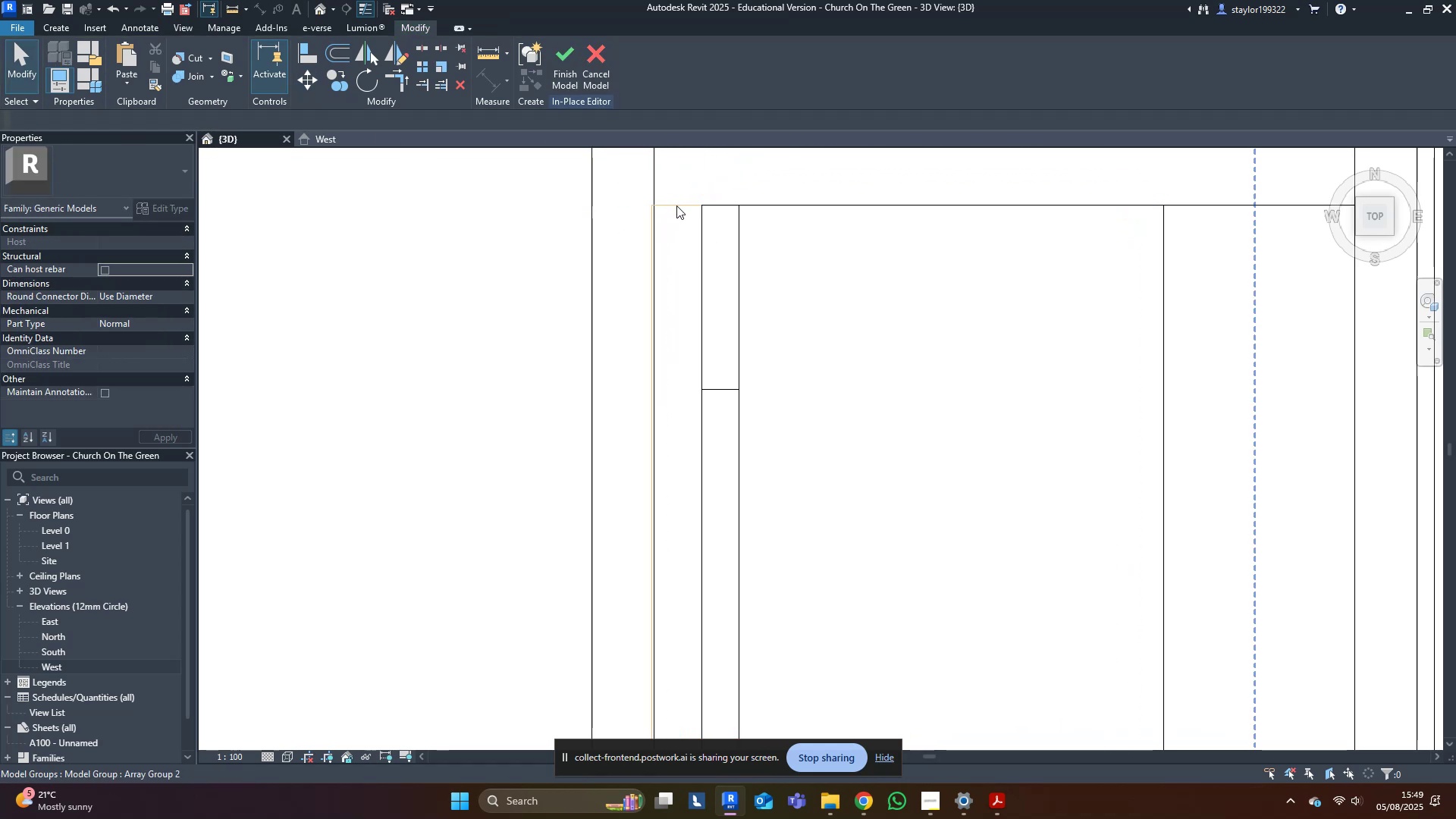 
left_click([676, 206])
 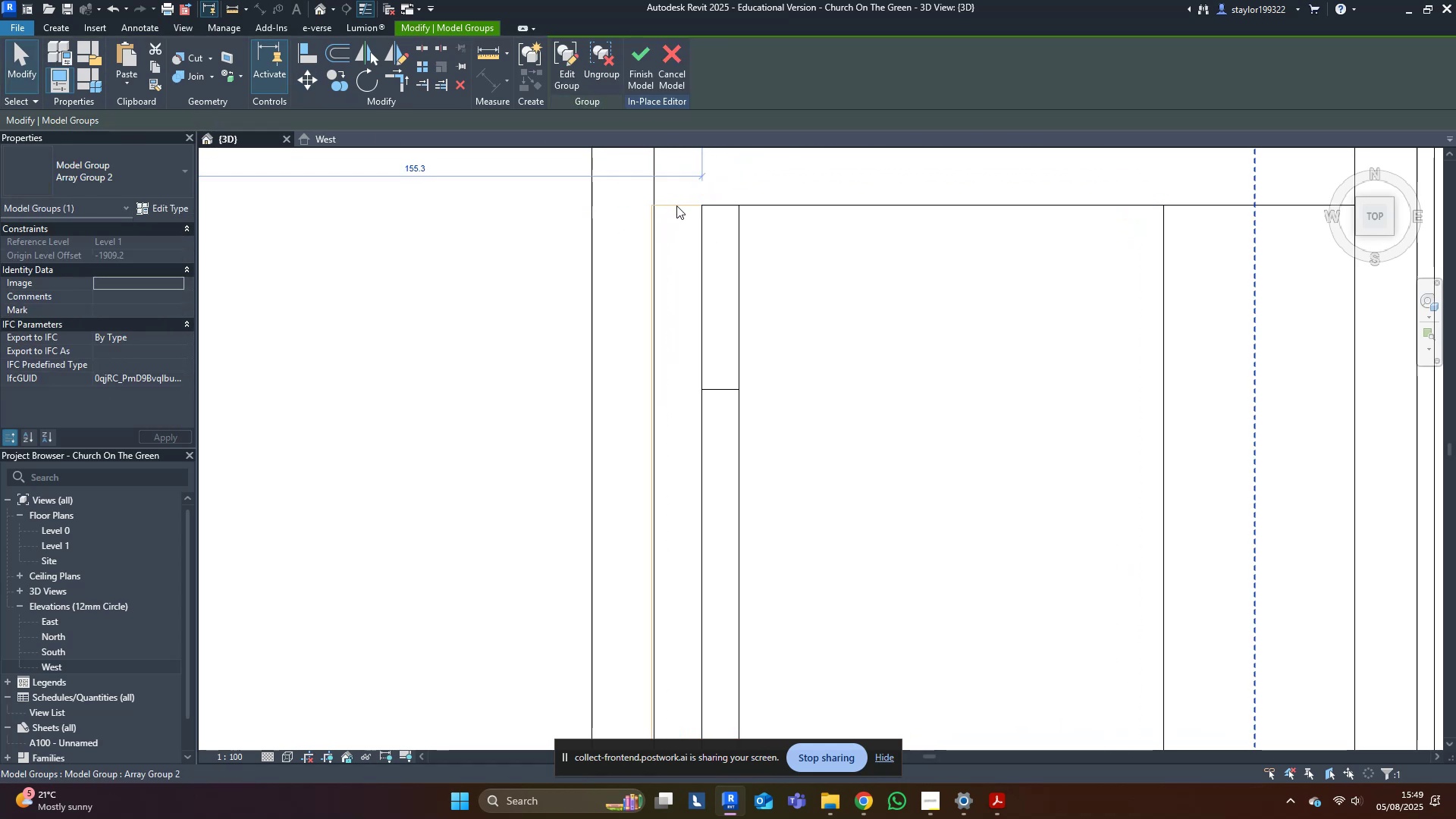 
scroll: coordinate [676, 212], scroll_direction: down, amount: 5.0
 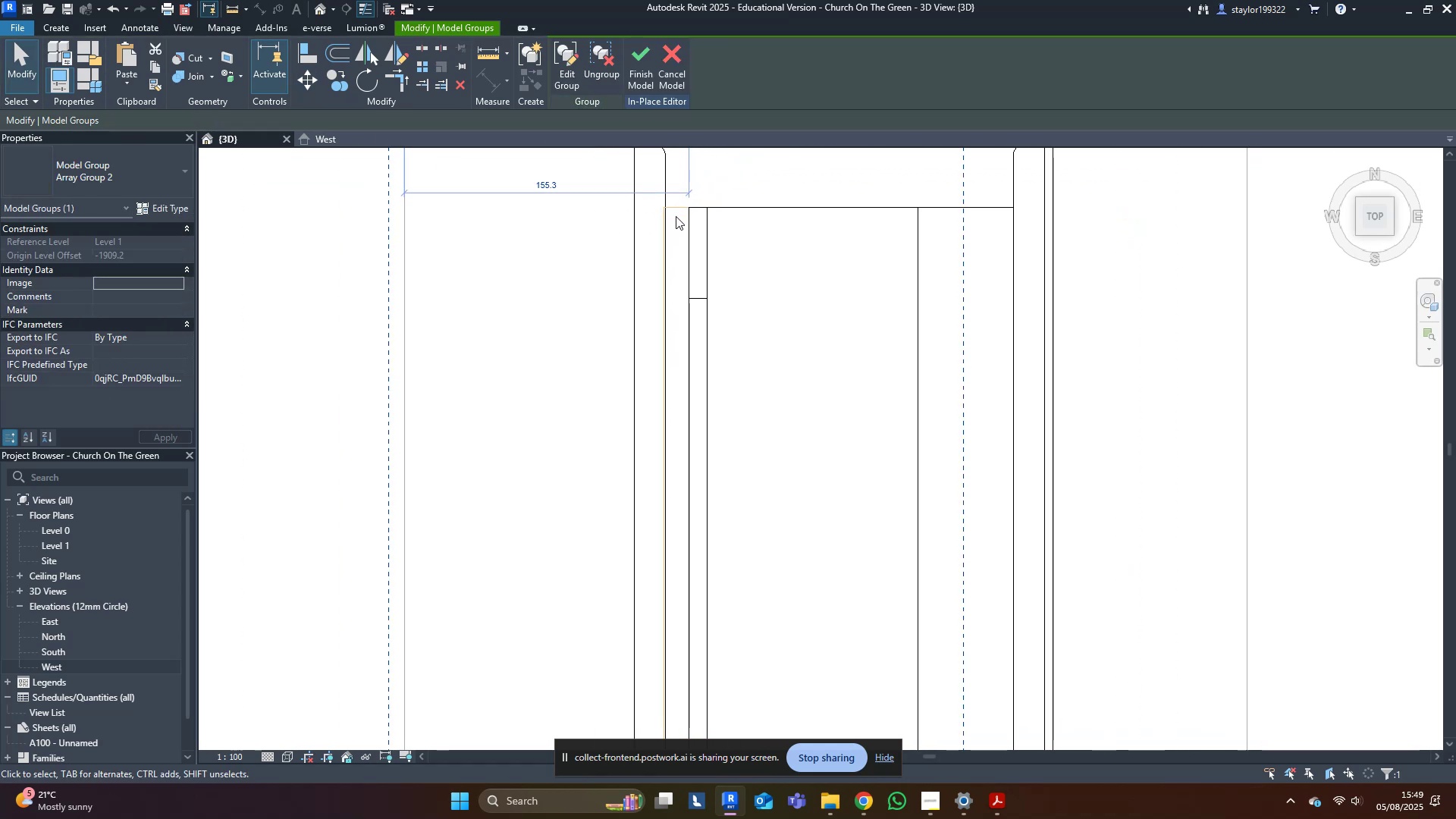 
key(Escape)
type(wf)
 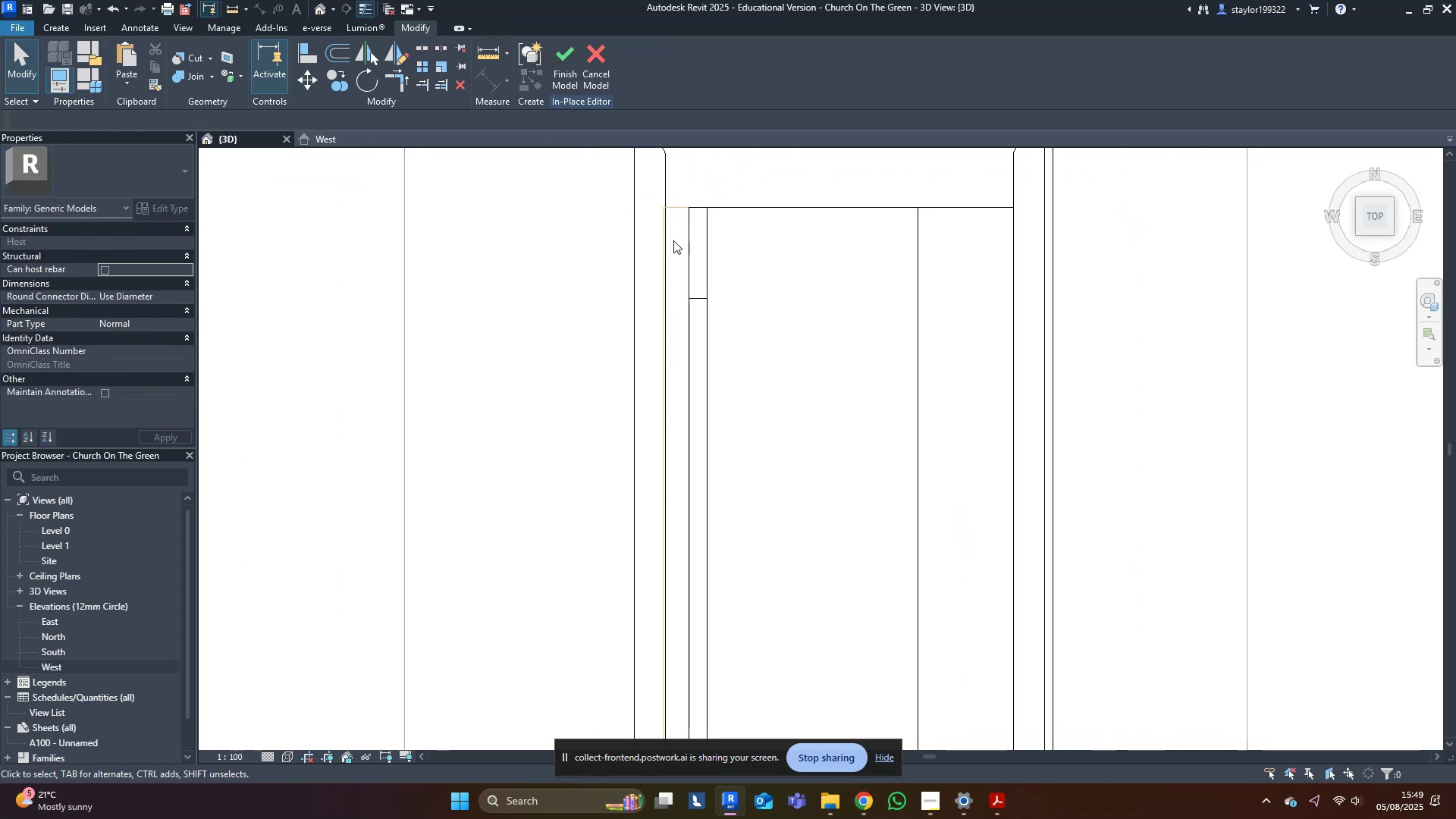 
key(Shift+ArrowRight)
 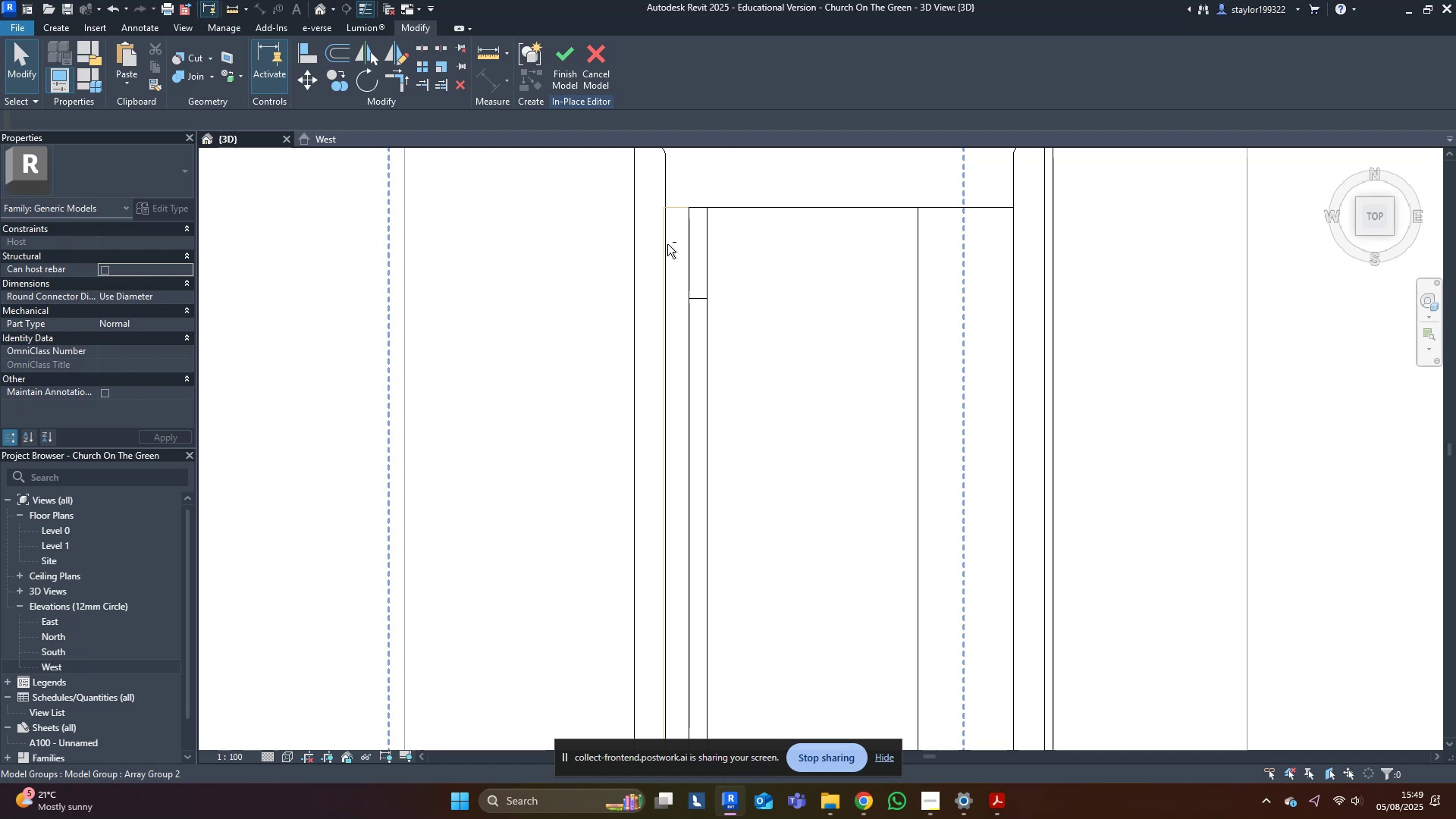 
type(sd)
key(Escape)
 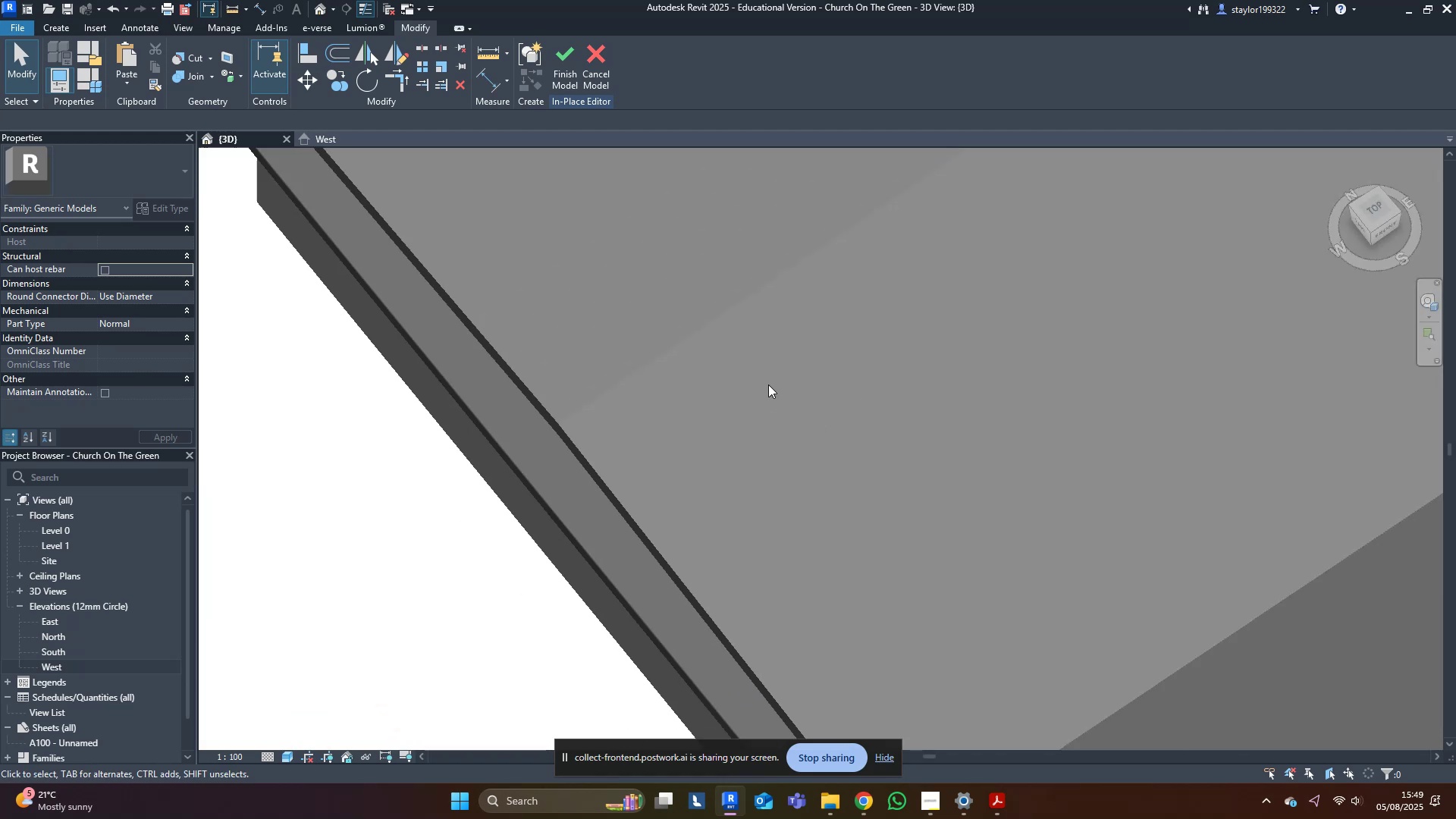 
scroll: coordinate [728, 451], scroll_direction: down, amount: 17.0
 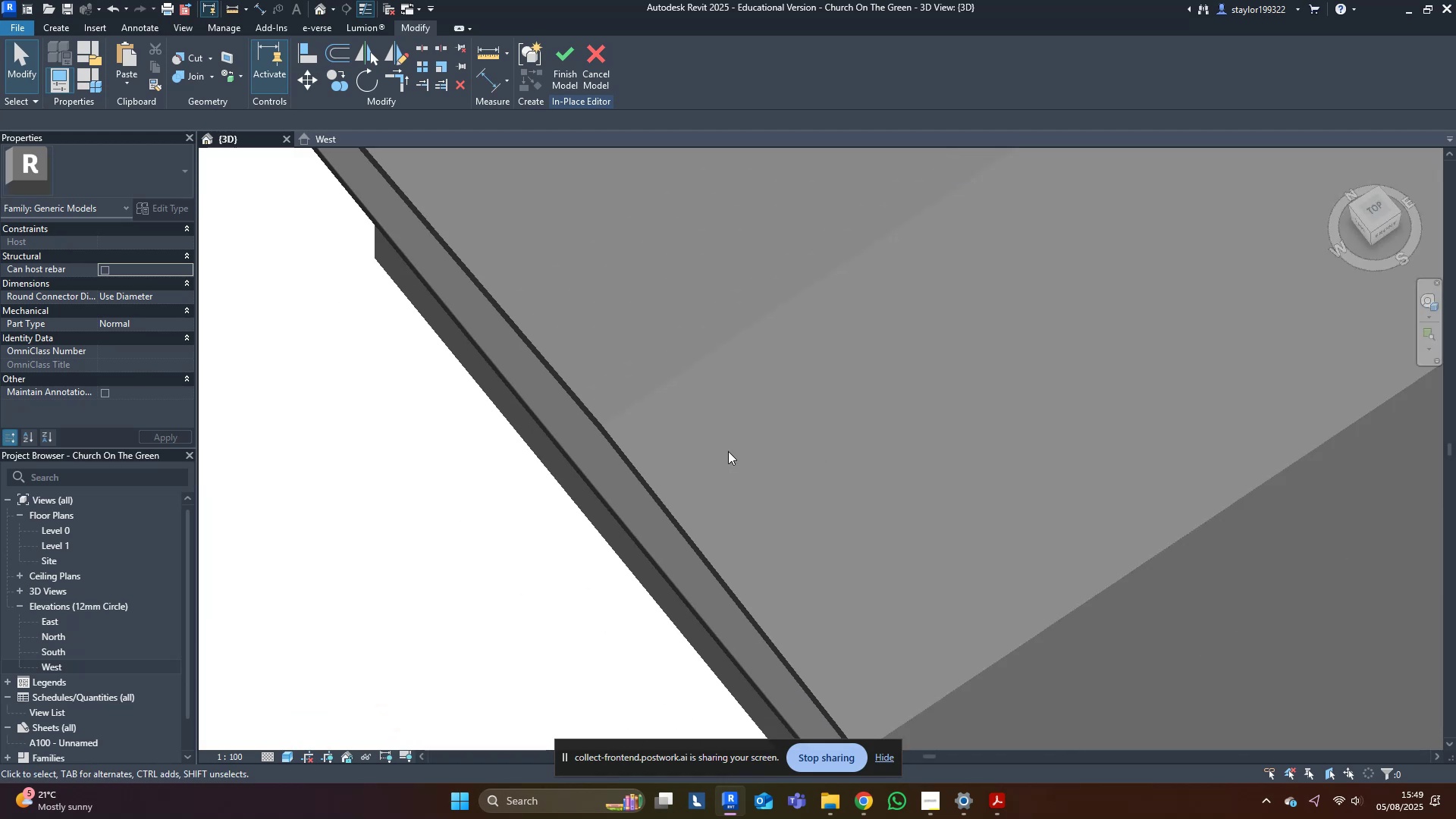 
hold_key(key=ShiftLeft, duration=0.49)
 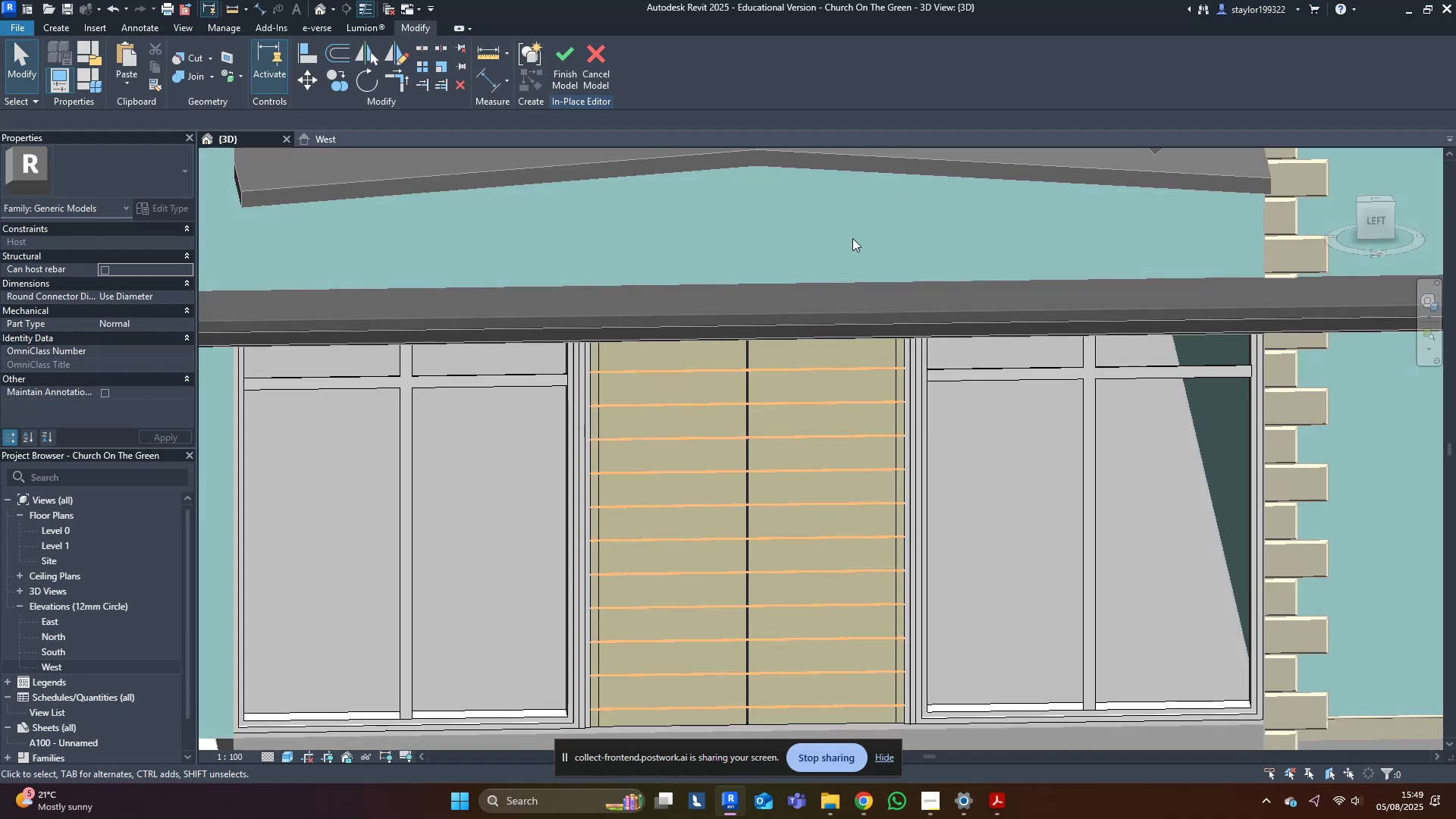 
scroll: coordinate [589, 348], scroll_direction: up, amount: 4.0
 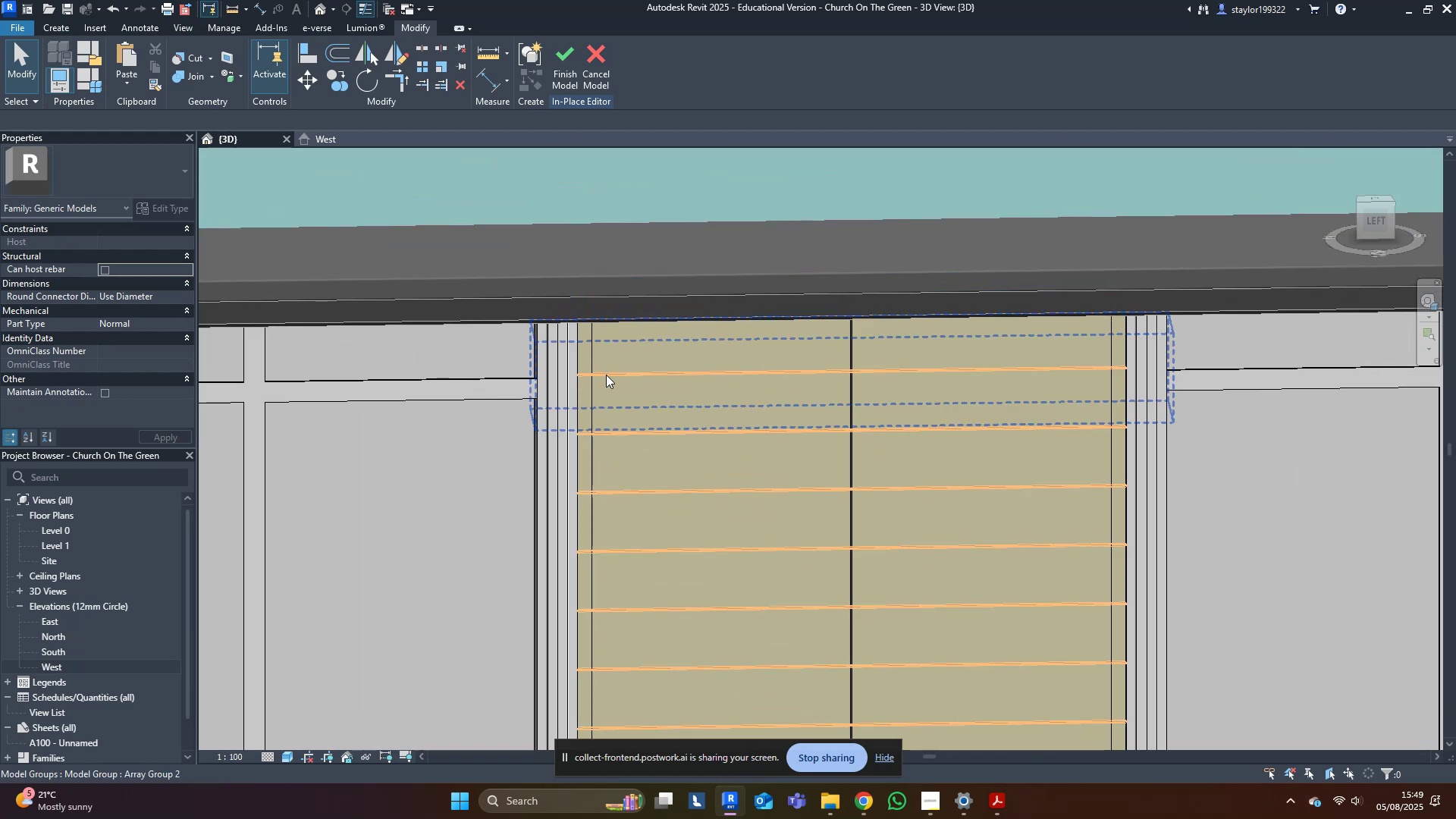 
left_click([606, 375])
 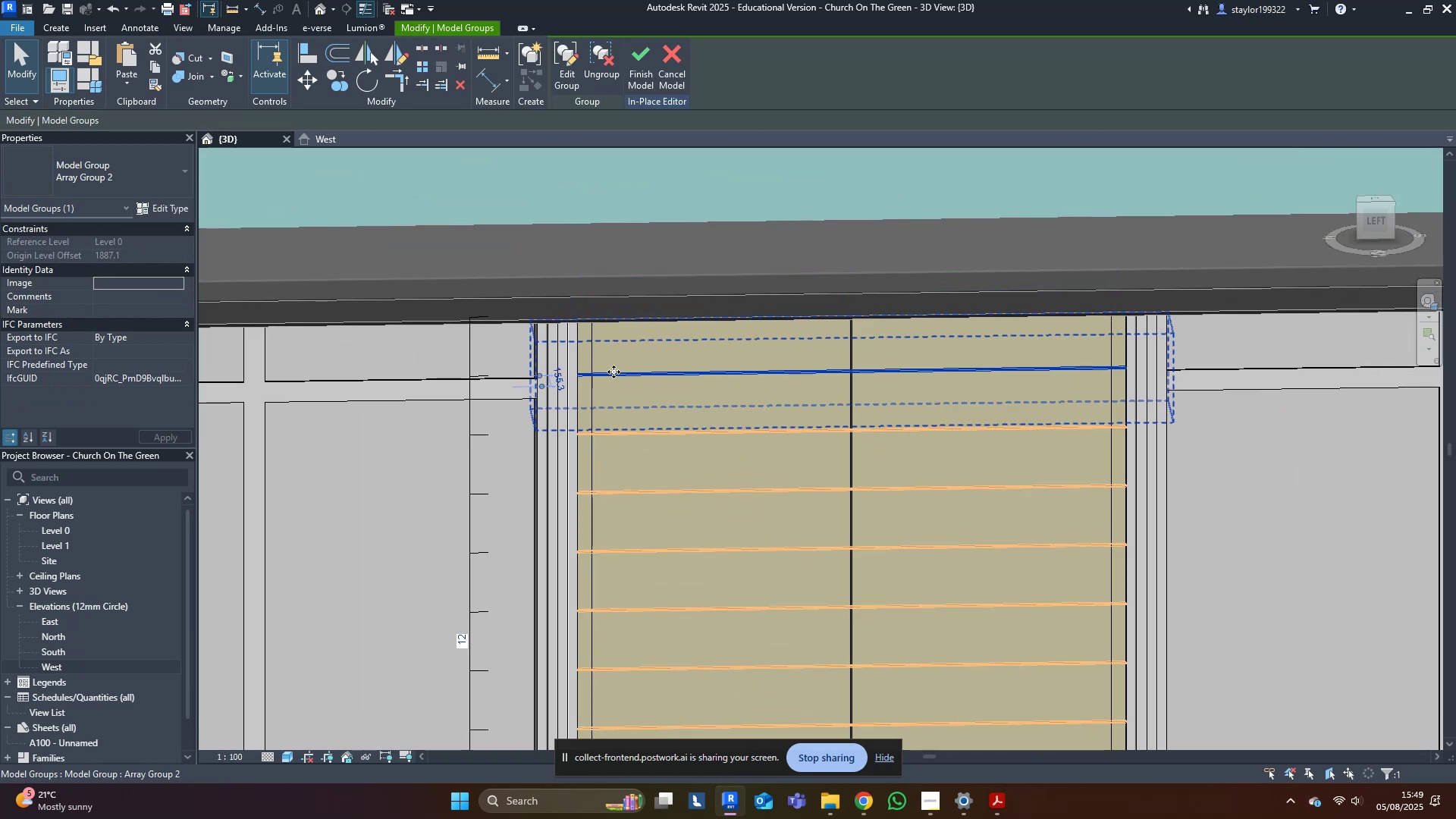 
hold_key(key=ShiftLeft, duration=0.8)
 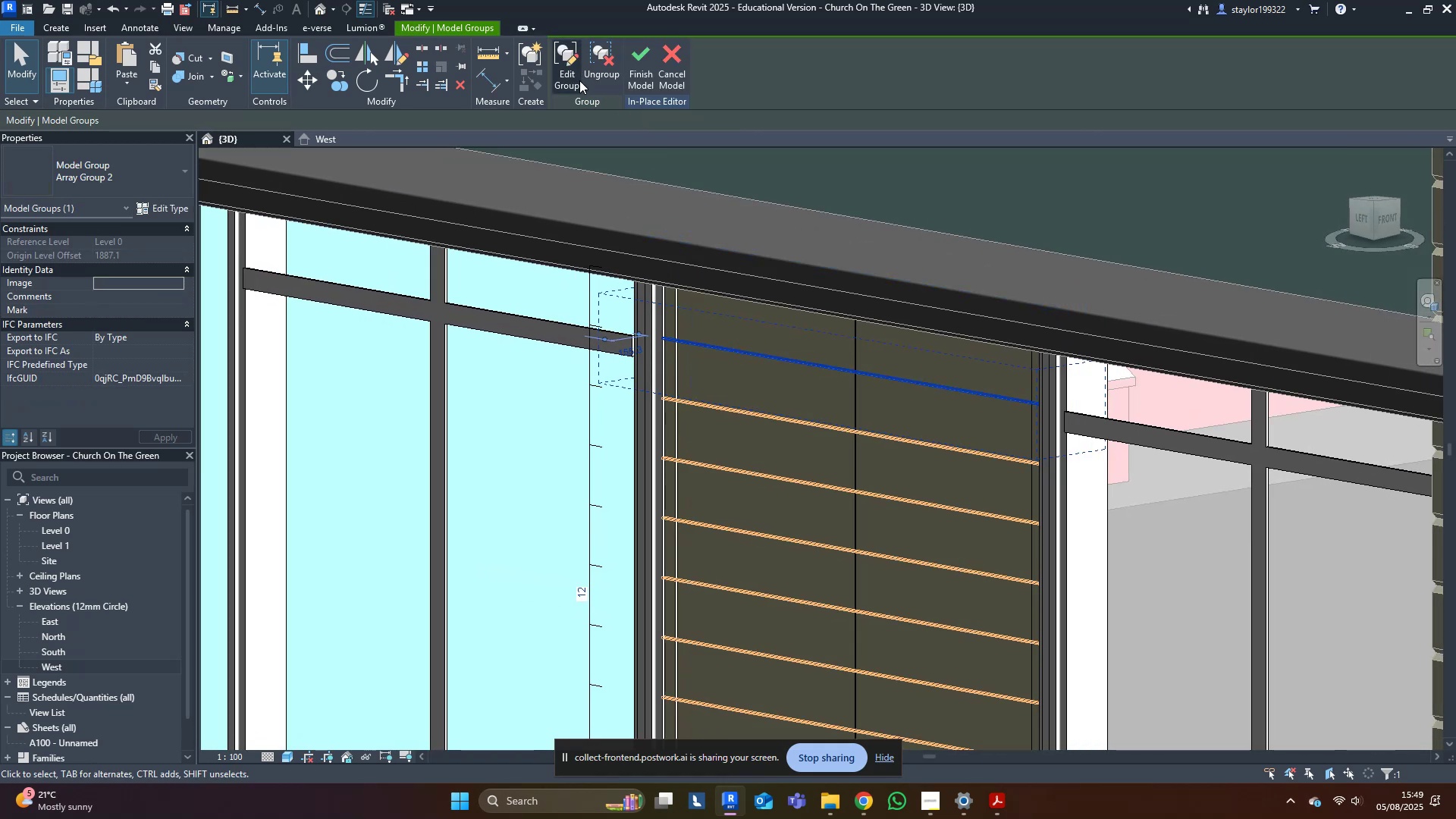 
left_click([576, 65])
 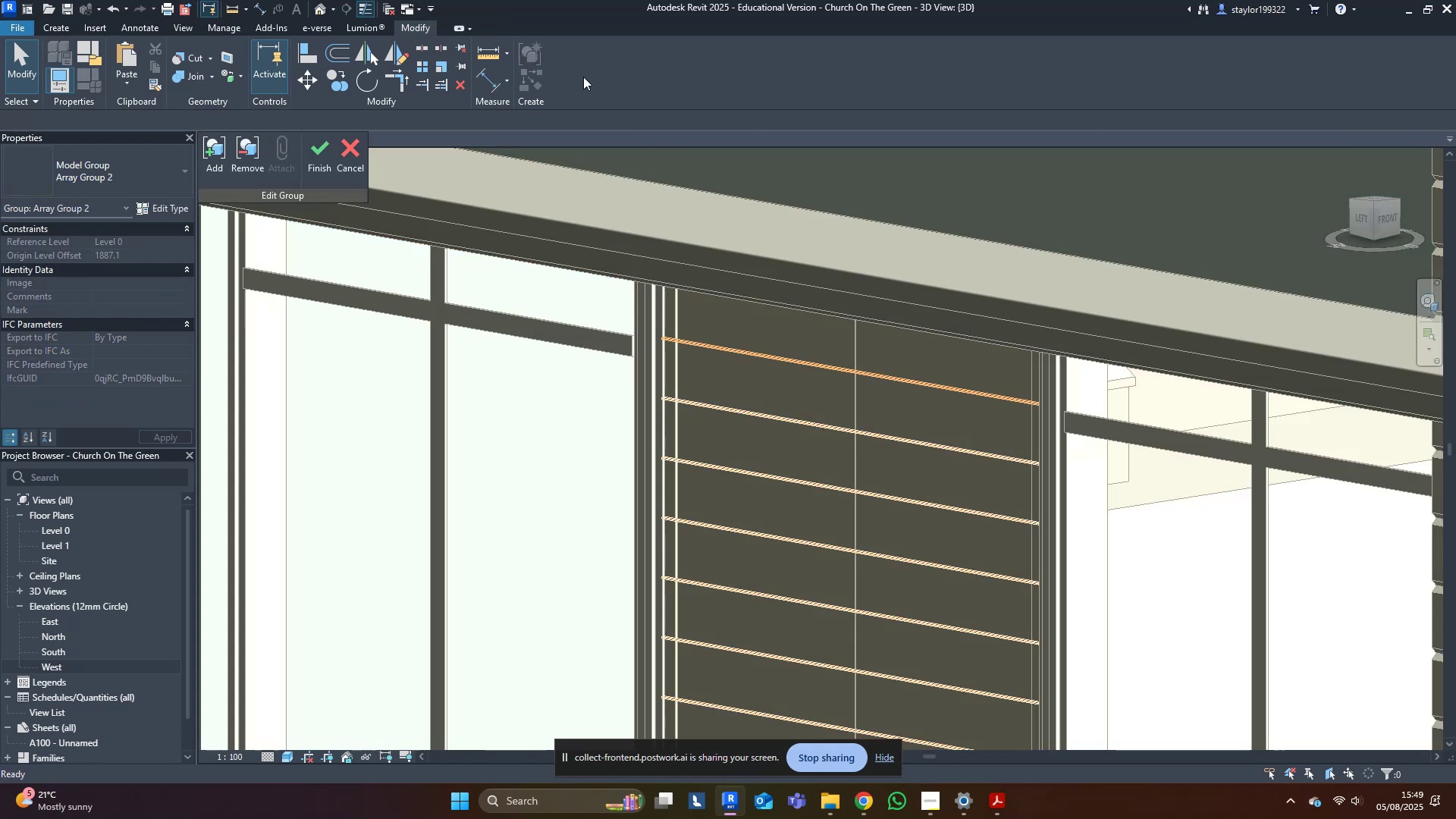 
scroll: coordinate [765, 382], scroll_direction: up, amount: 2.0
 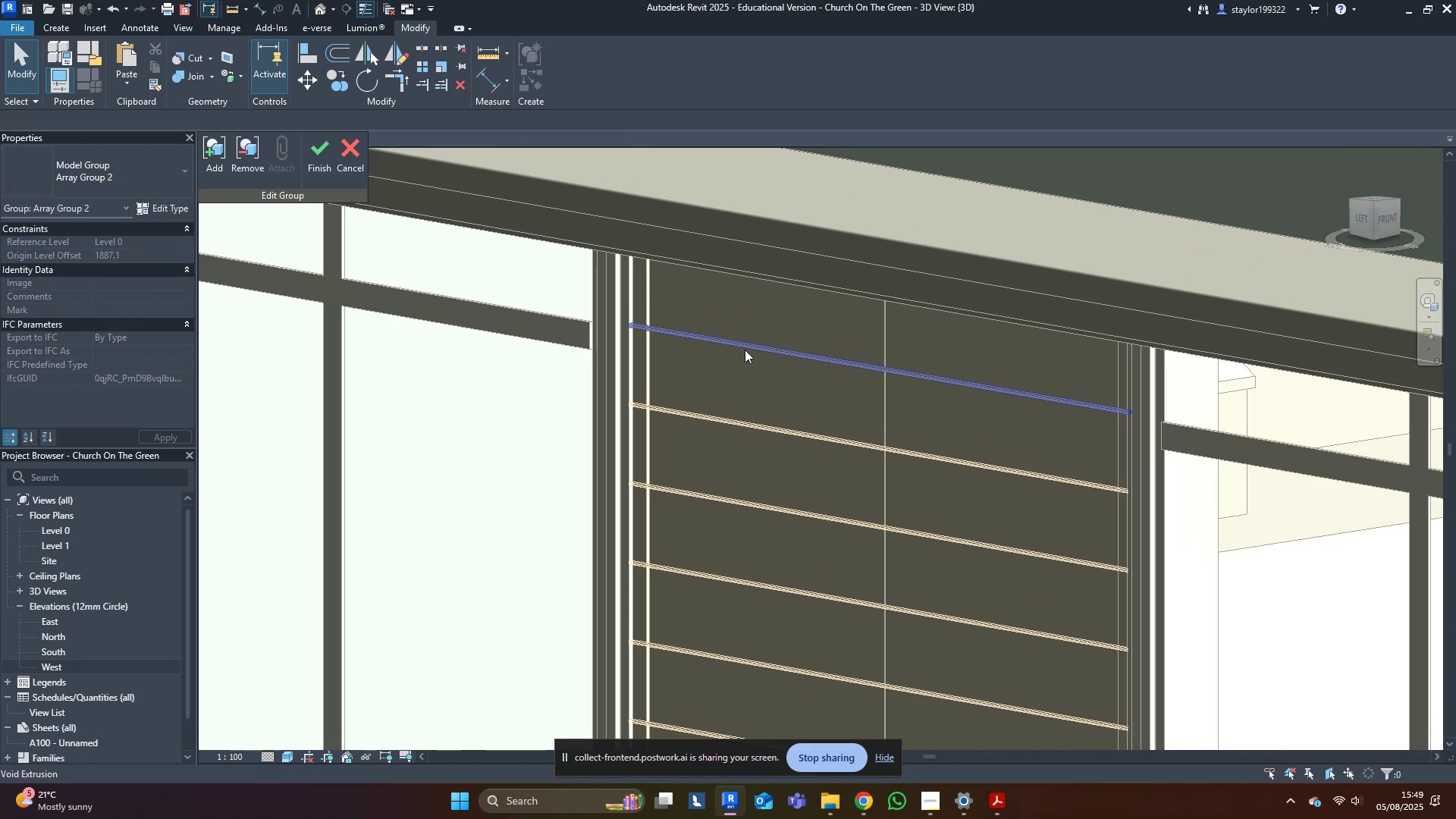 
left_click([744, 345])
 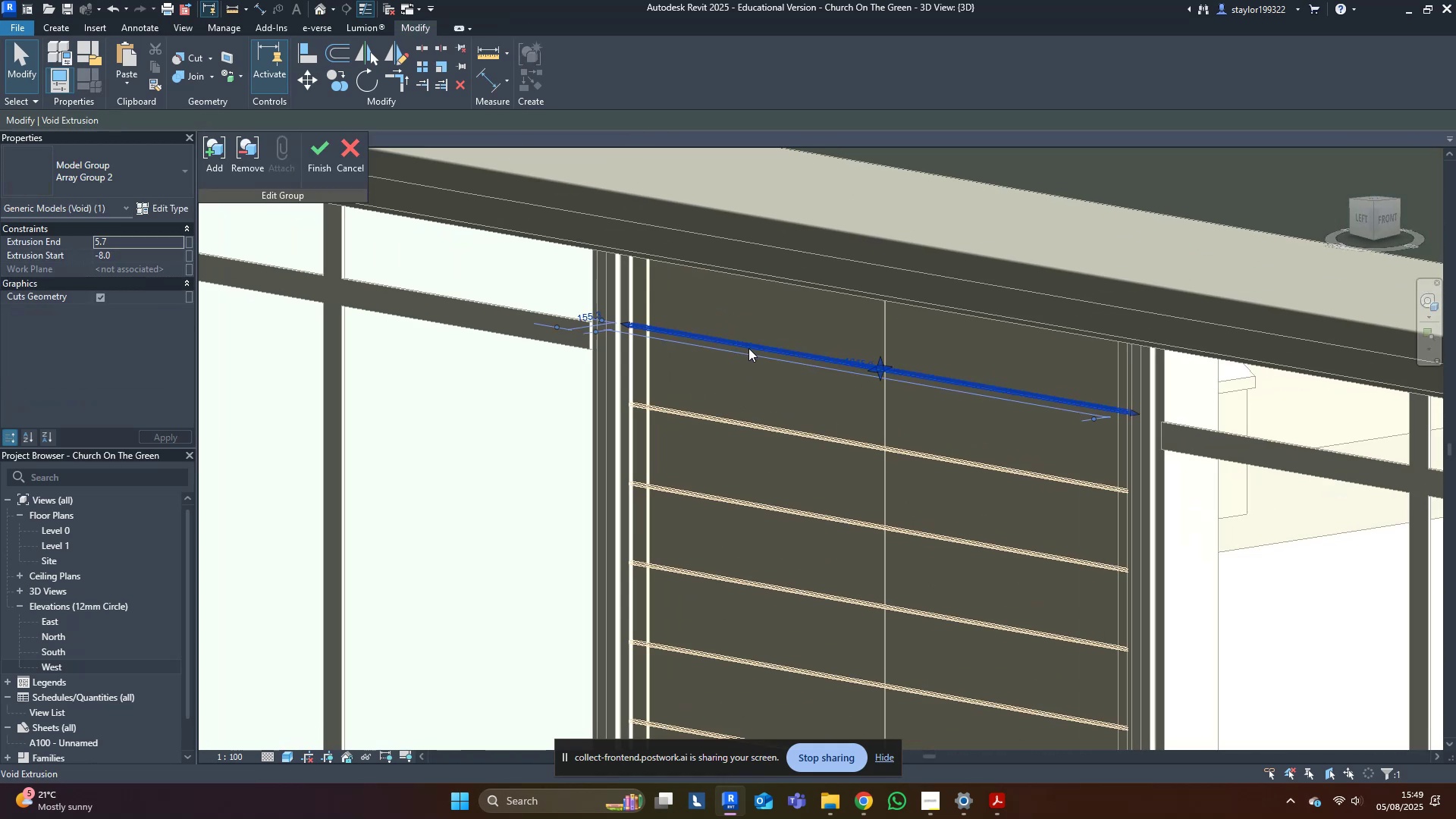 
hold_key(key=ShiftLeft, duration=0.37)
 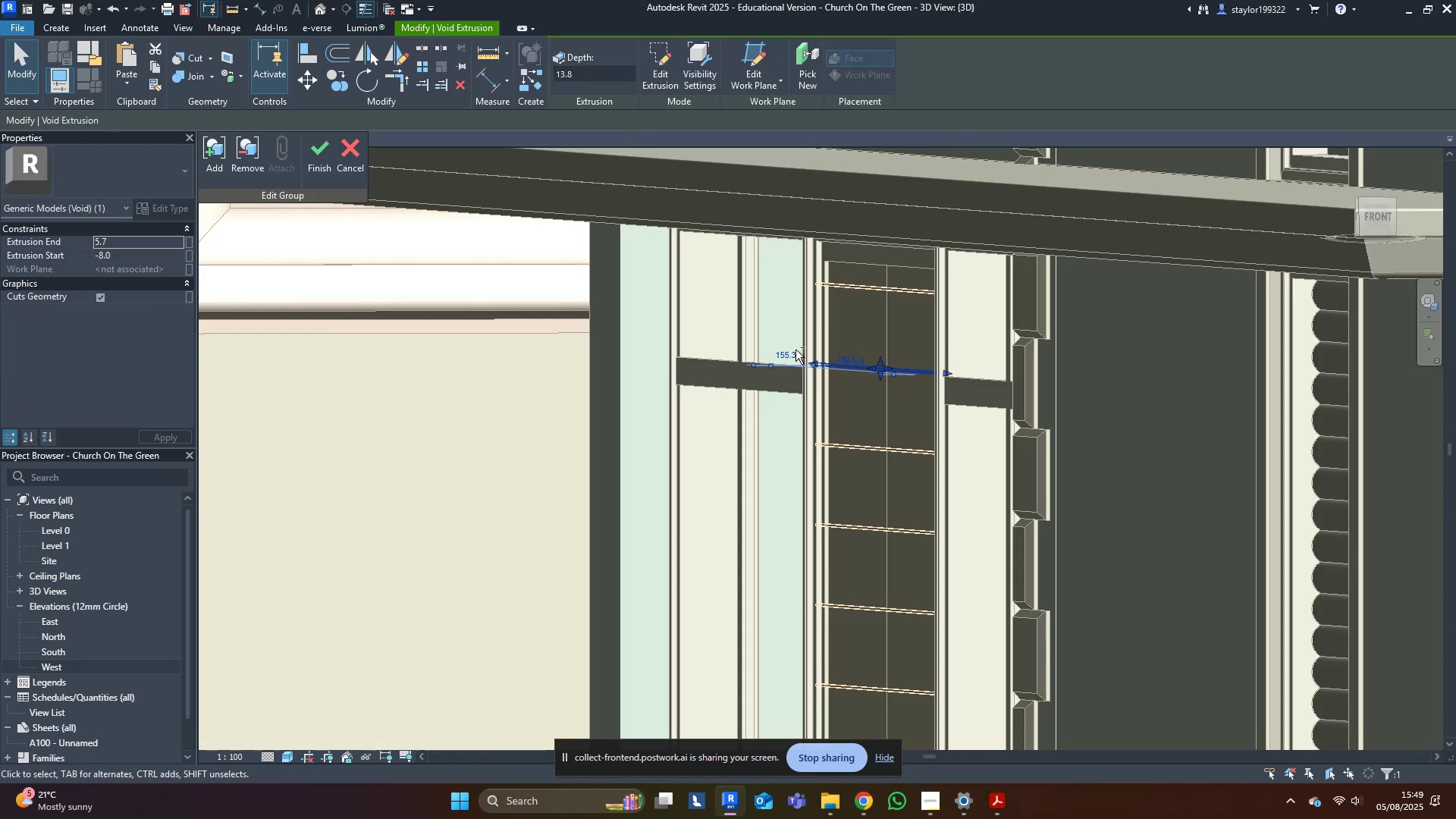 
scroll: coordinate [906, 366], scroll_direction: up, amount: 9.0
 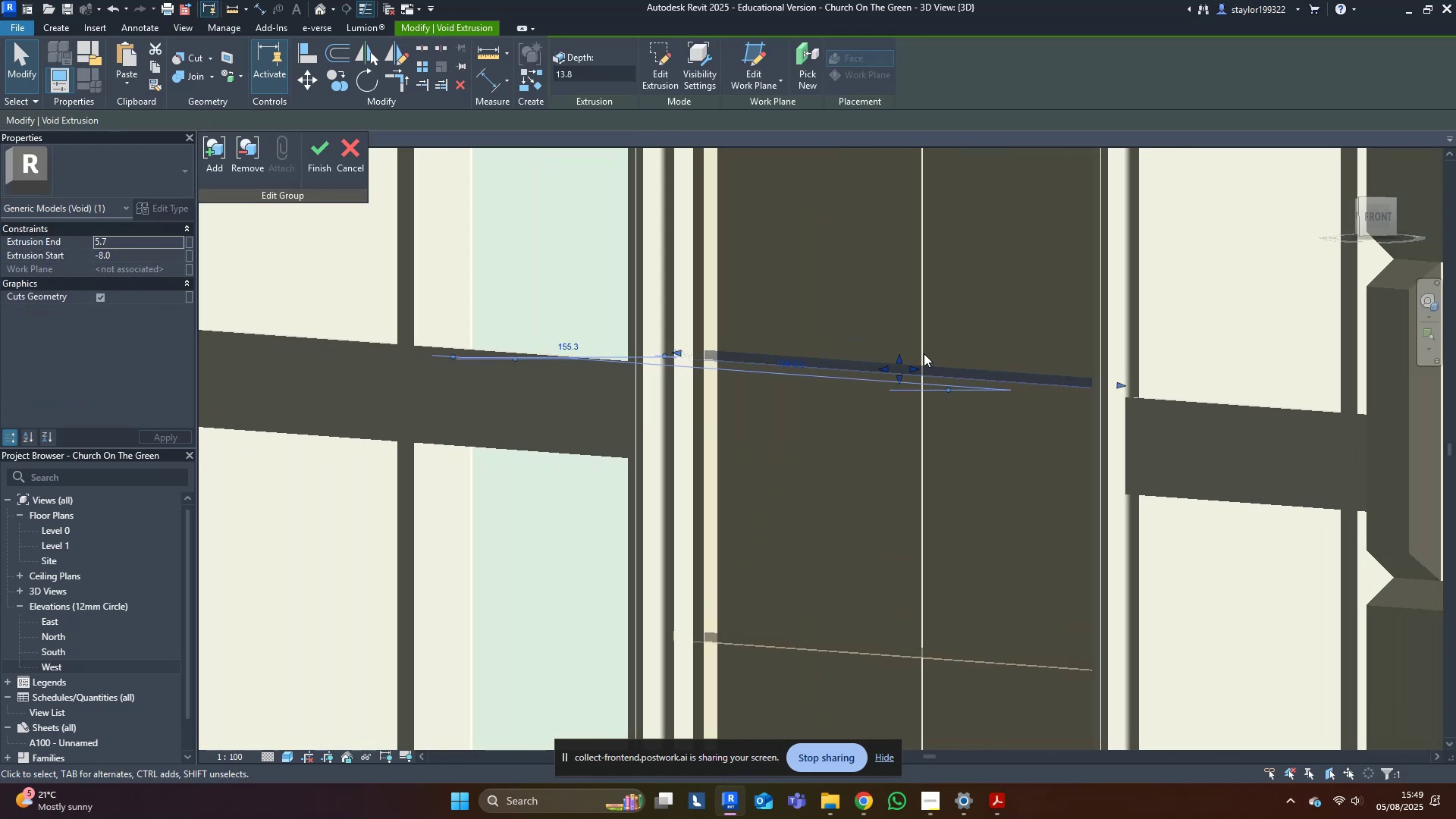 
key(Shift+ShiftLeft)
 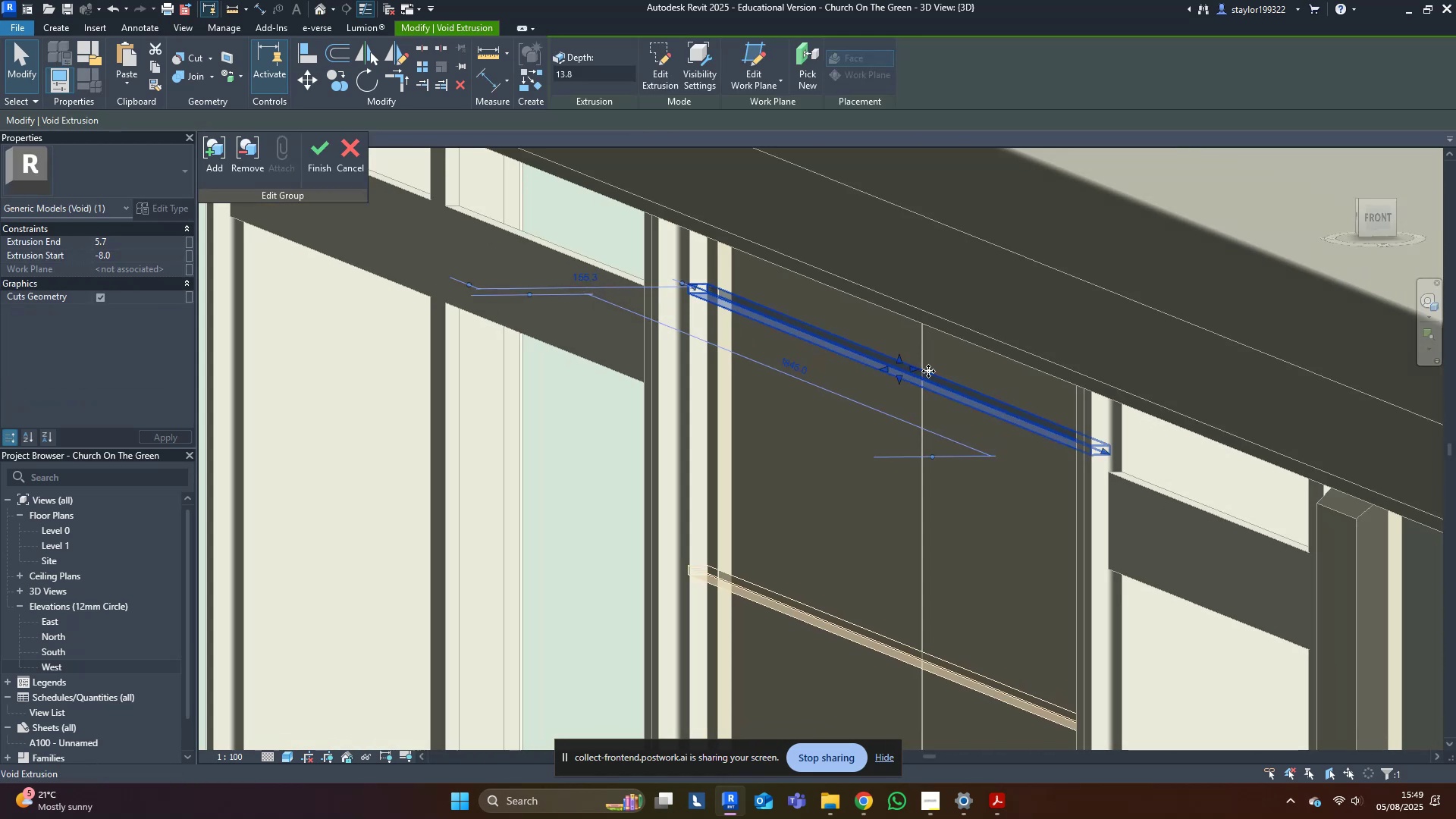 
scroll: coordinate [905, 359], scroll_direction: up, amount: 3.0
 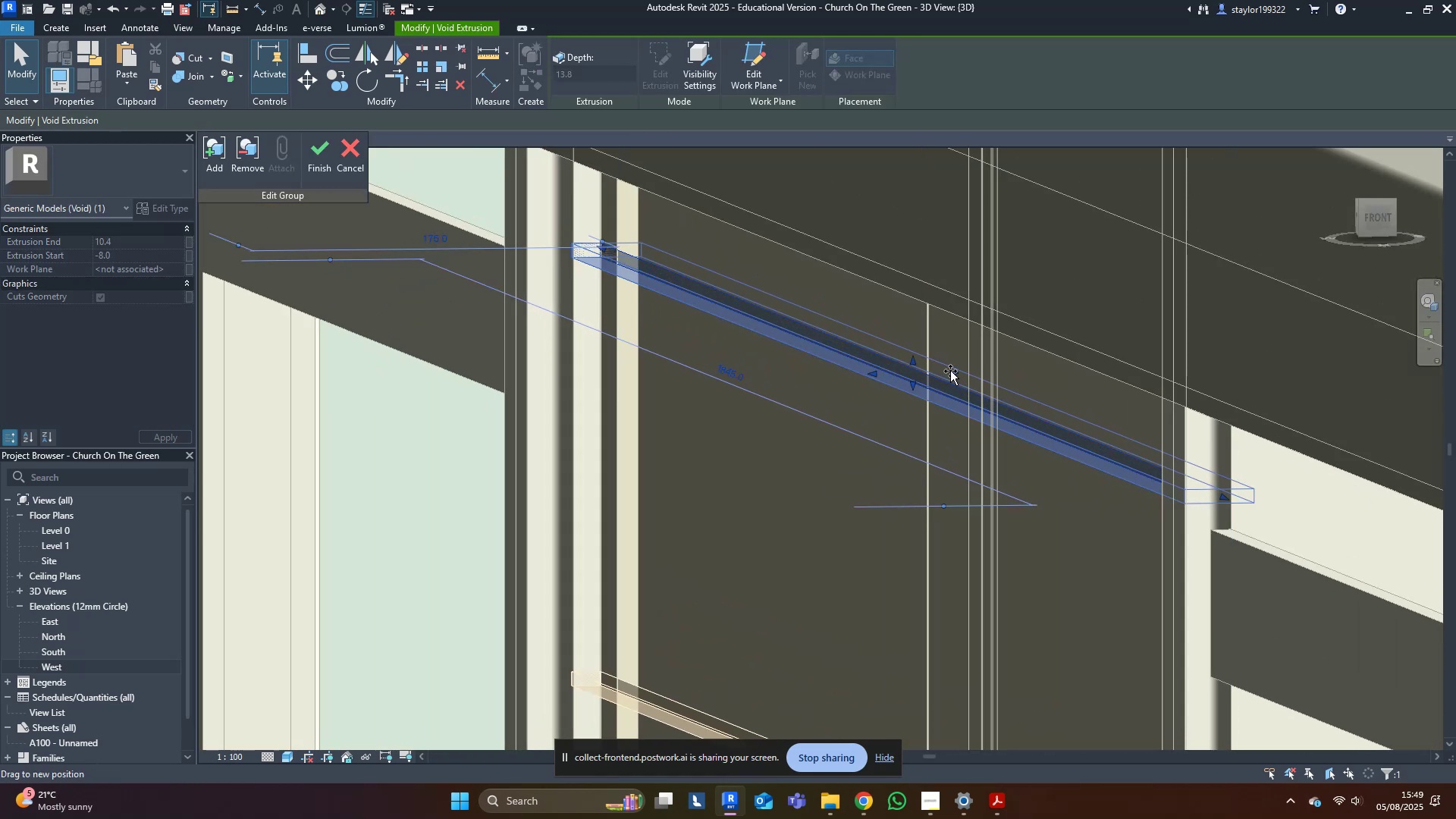 
hold_key(key=ShiftLeft, duration=0.35)
 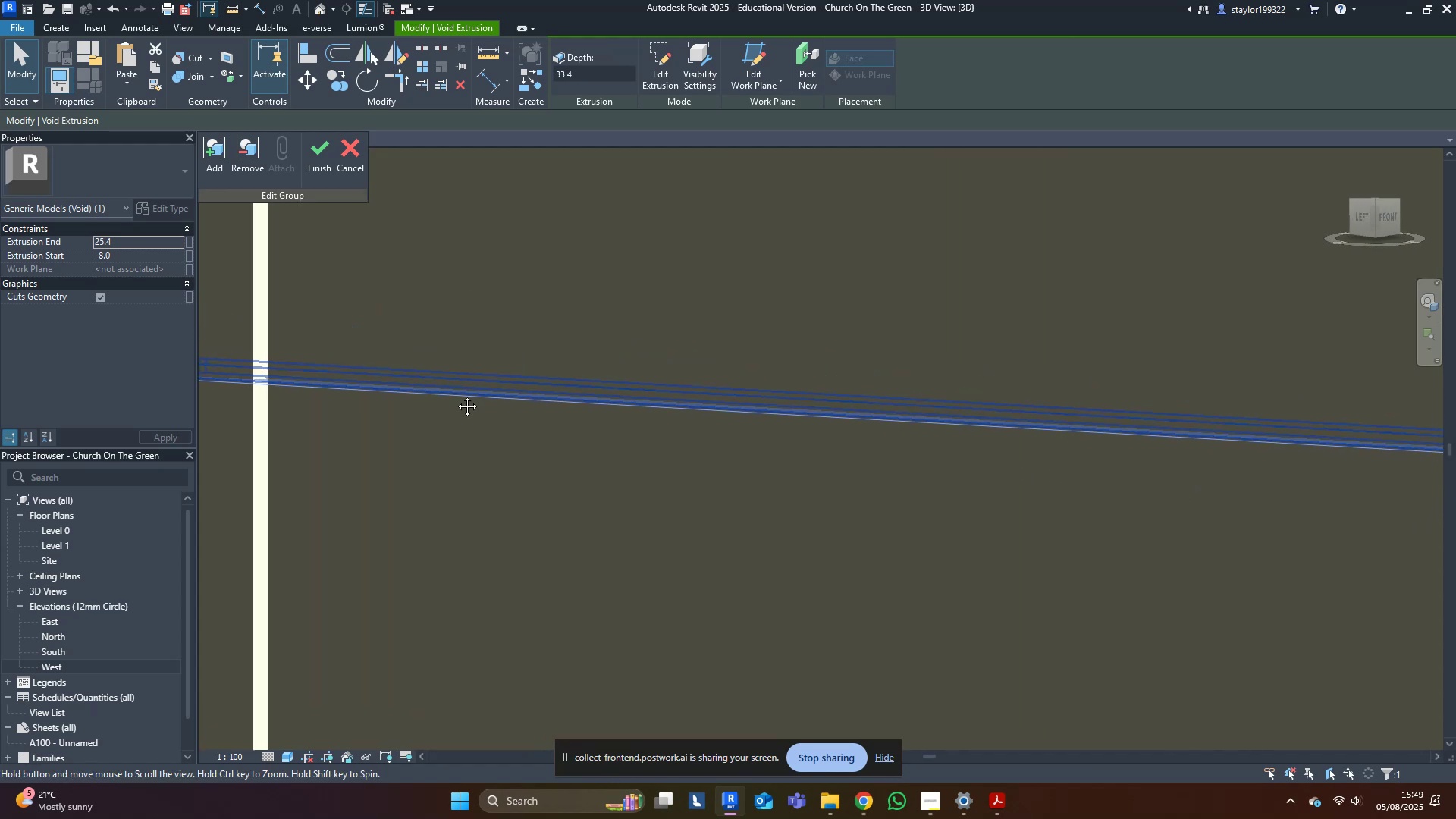 
key(Shift+ShiftLeft)
 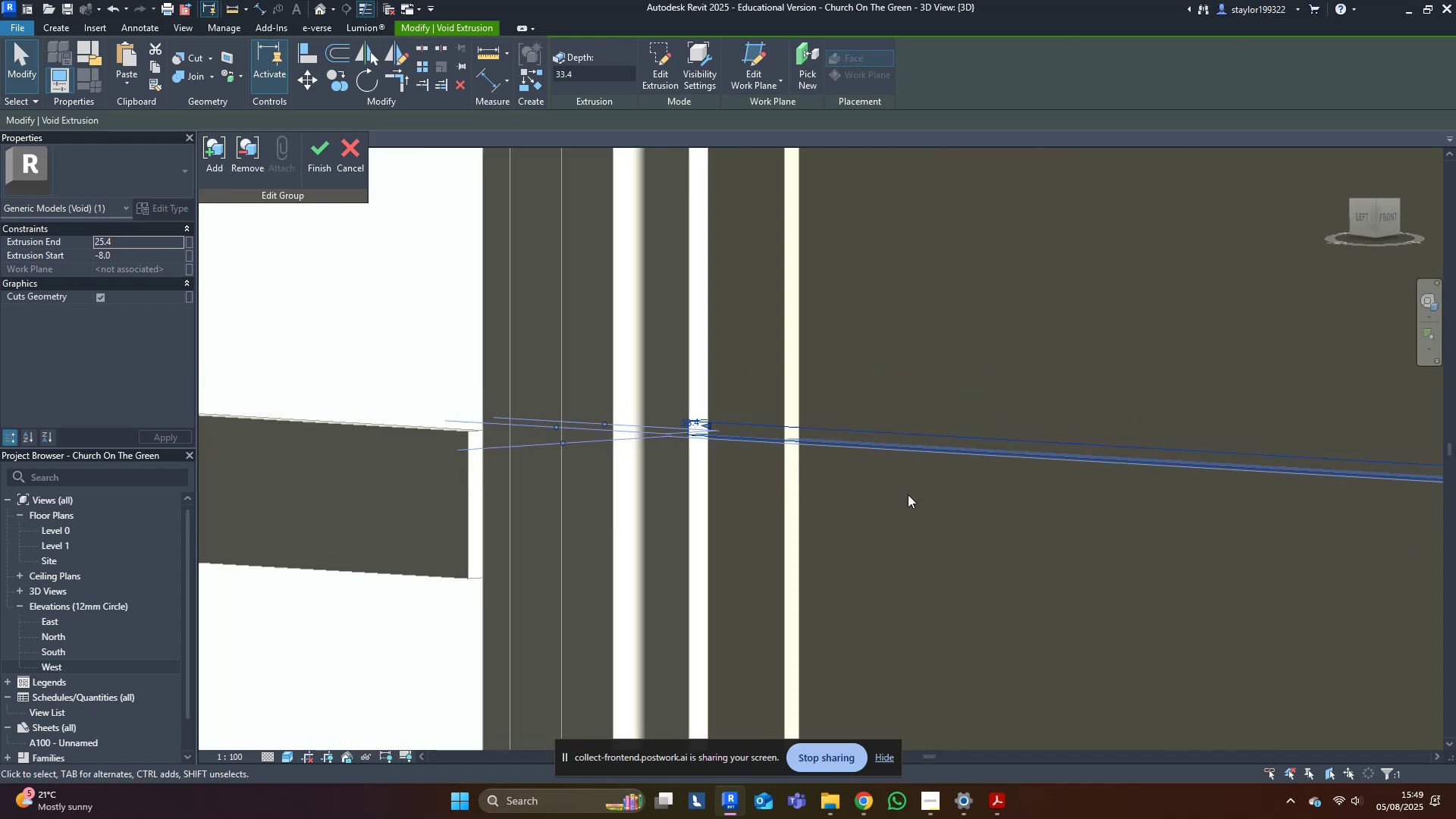 
scroll: coordinate [723, 488], scroll_direction: up, amount: 3.0
 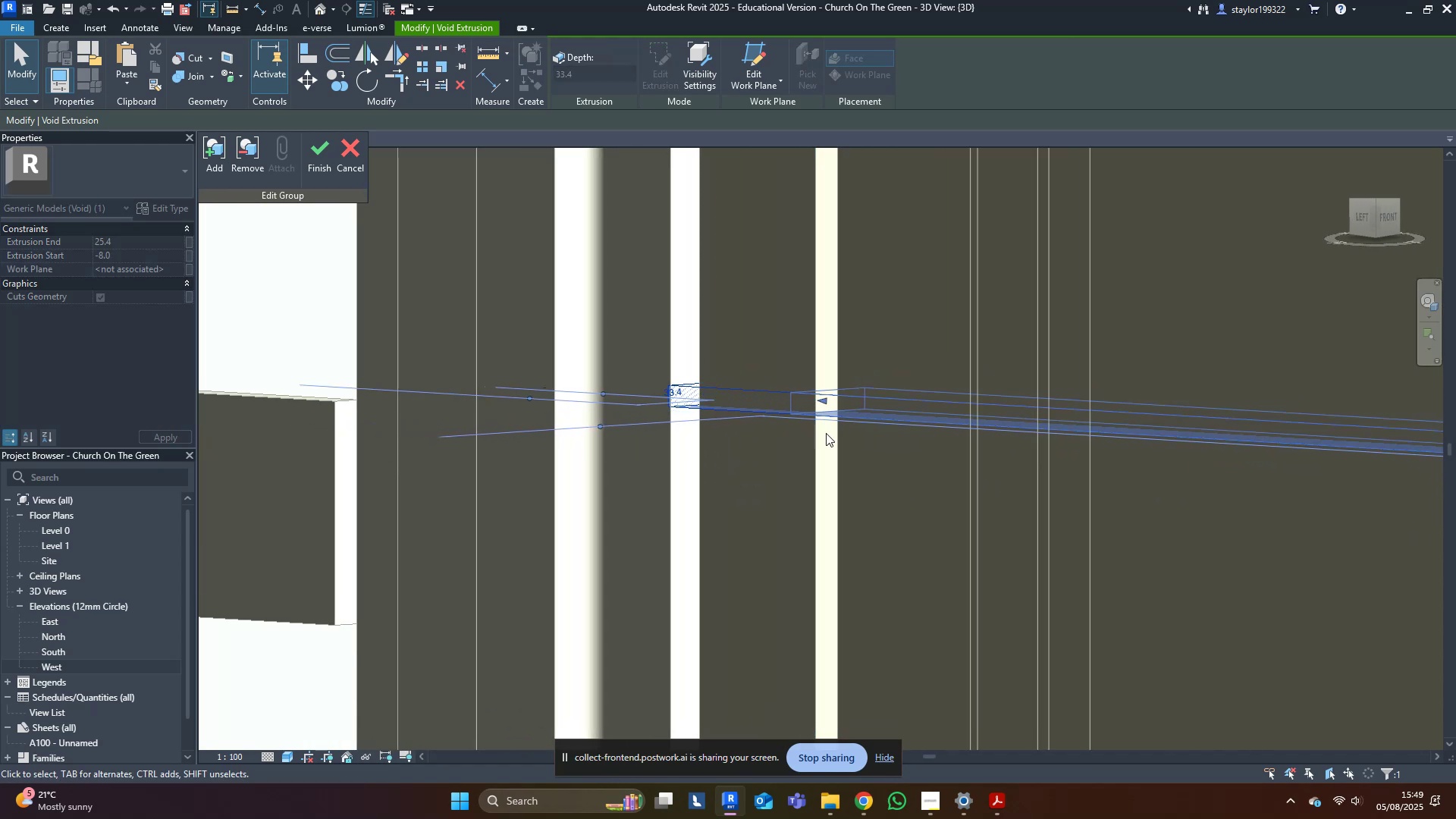 
double_click([823, 405])
 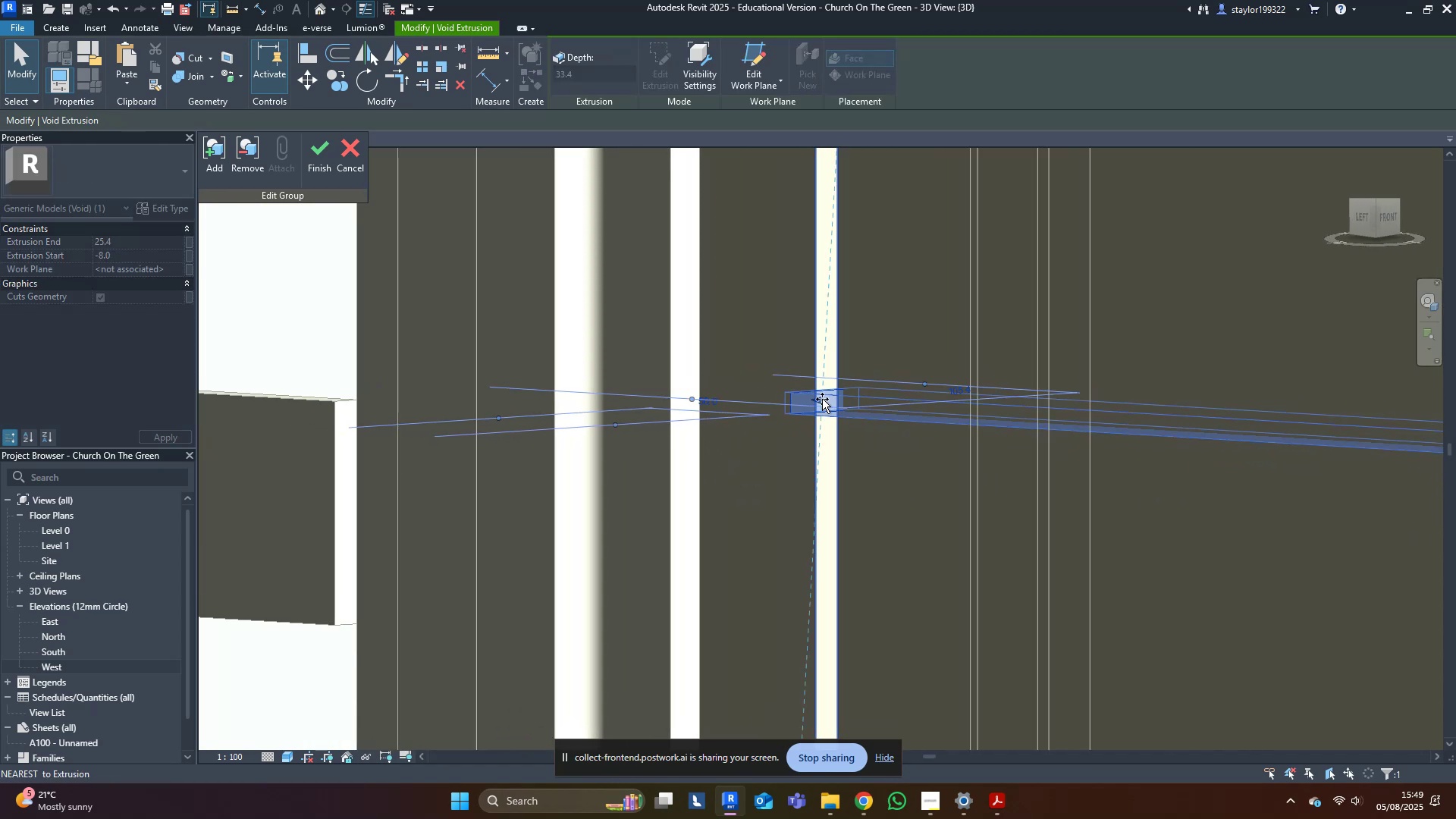 
scroll: coordinate [771, 544], scroll_direction: down, amount: 16.0
 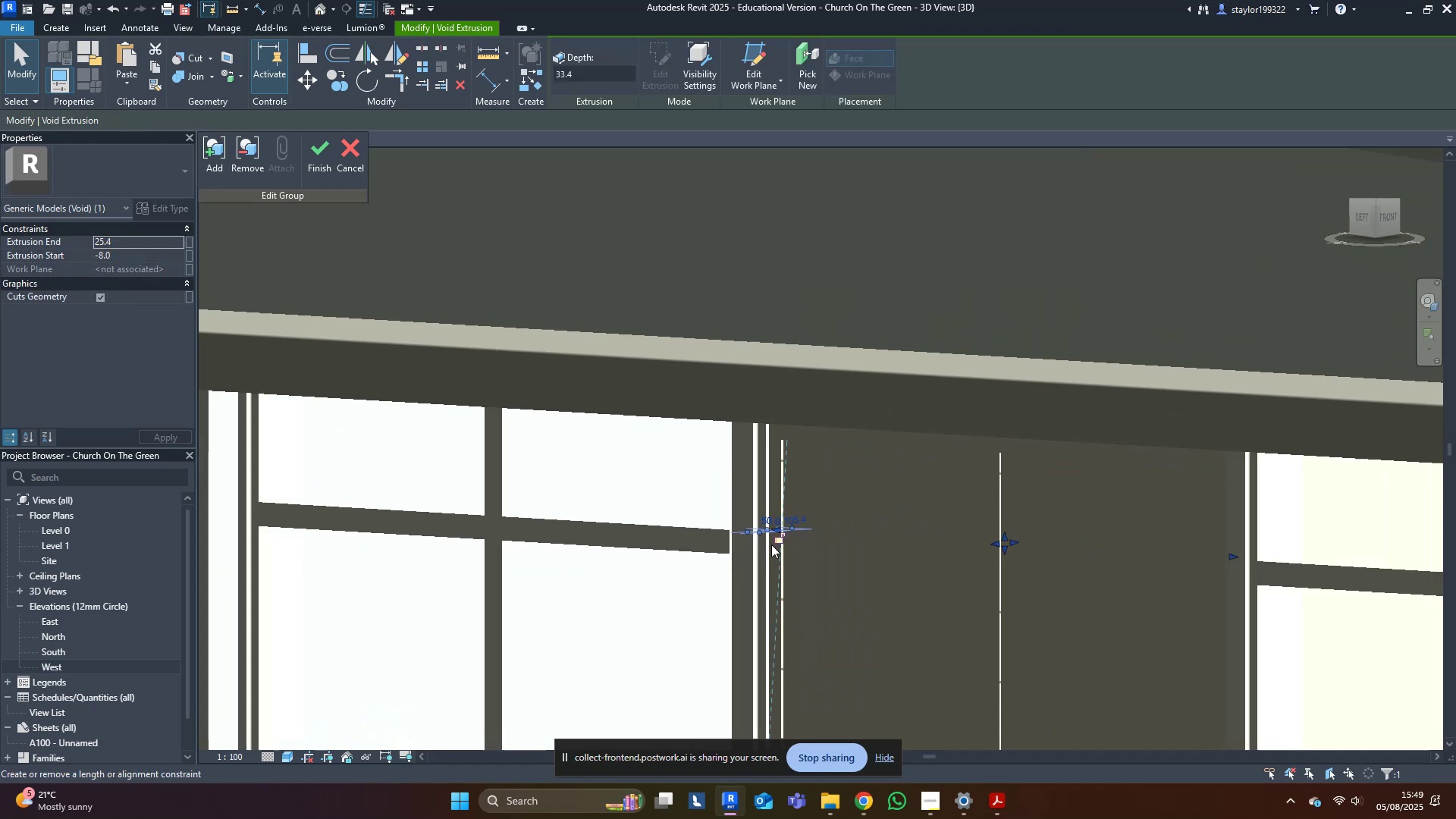 
key(Shift+ShiftLeft)
 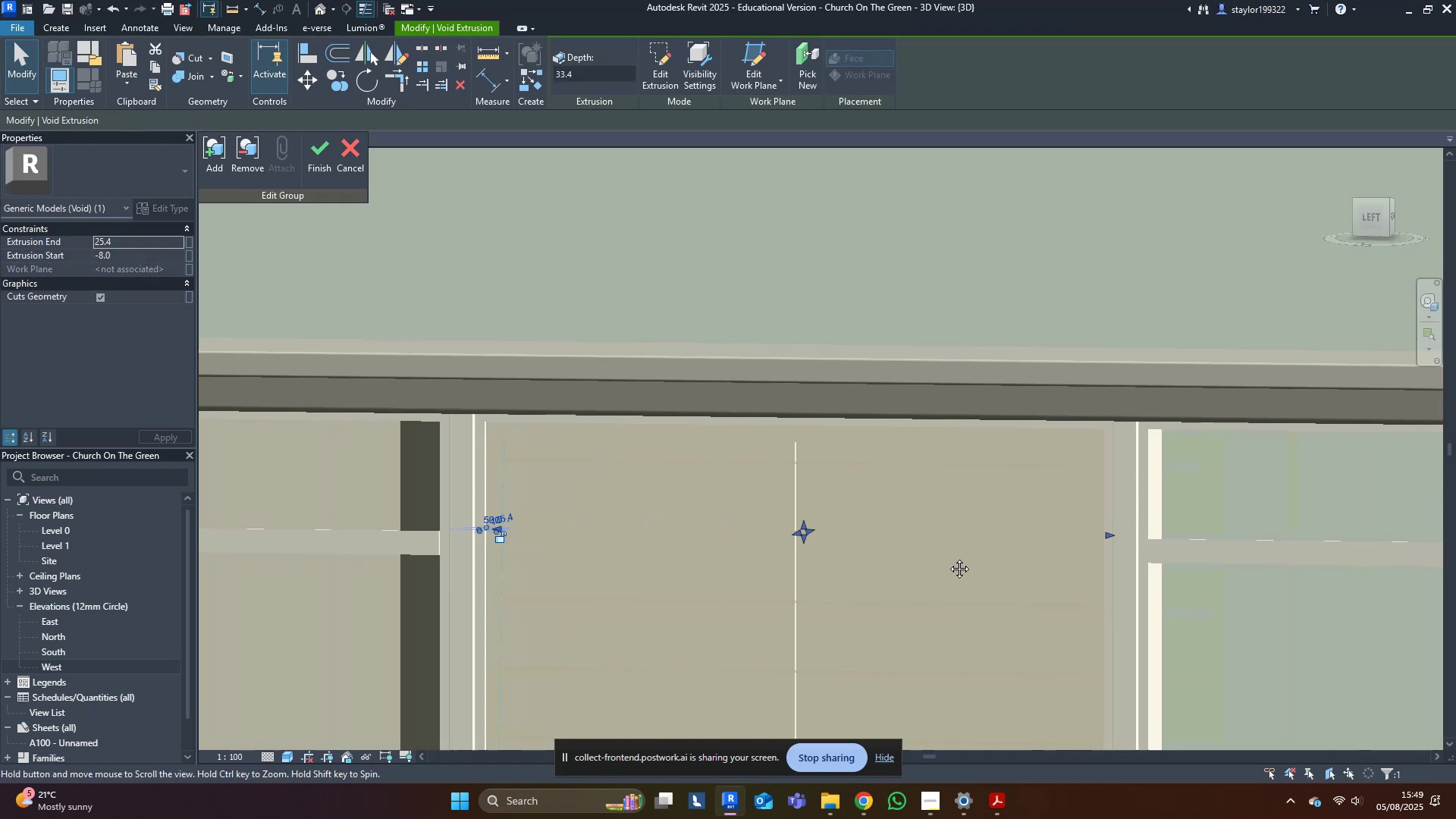 
key(Shift+ShiftLeft)
 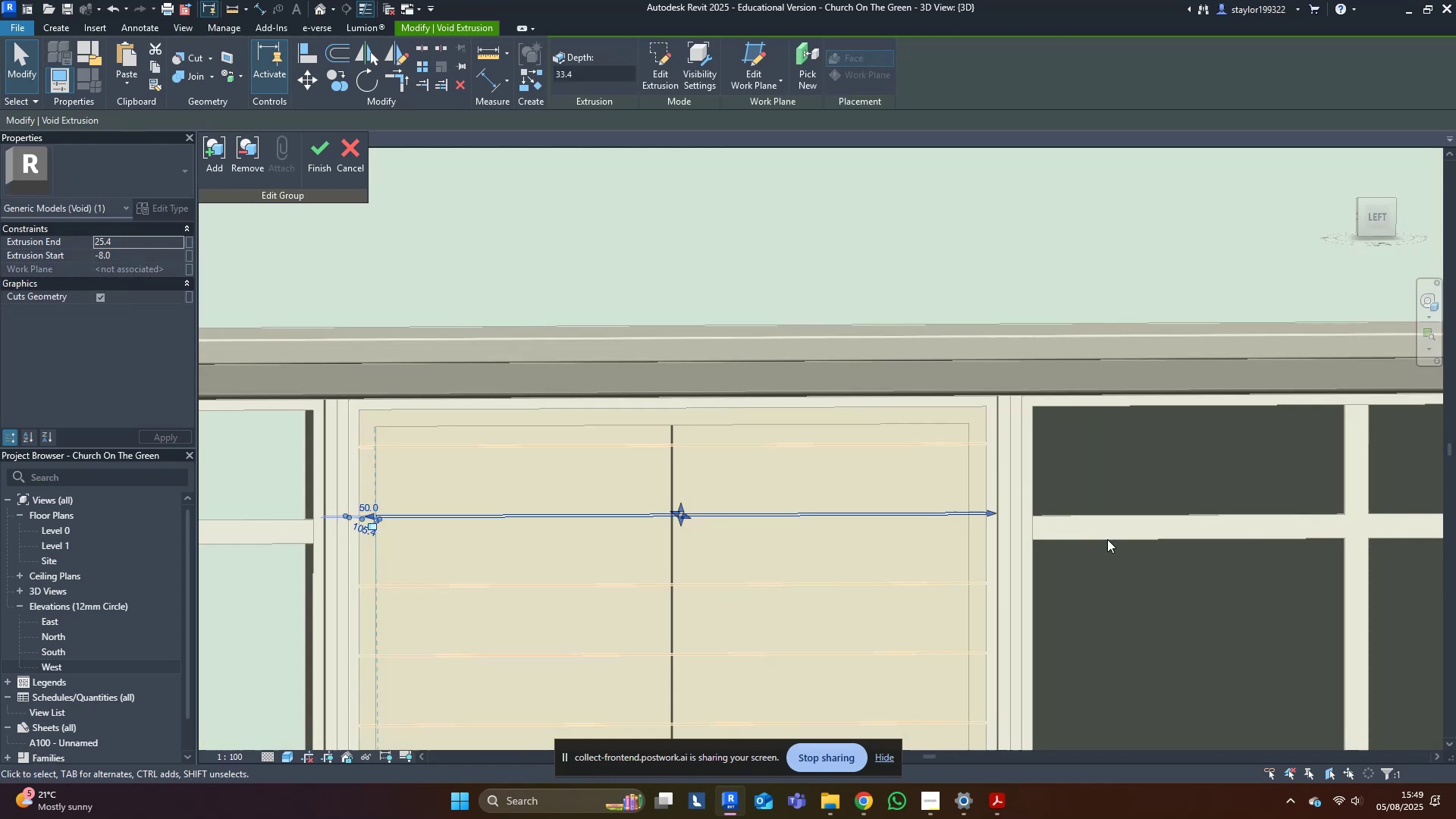 
scroll: coordinate [1002, 514], scroll_direction: up, amount: 9.0
 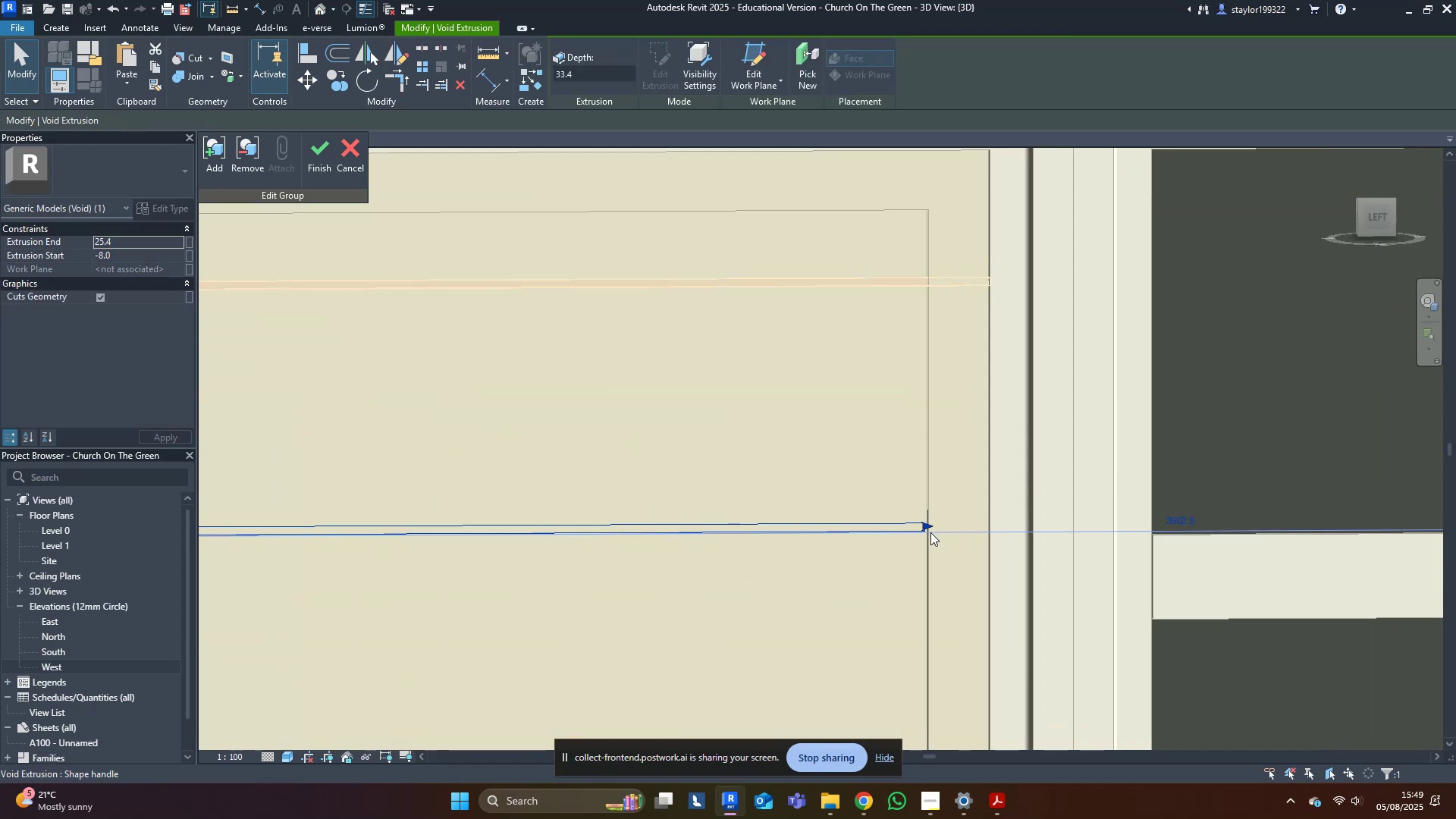 
scroll: coordinate [863, 525], scroll_direction: down, amount: 10.0
 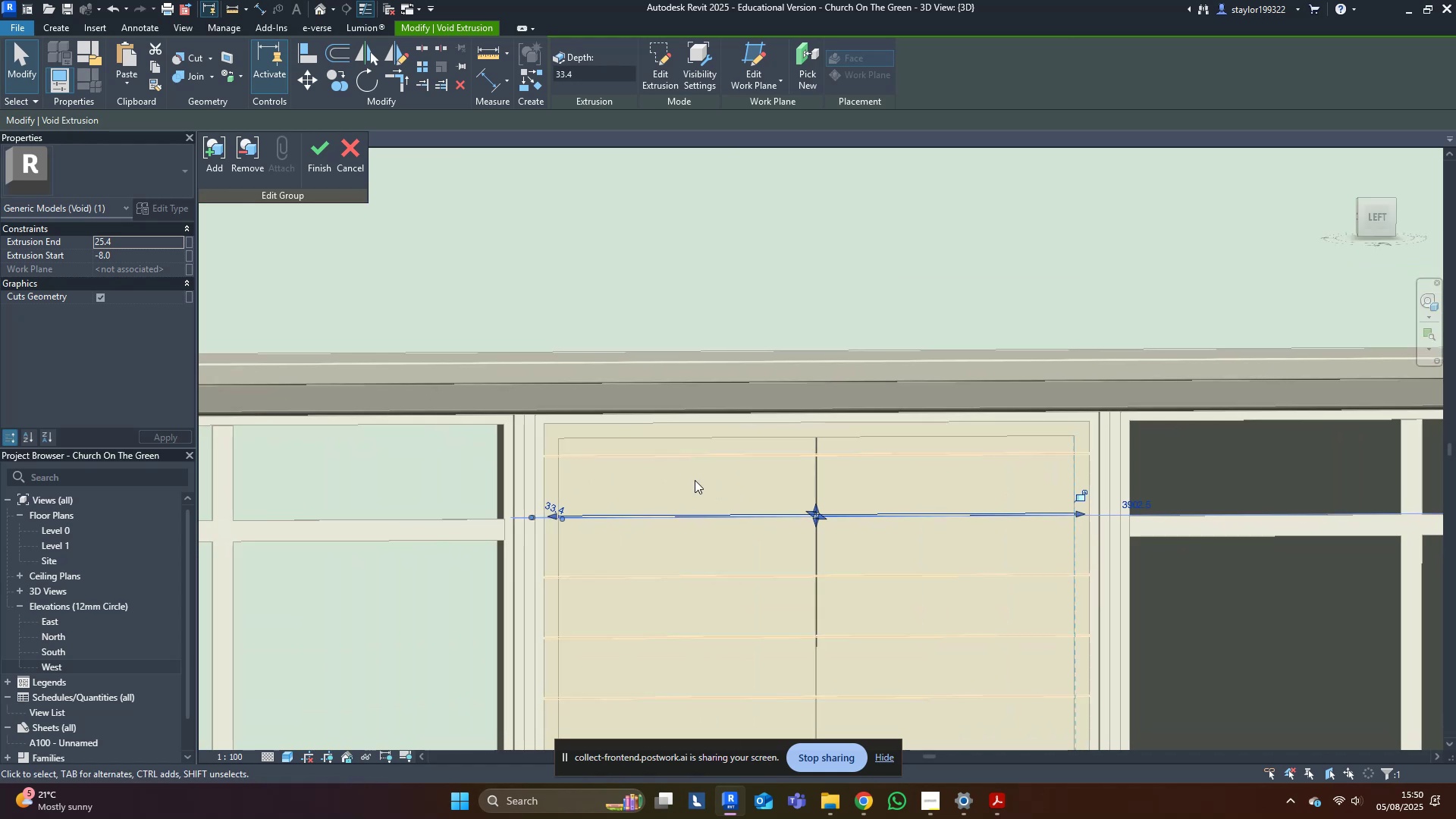 
scroll: coordinate [572, 506], scroll_direction: up, amount: 5.0
 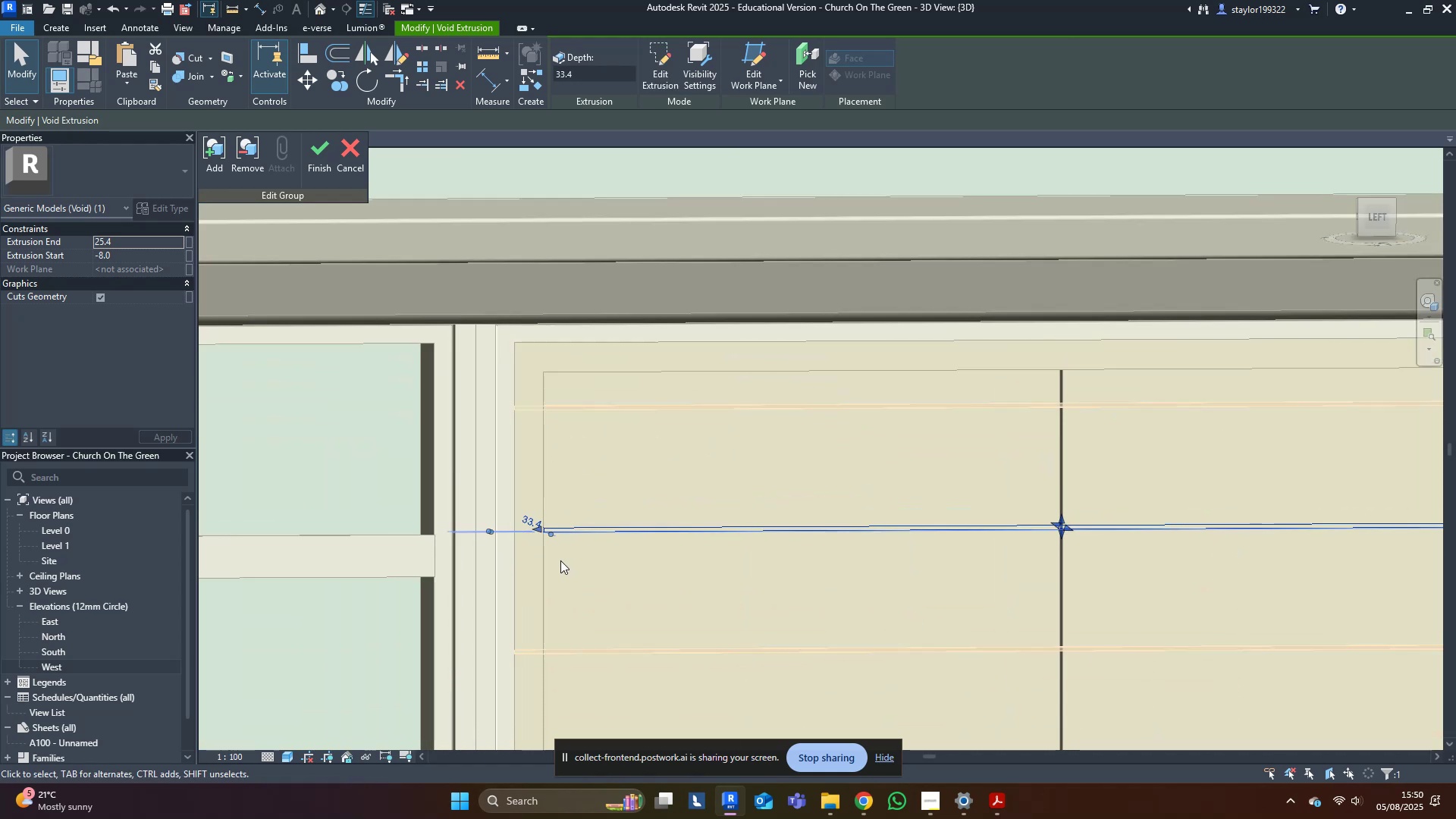 
left_click([708, 462])
 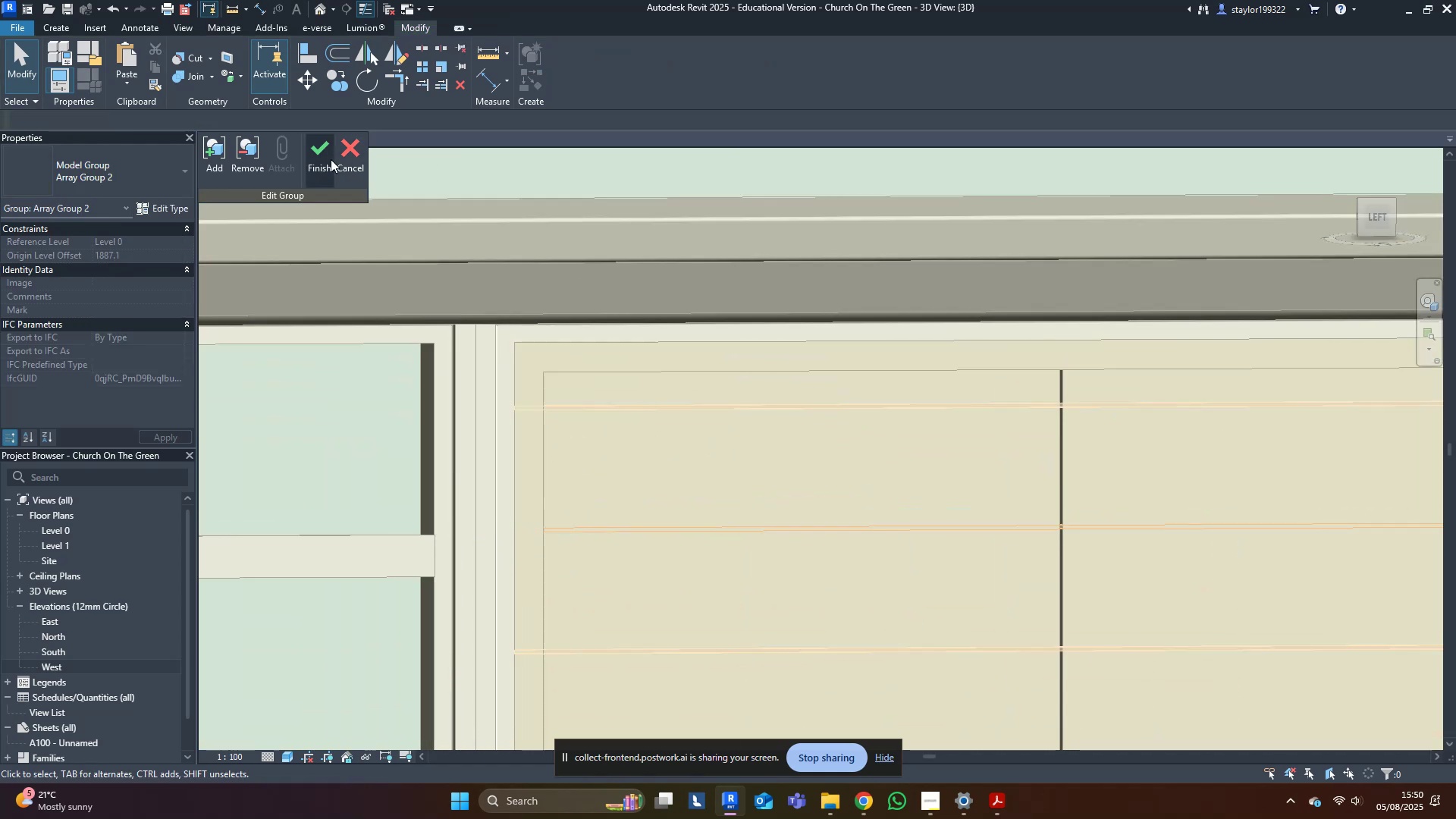 
left_click([327, 162])
 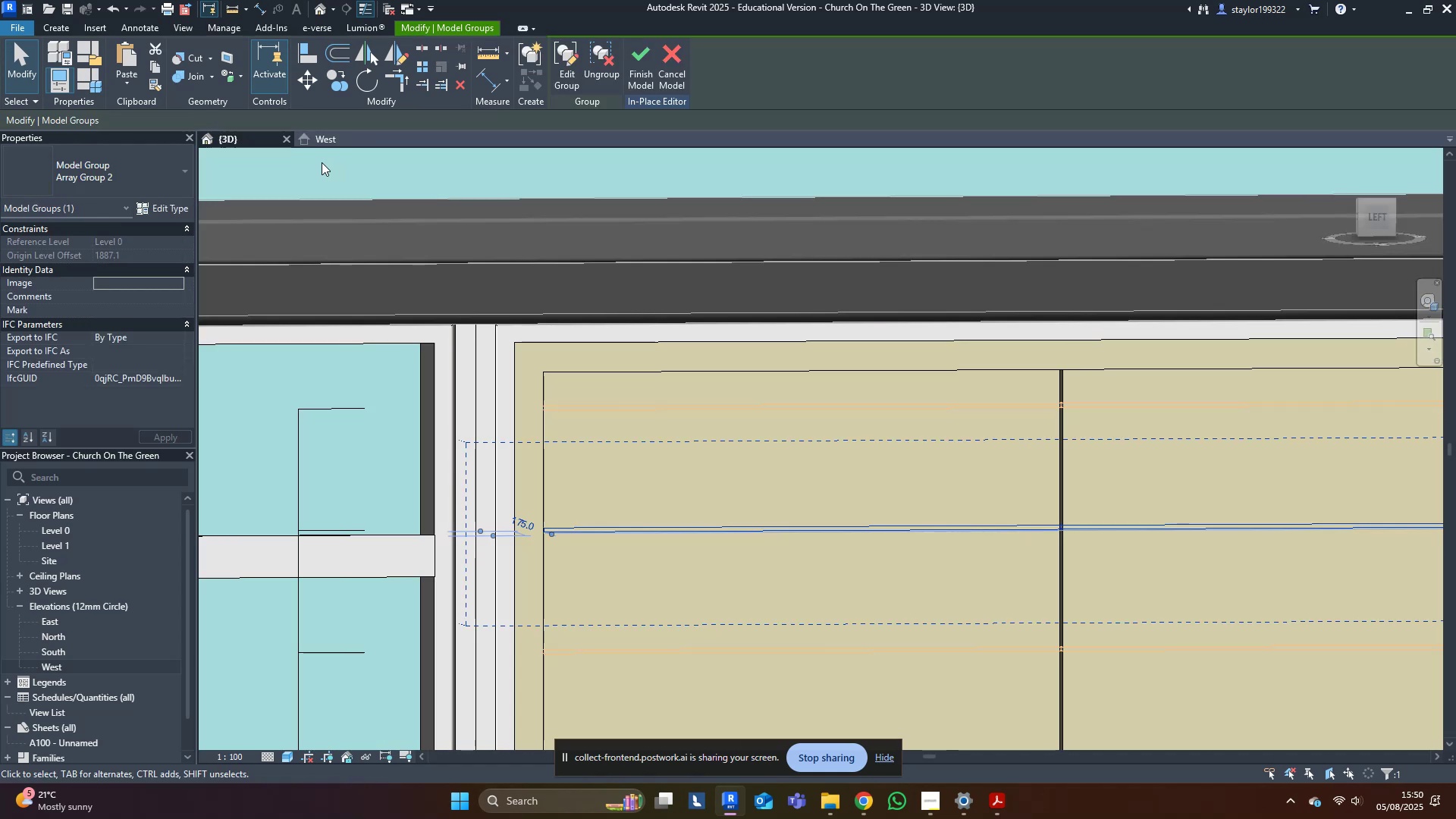 
key(Escape)
 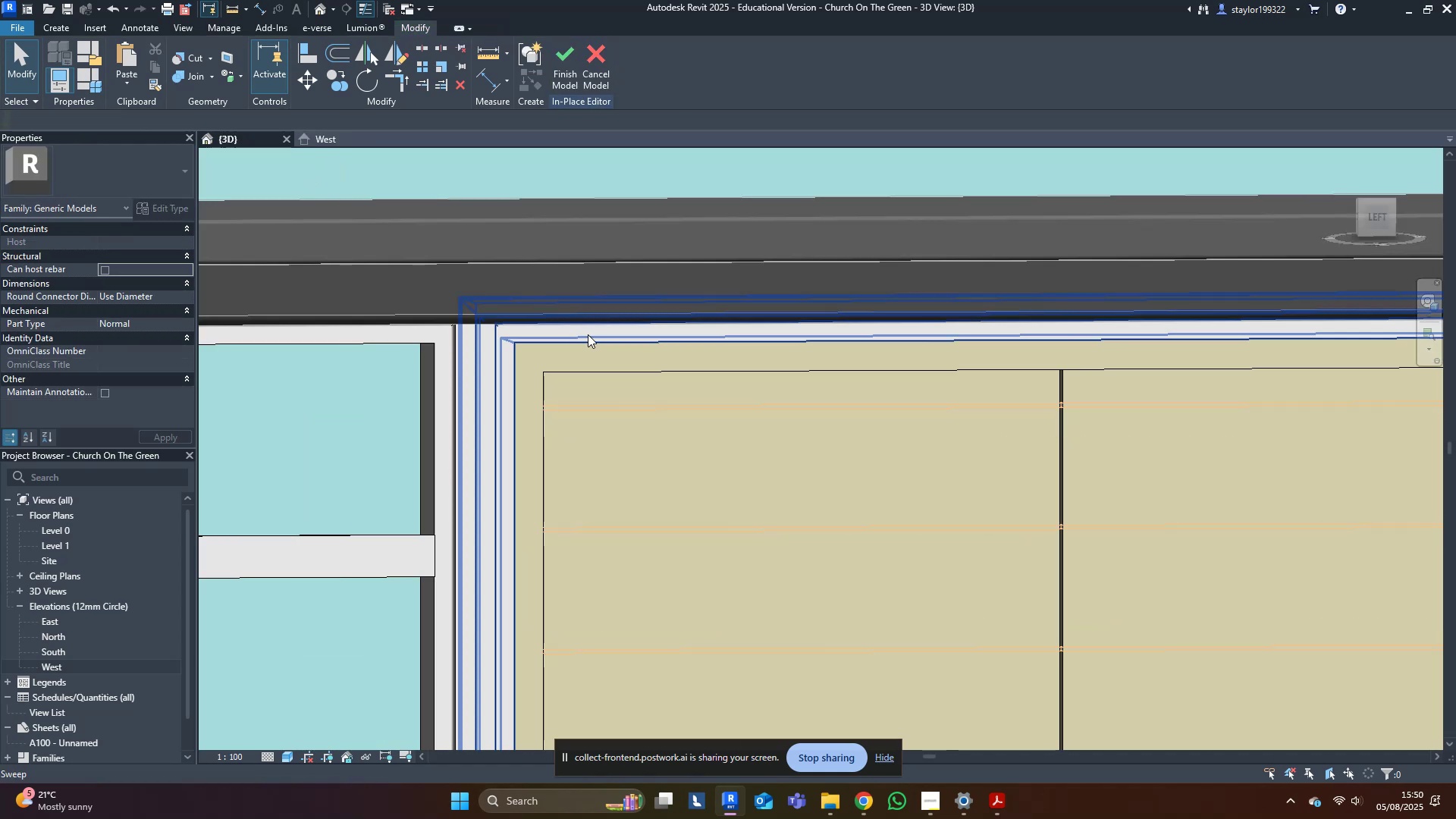 
scroll: coordinate [473, 317], scroll_direction: down, amount: 5.0
 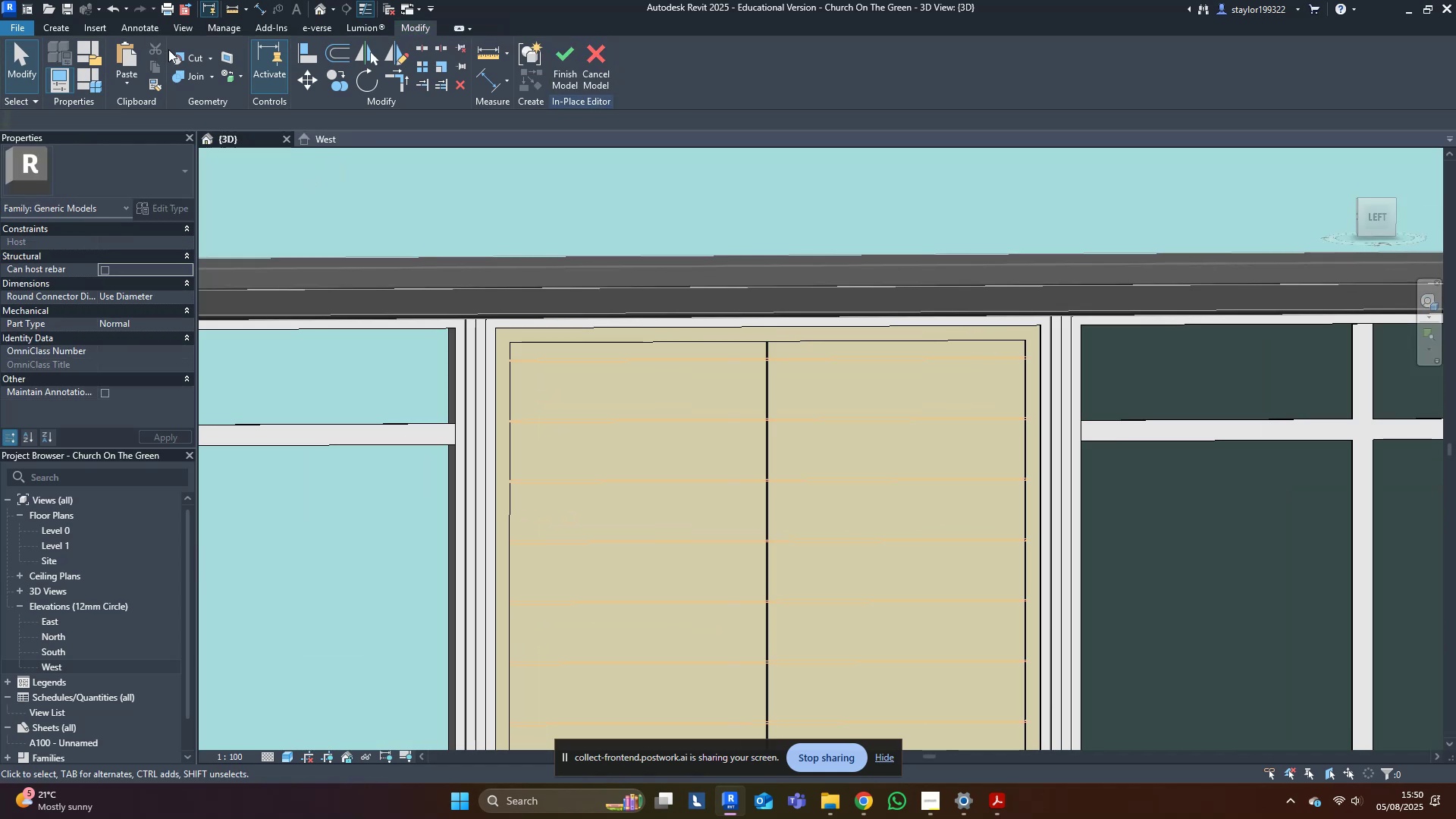 
left_click([184, 65])
 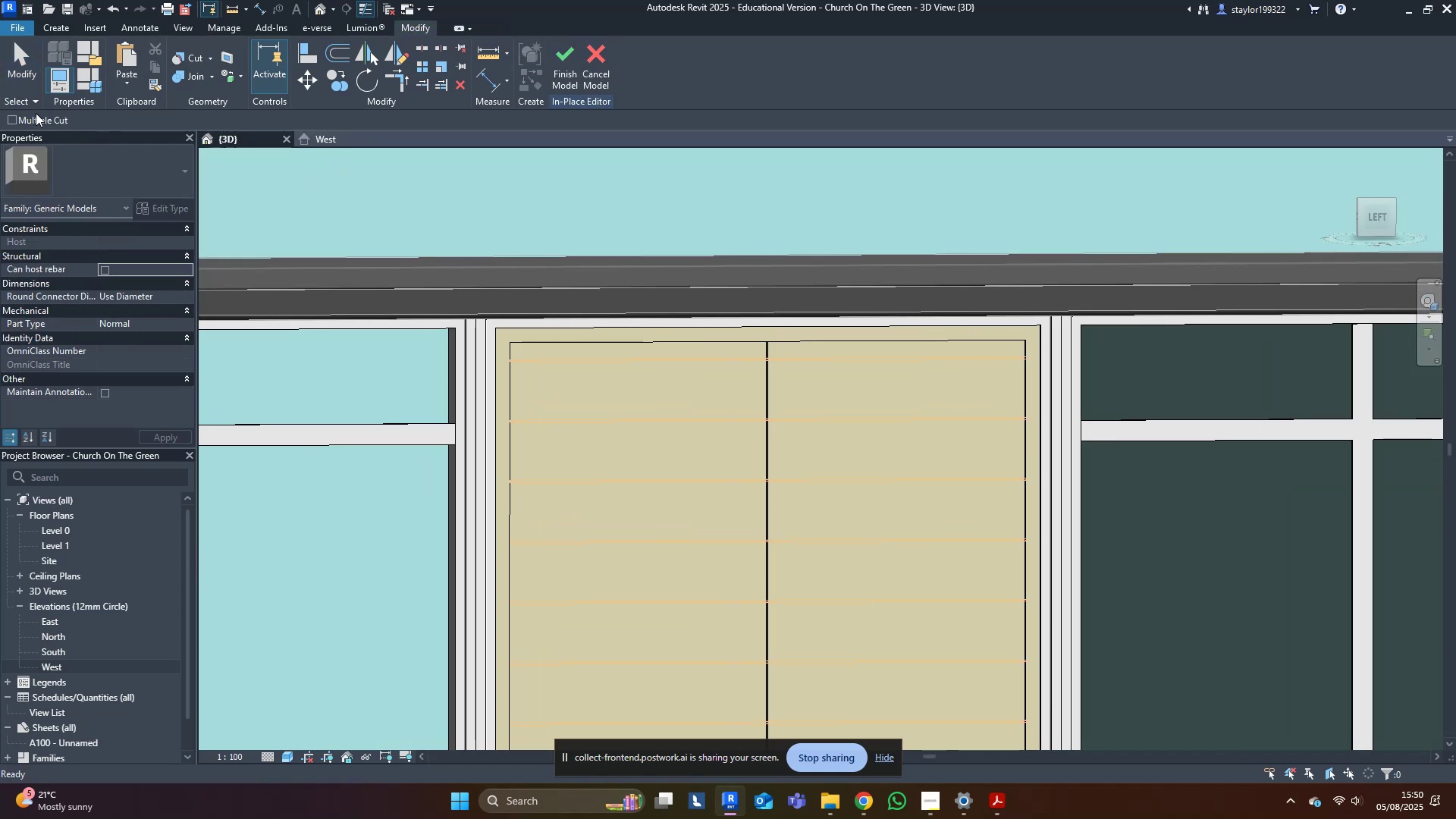 
left_click([35, 113])
 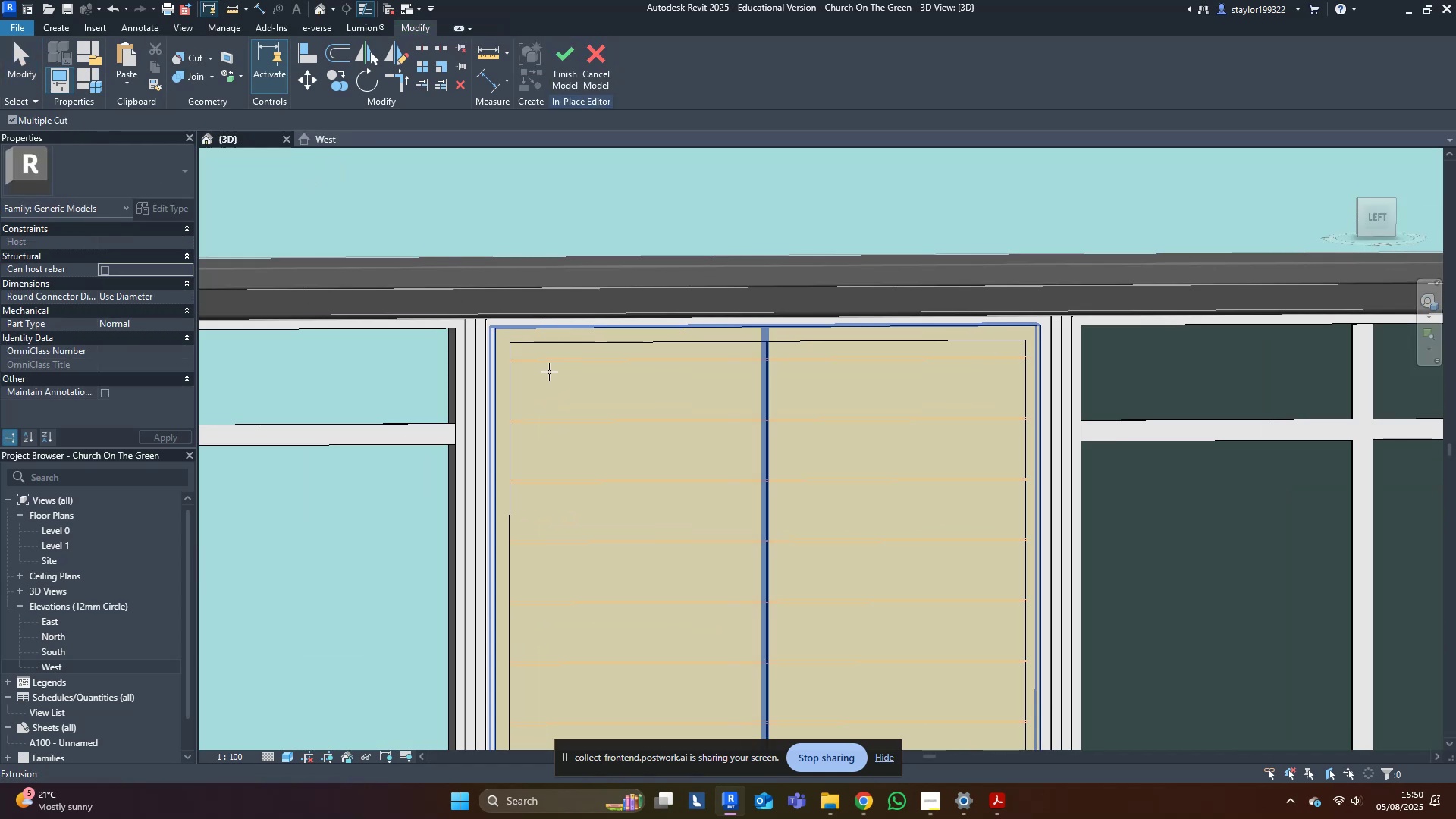 
left_click([543, 386])
 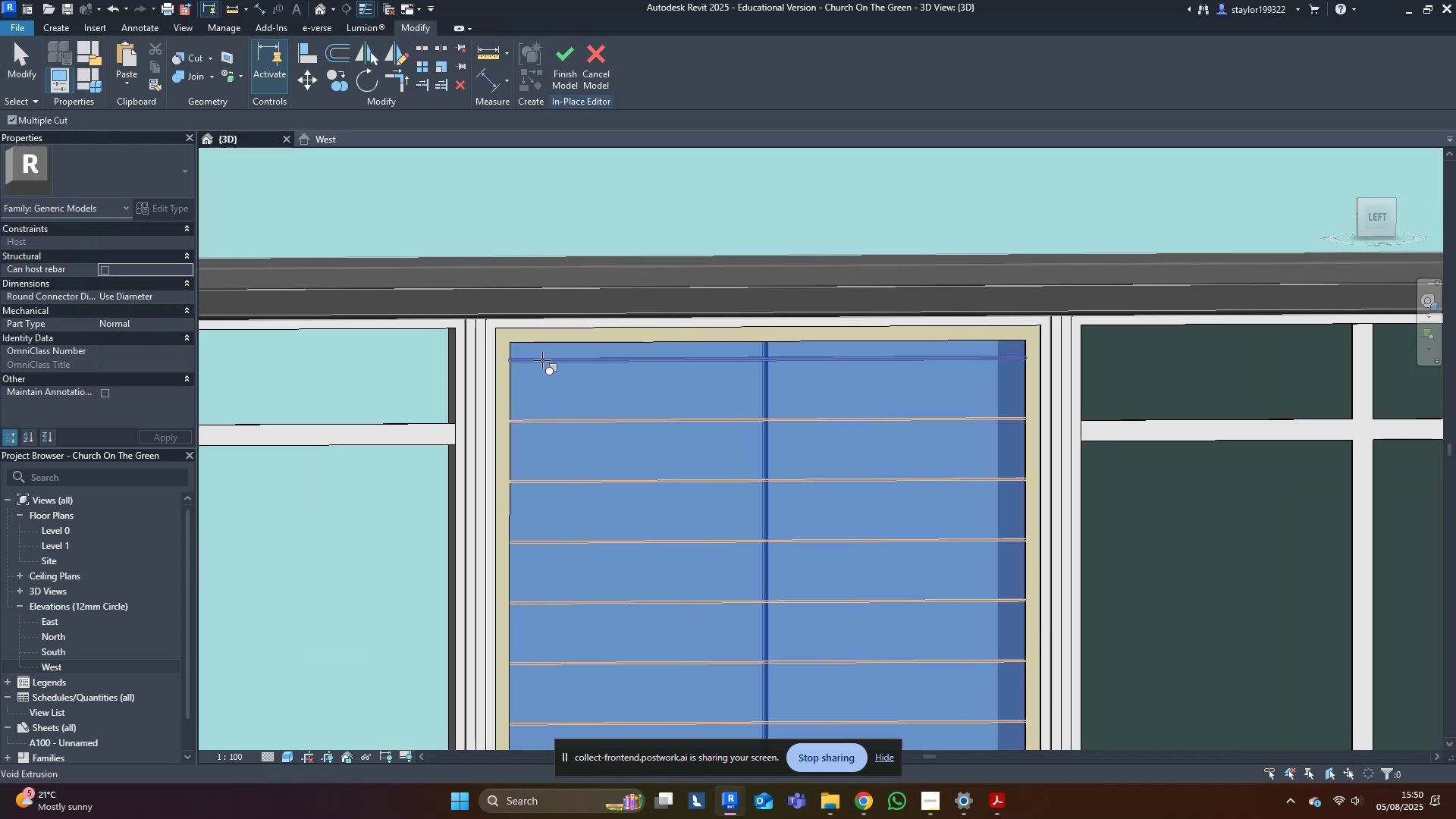 
left_click([542, 359])
 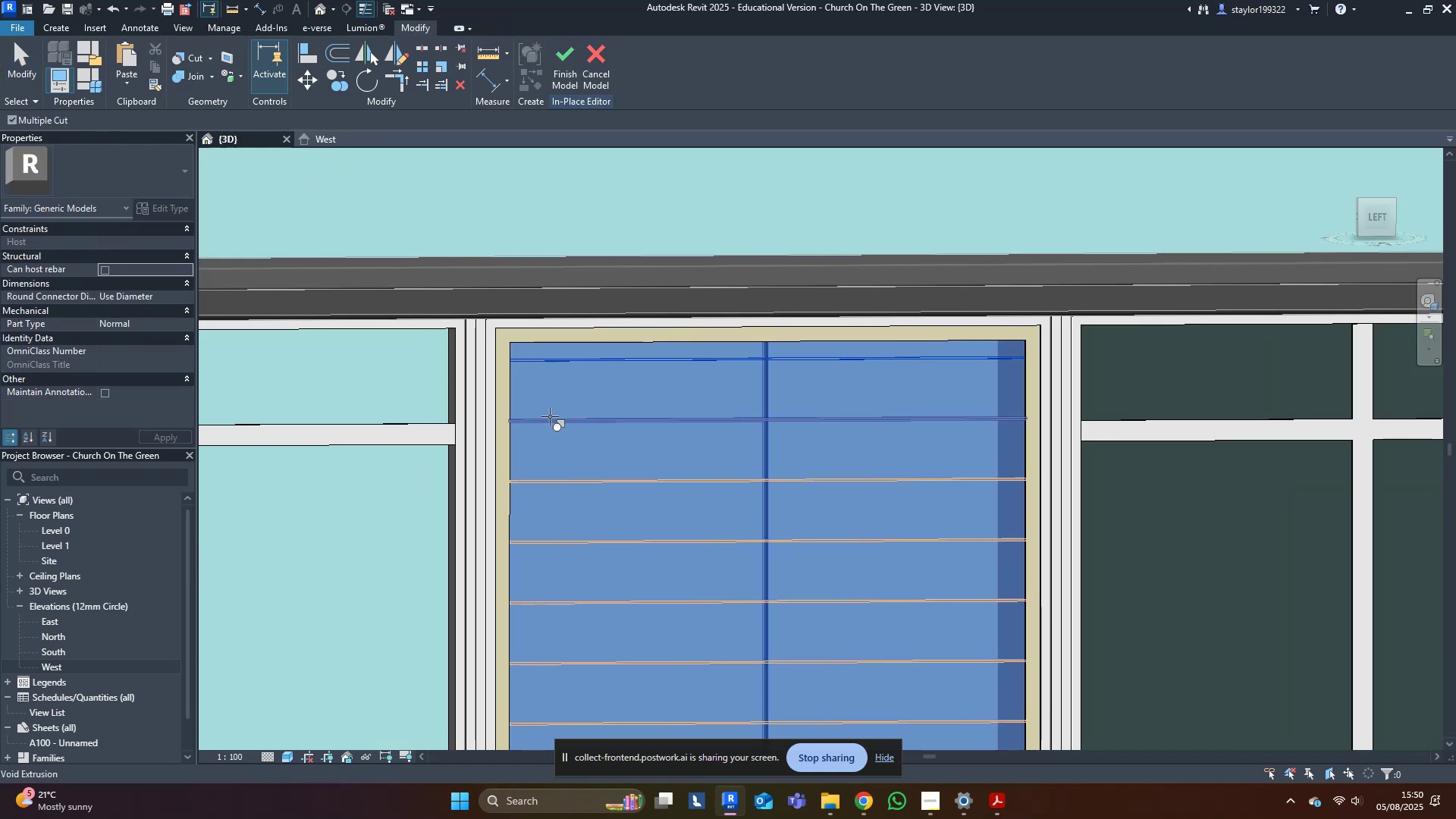 
left_click([550, 416])
 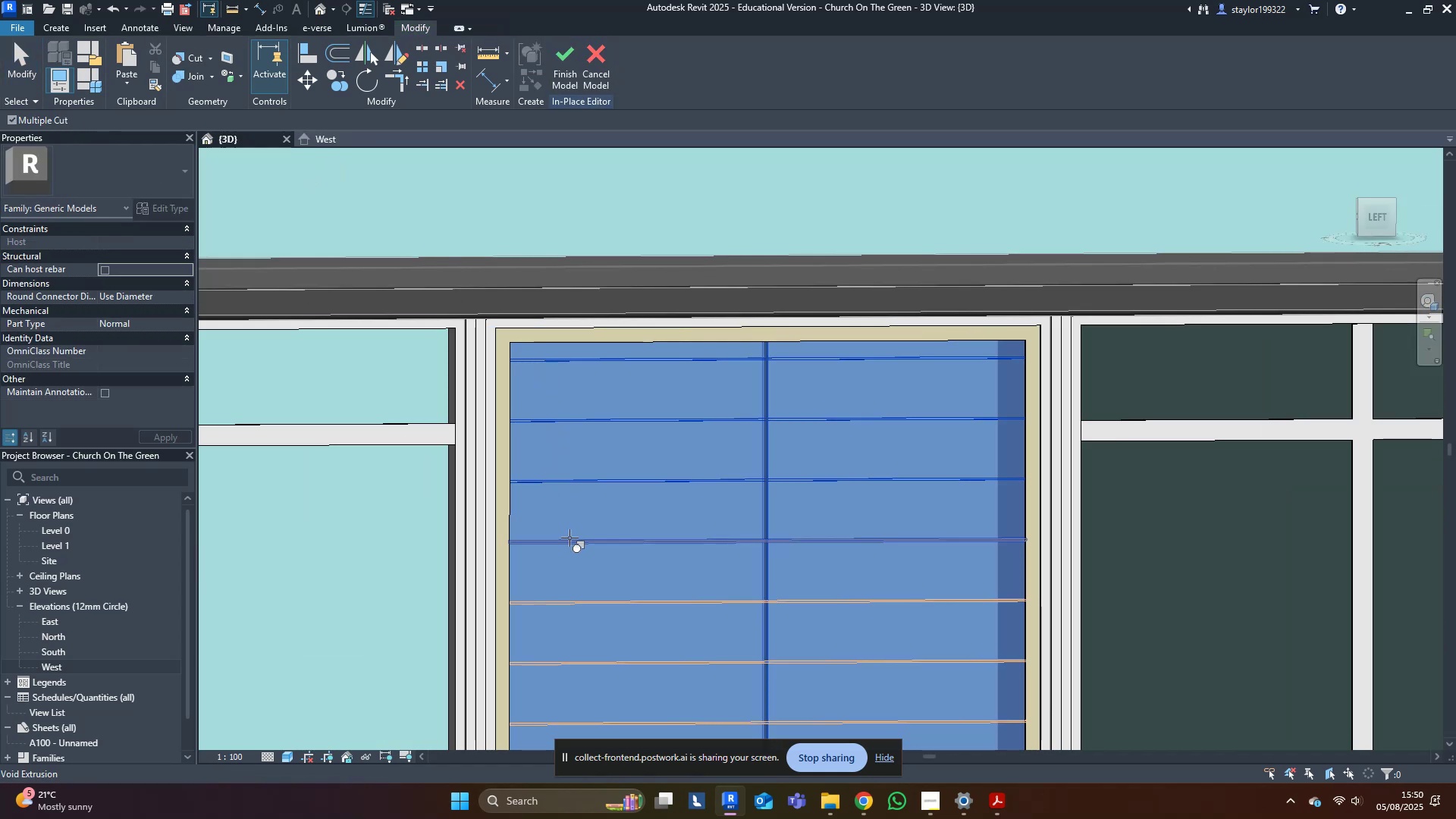 
left_click([570, 538])
 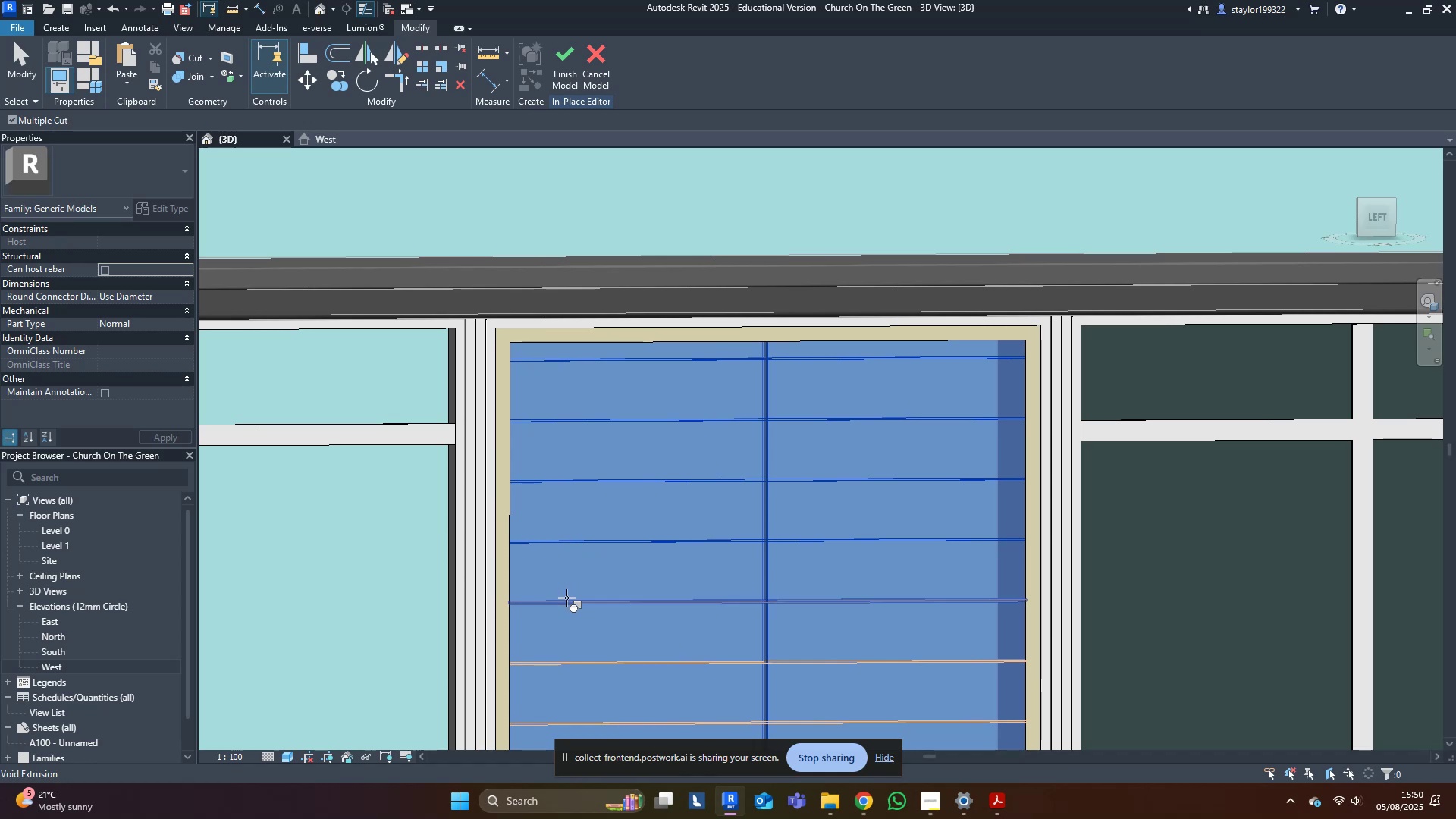 
left_click([566, 598])
 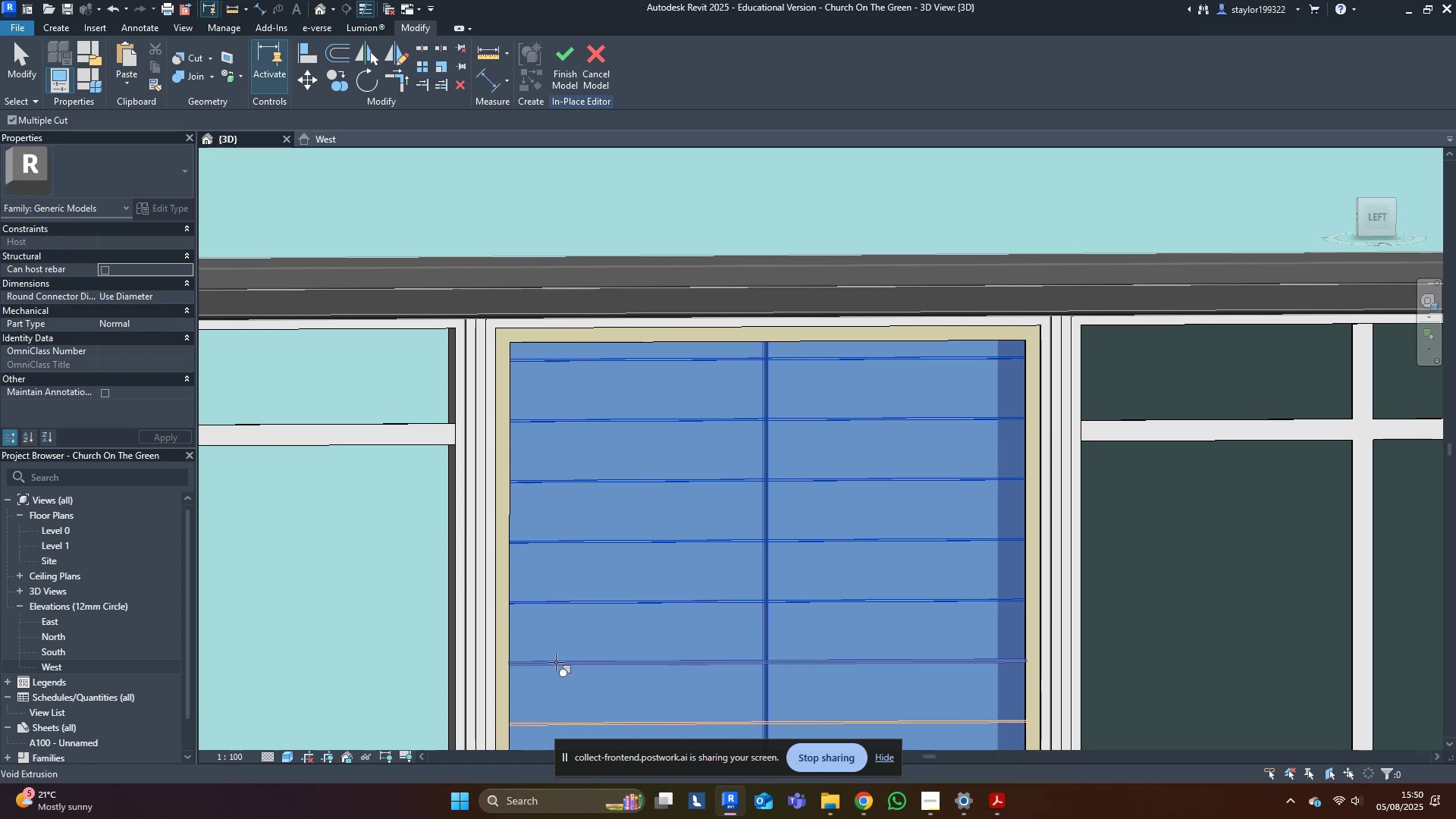 
left_click([556, 662])
 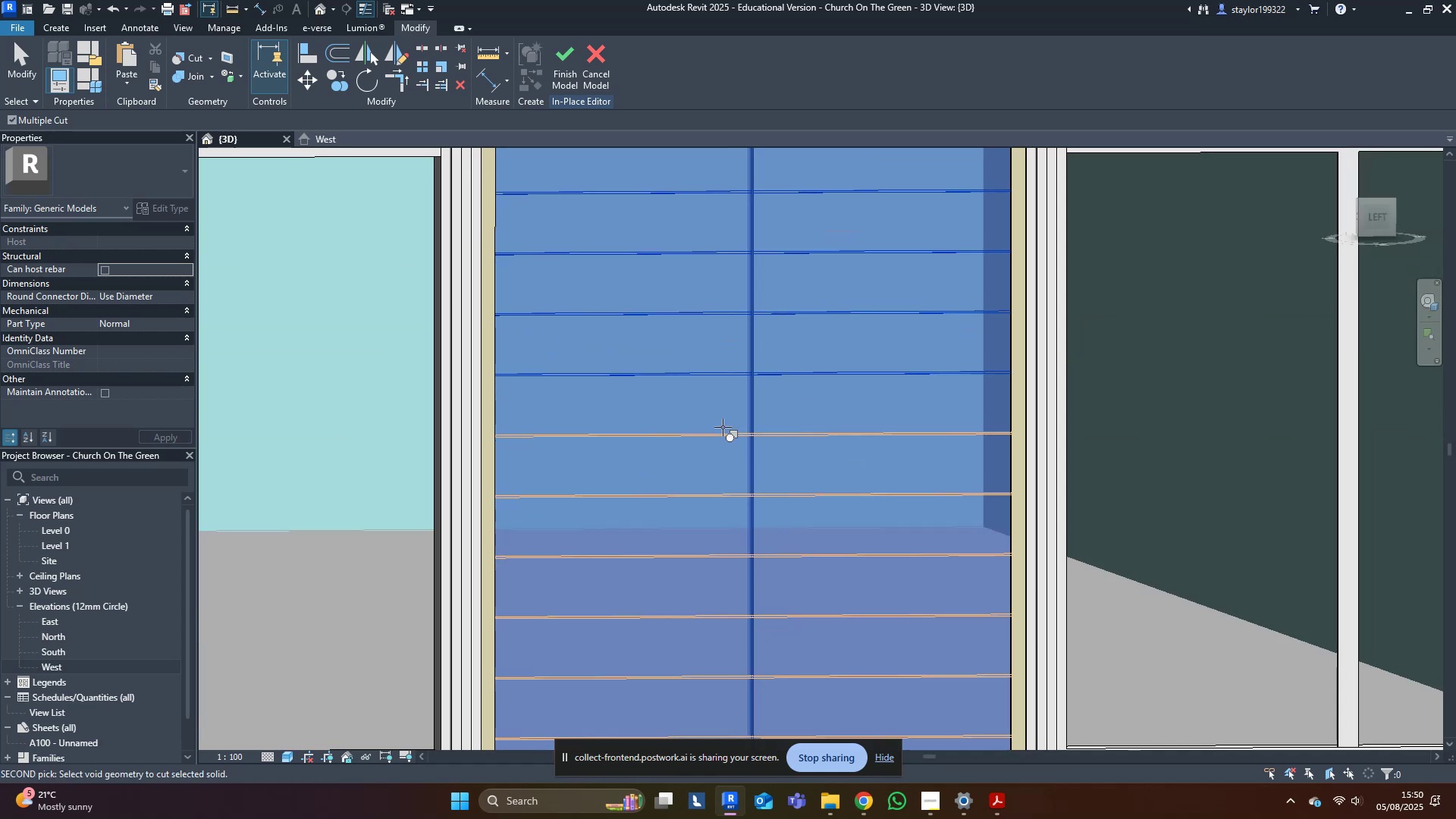 
left_click([718, 435])
 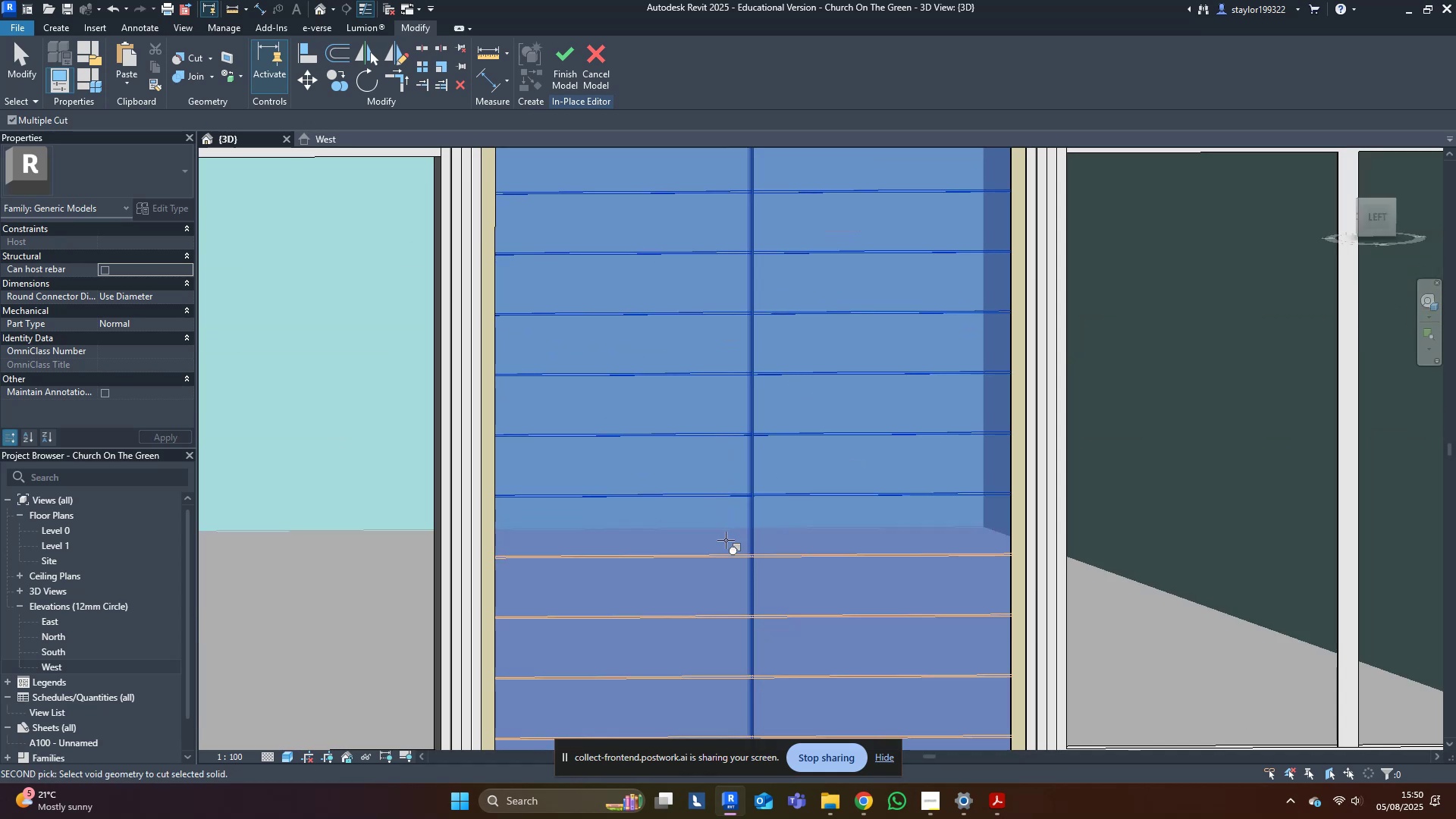 
left_click([723, 551])
 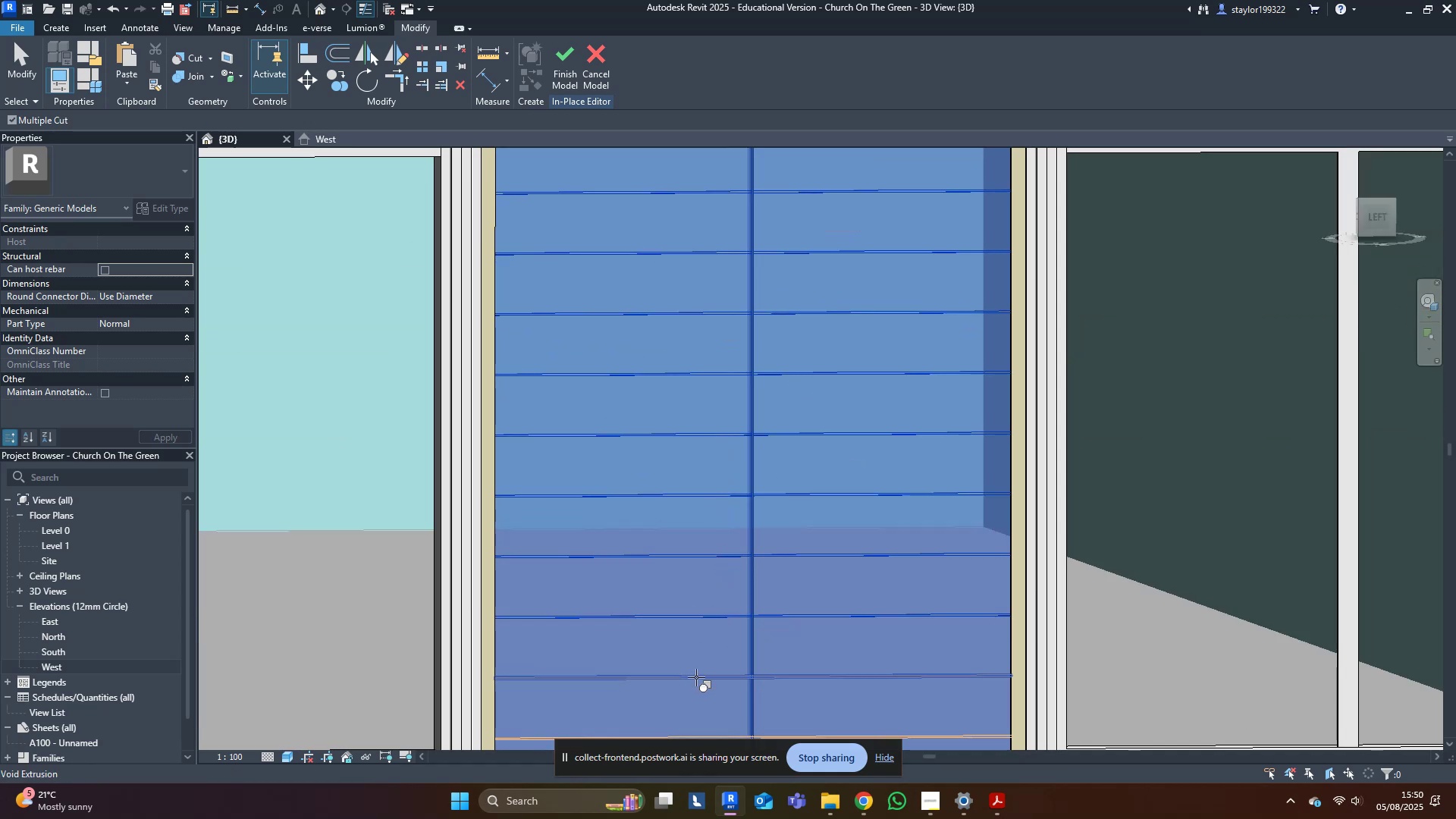 
left_click([696, 676])
 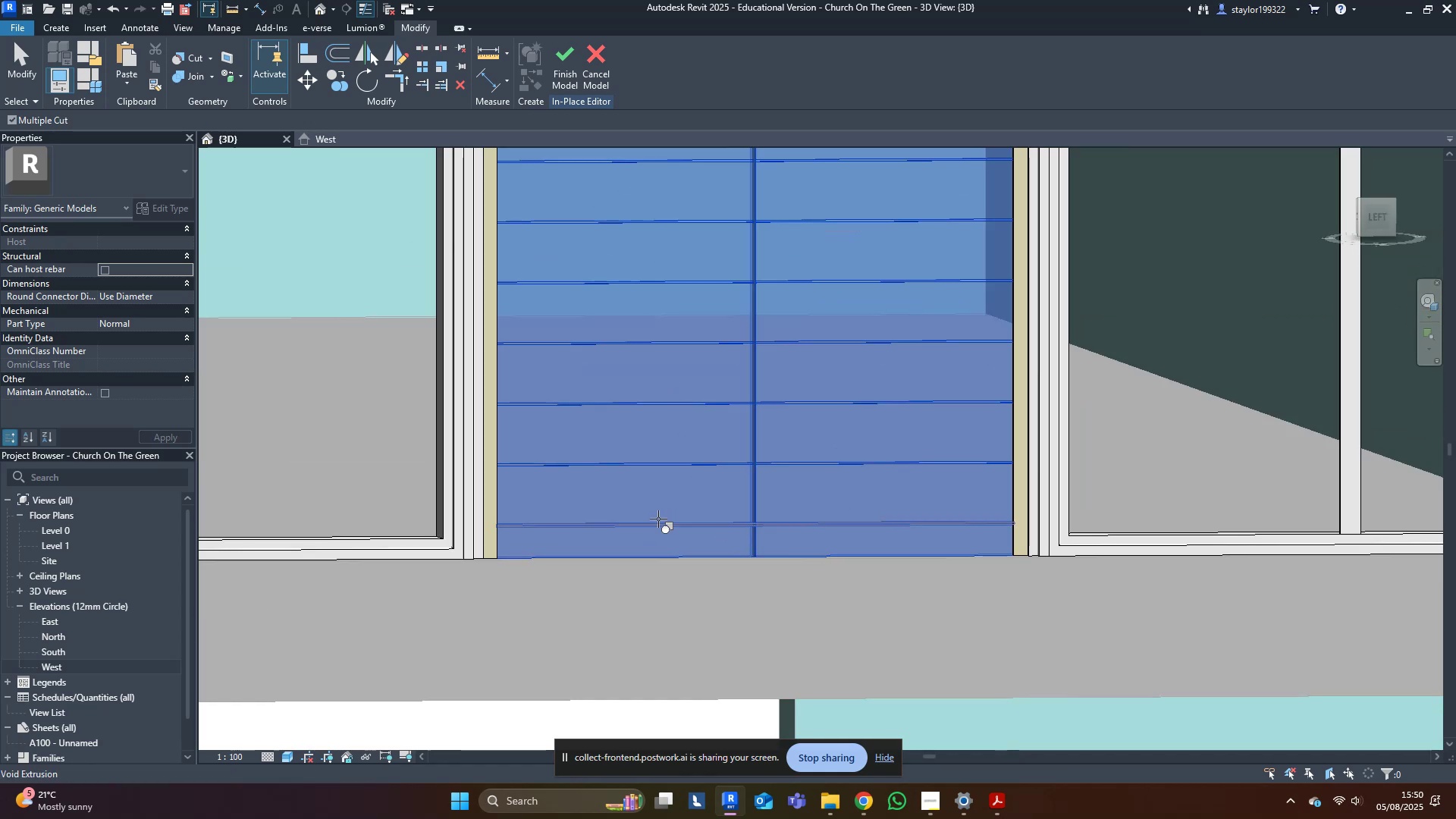 
left_click([657, 526])
 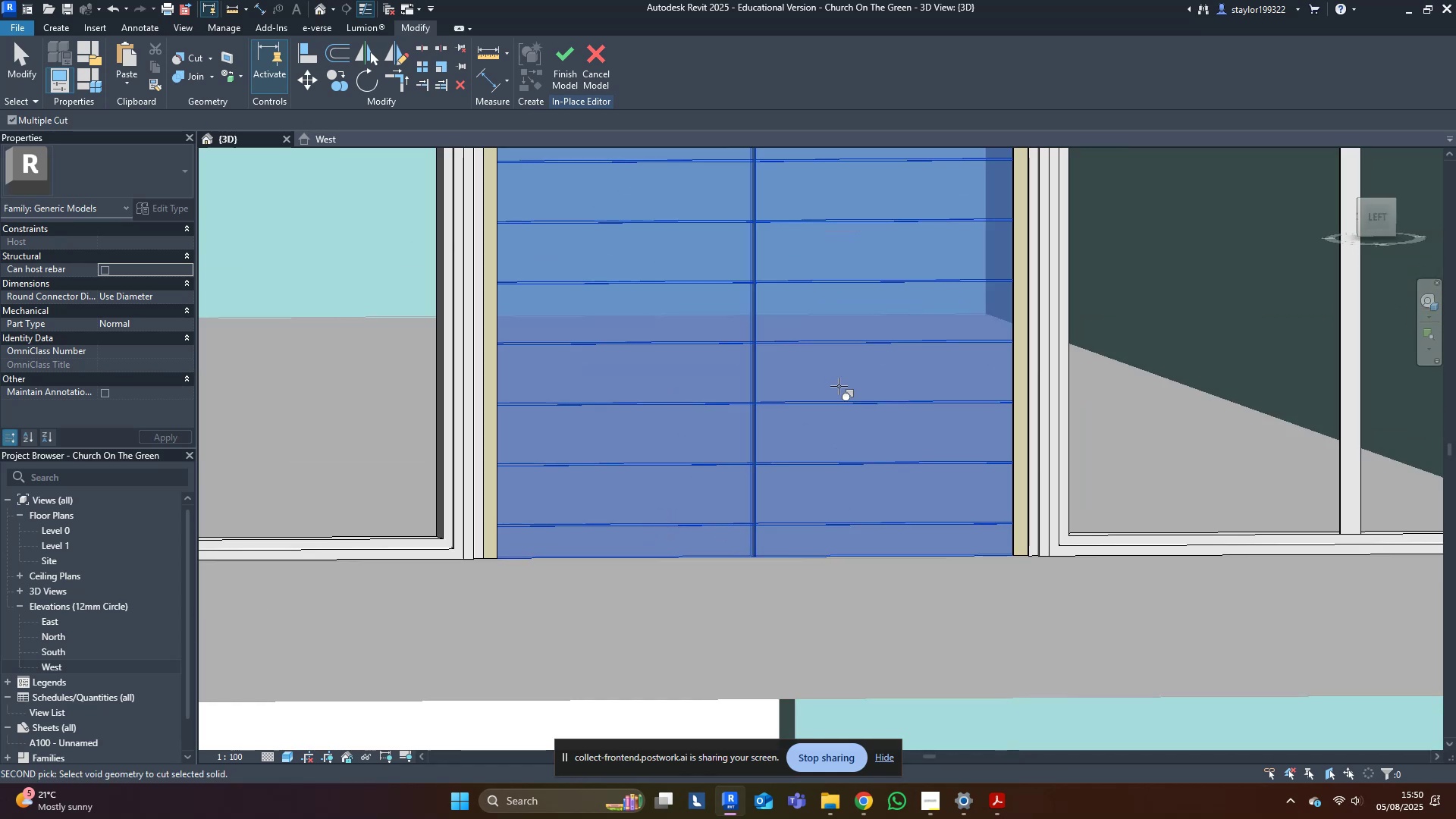 
key(Escape)
 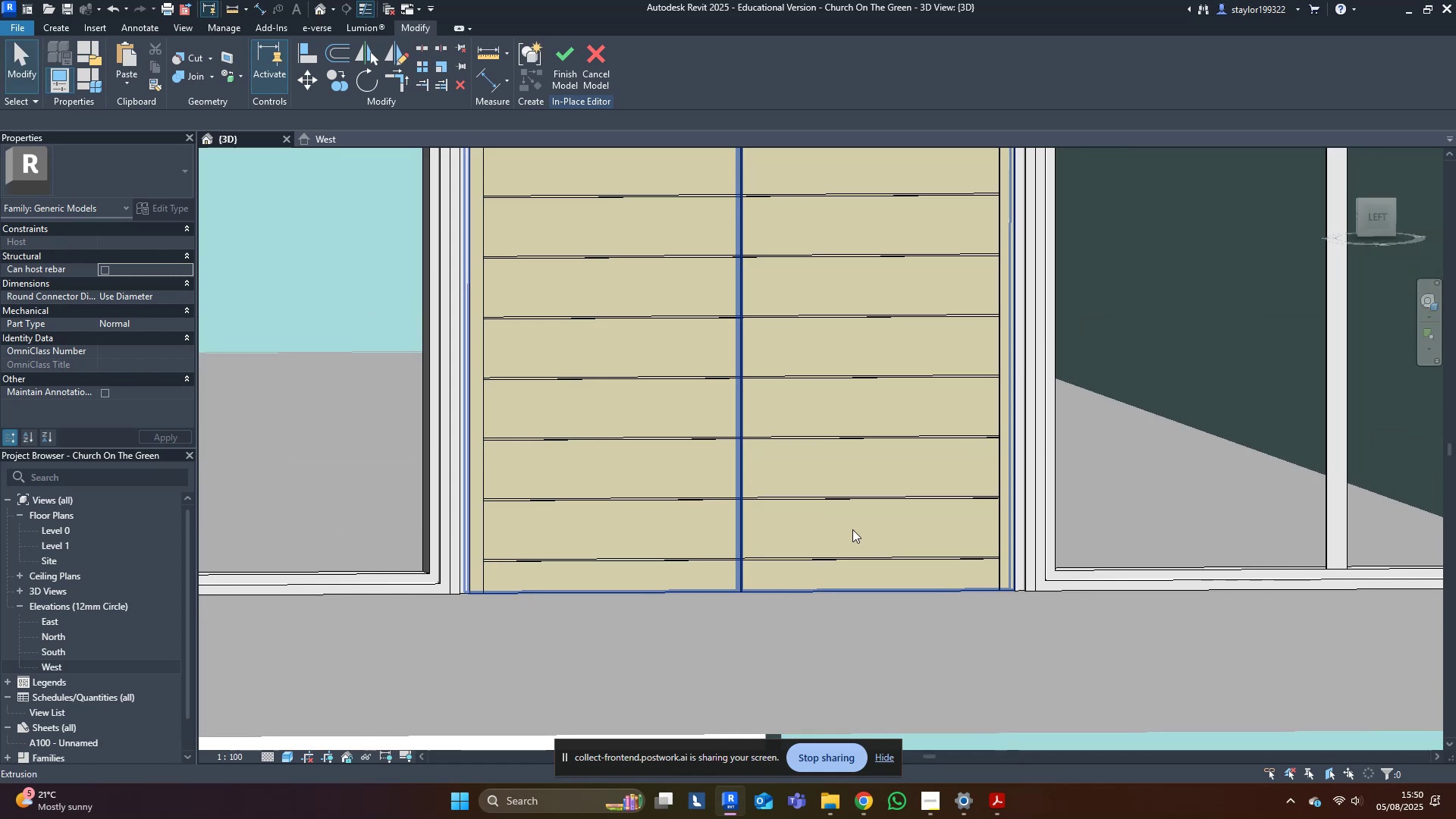 
scroll: coordinate [879, 528], scroll_direction: down, amount: 12.0
 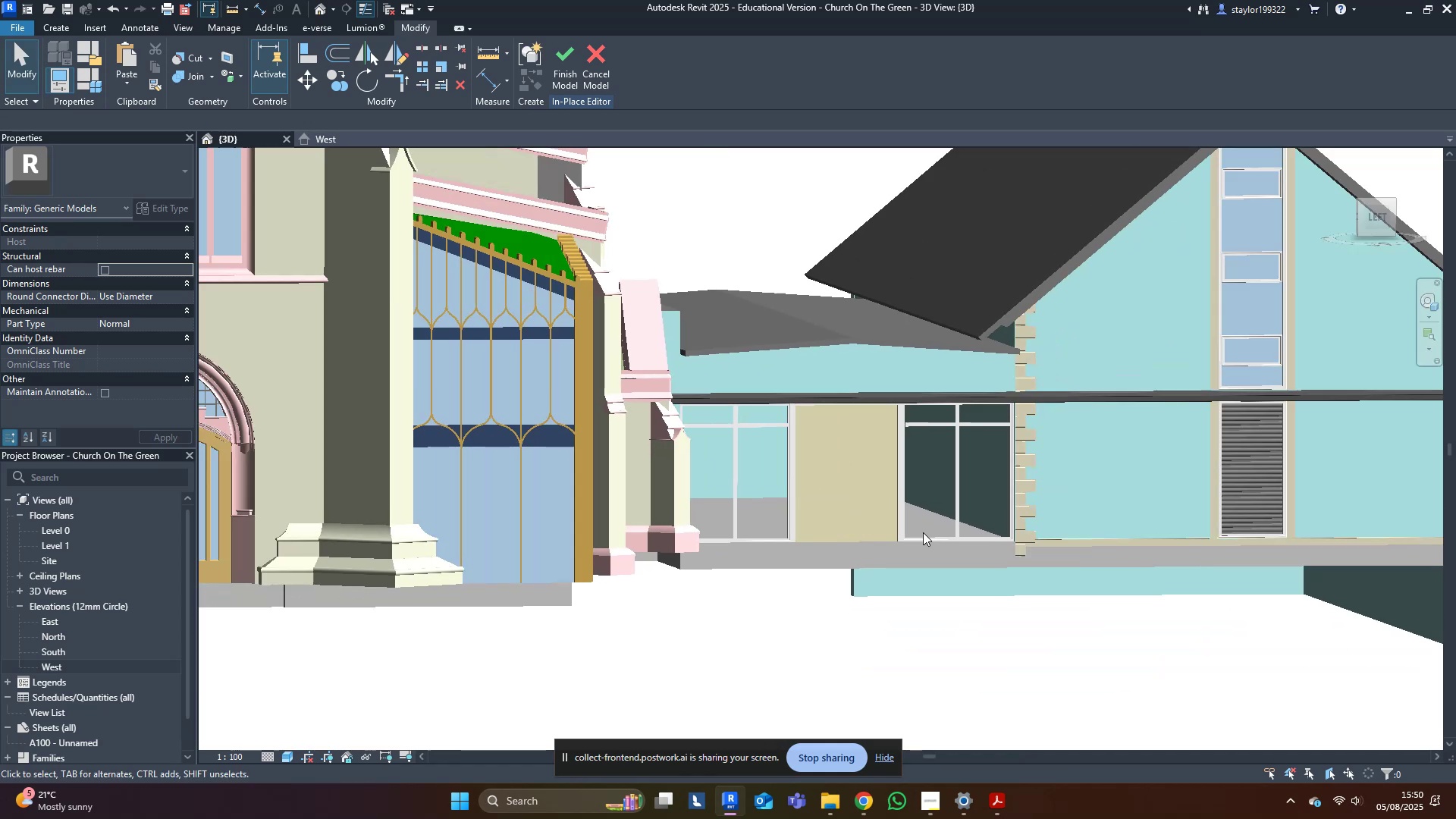 
hold_key(key=ShiftLeft, duration=0.35)
 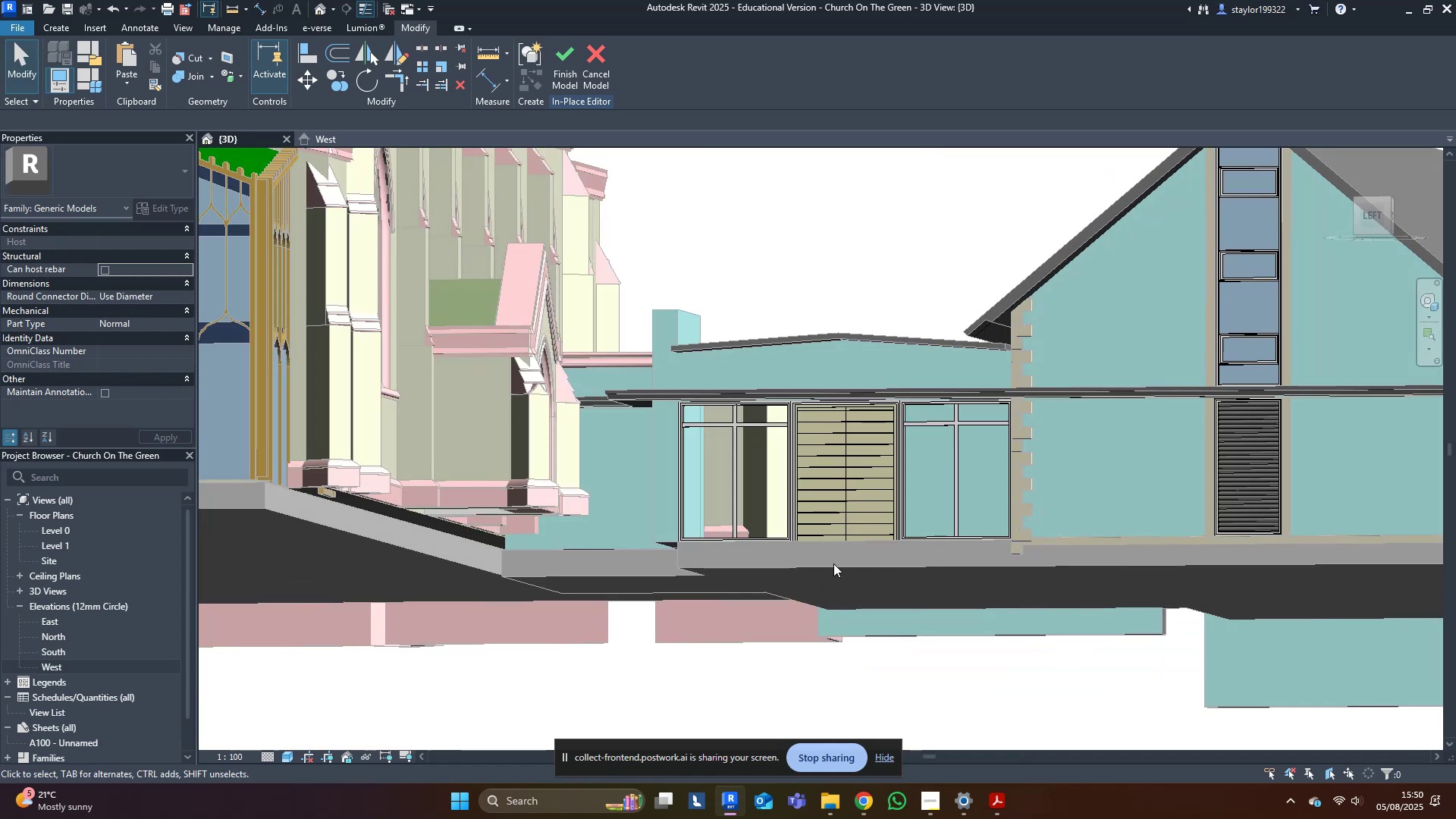 
scroll: coordinate [987, 437], scroll_direction: up, amount: 13.0
 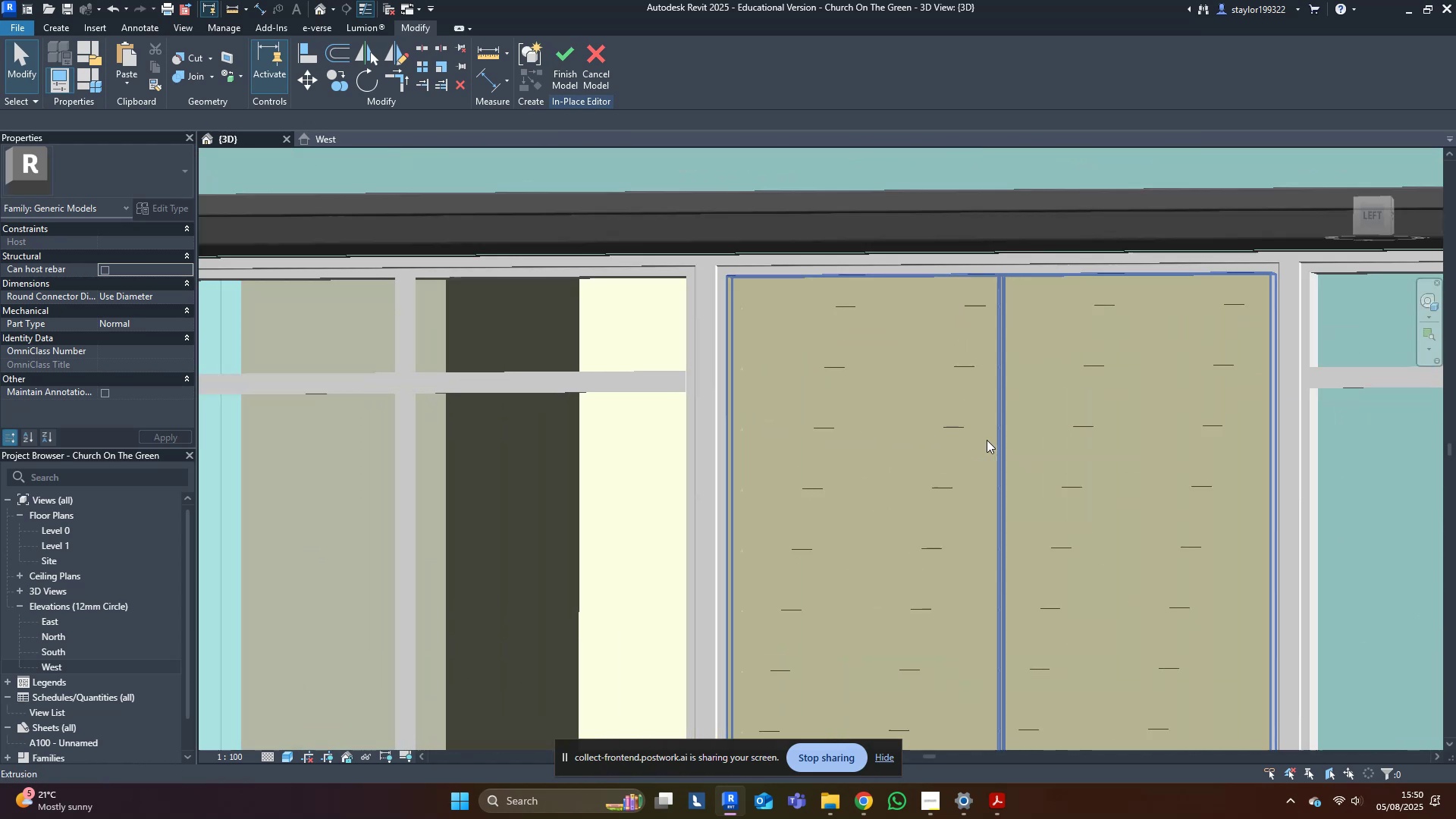 
hold_key(key=ShiftLeft, duration=0.45)
 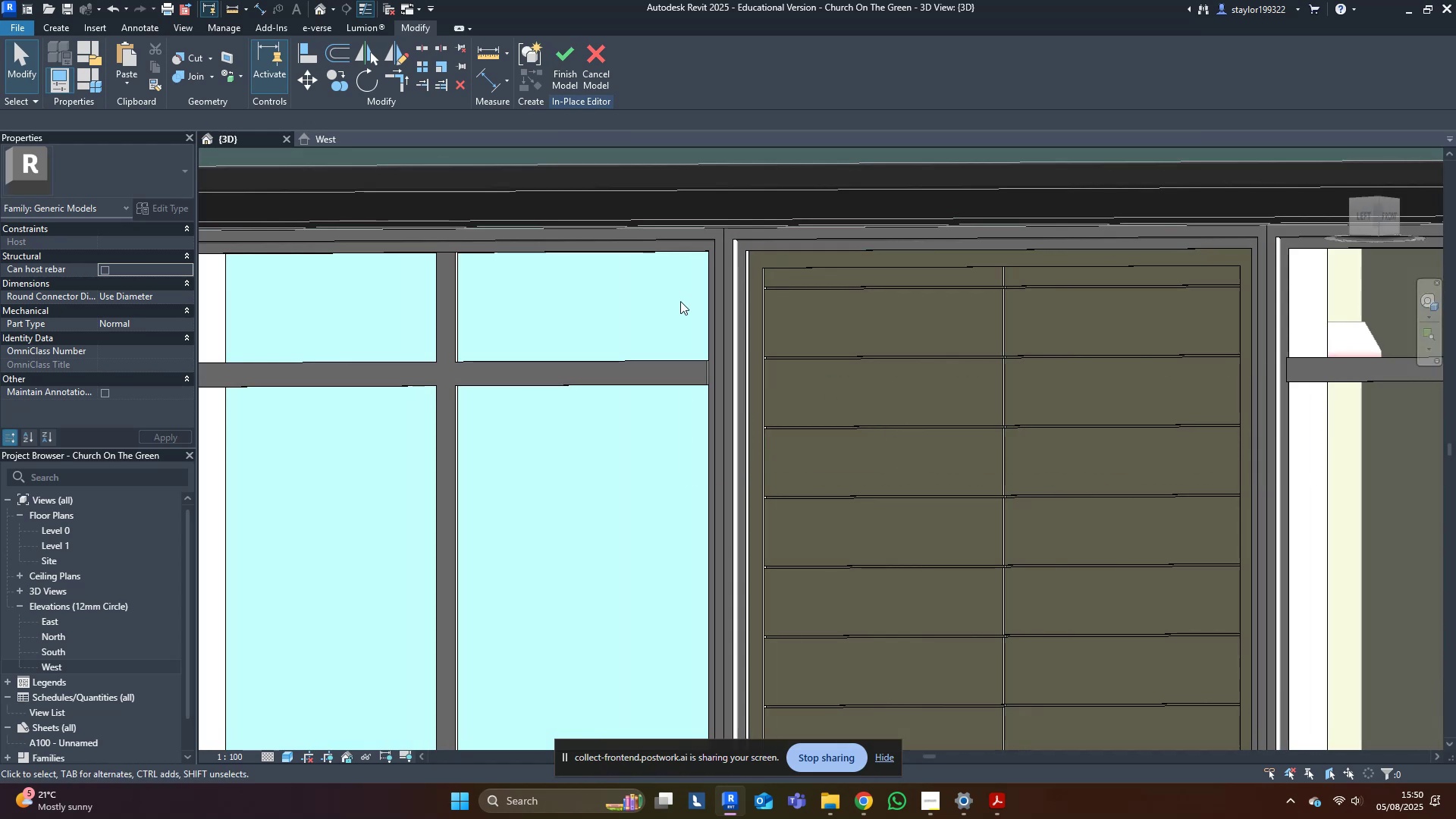 
scroll: coordinate [598, 272], scroll_direction: up, amount: 4.0
 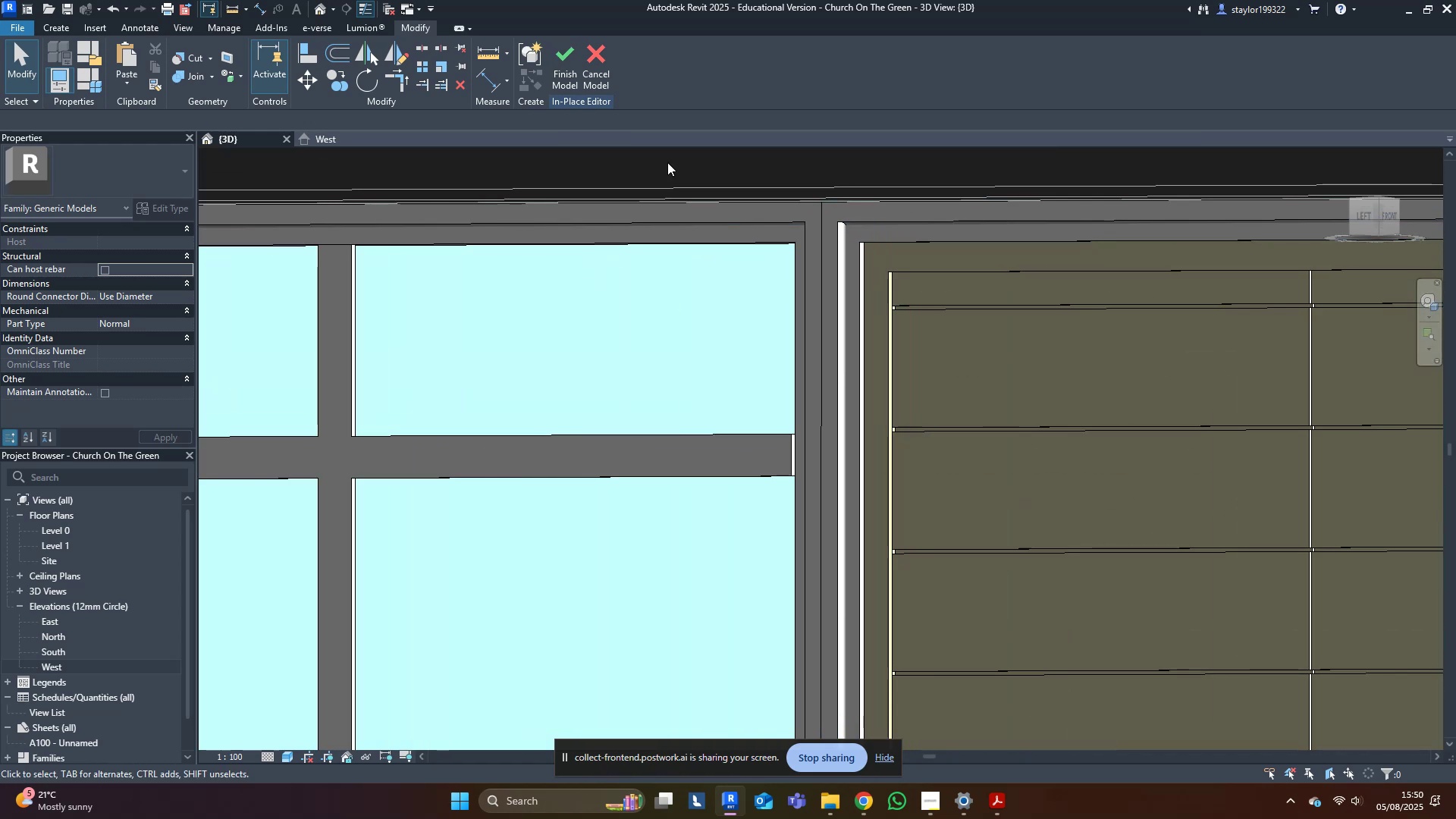 
left_click([568, 66])
 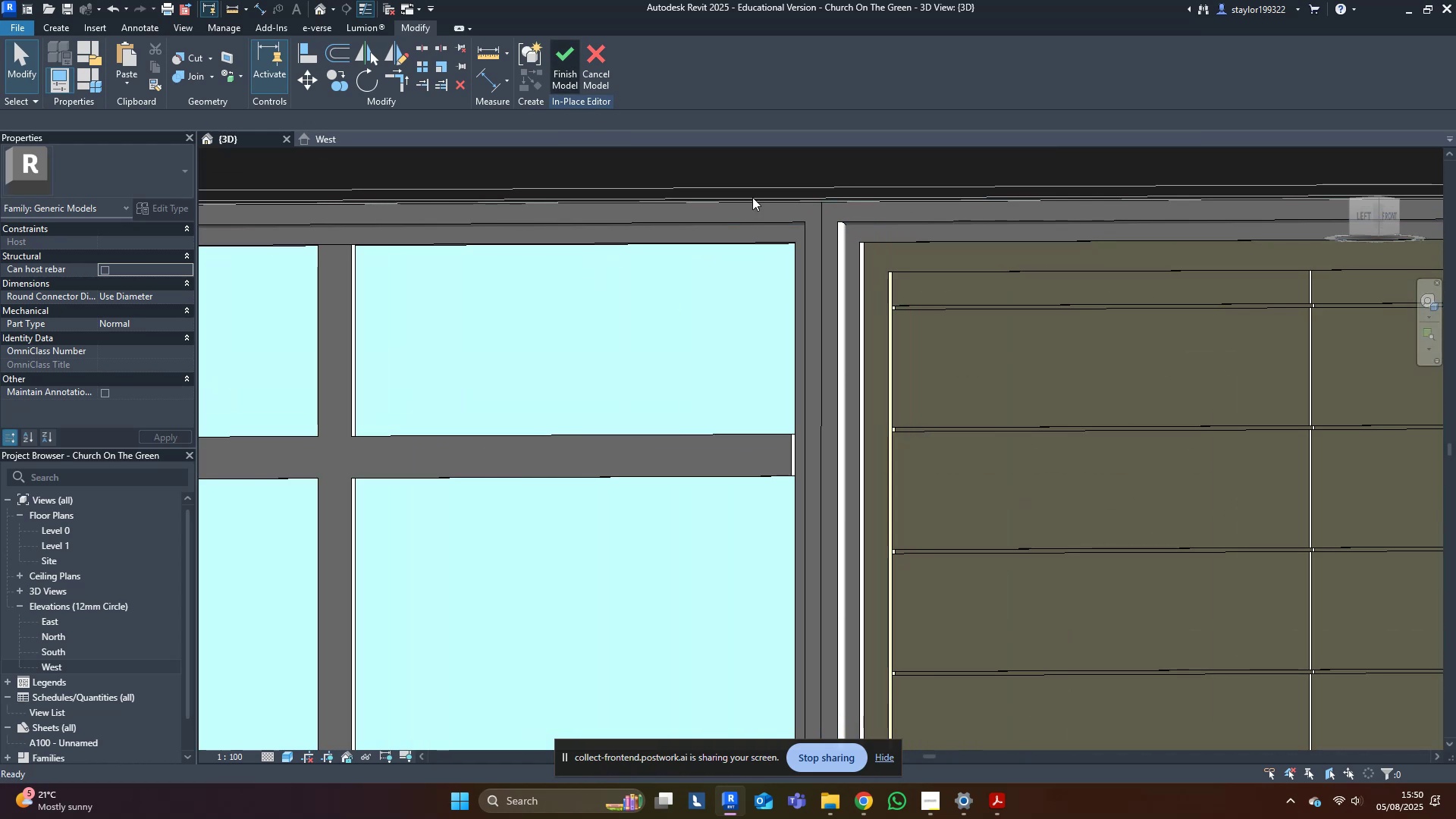 
scroll: coordinate [881, 375], scroll_direction: down, amount: 9.0
 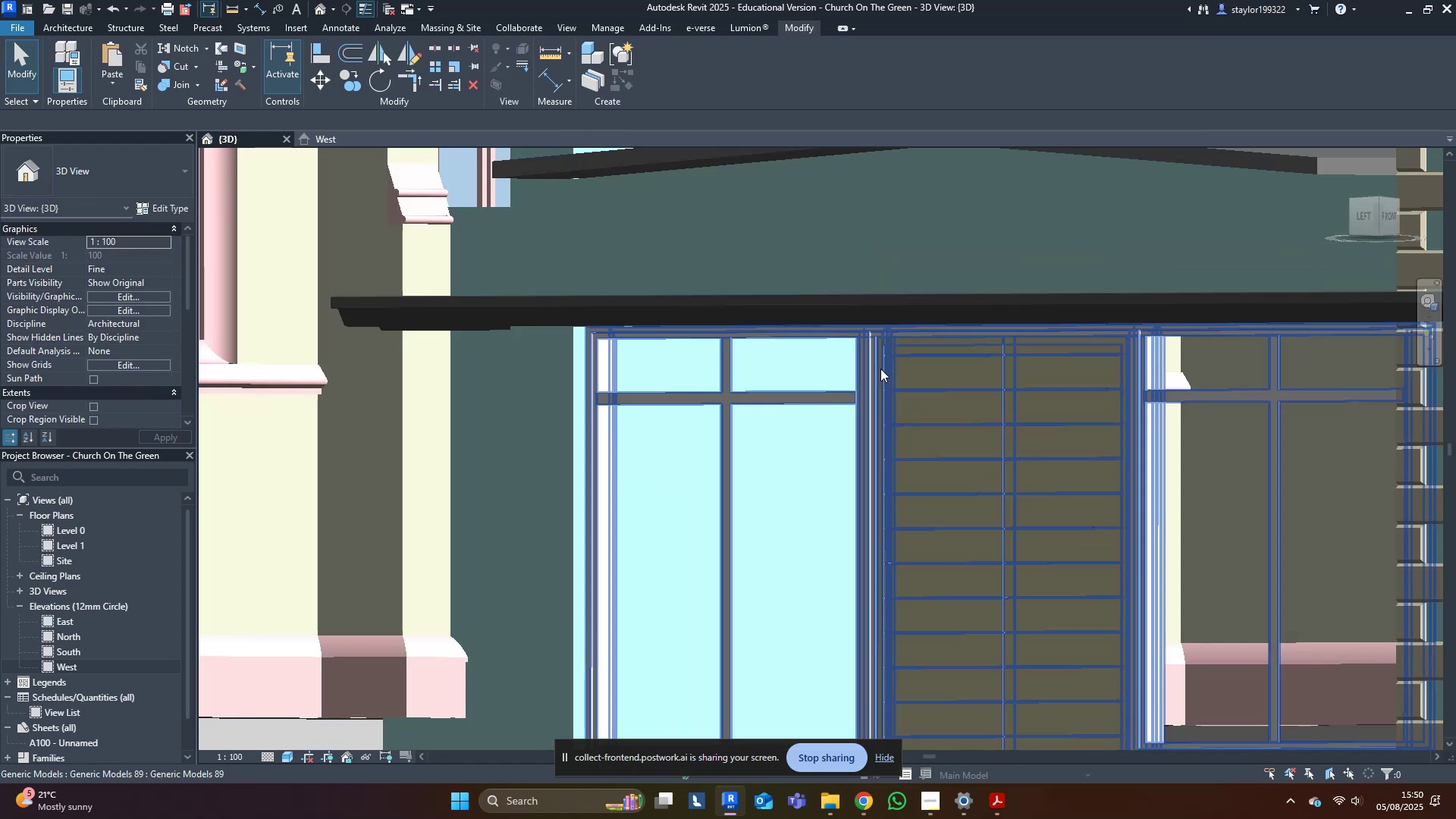 
key(Control+S)
 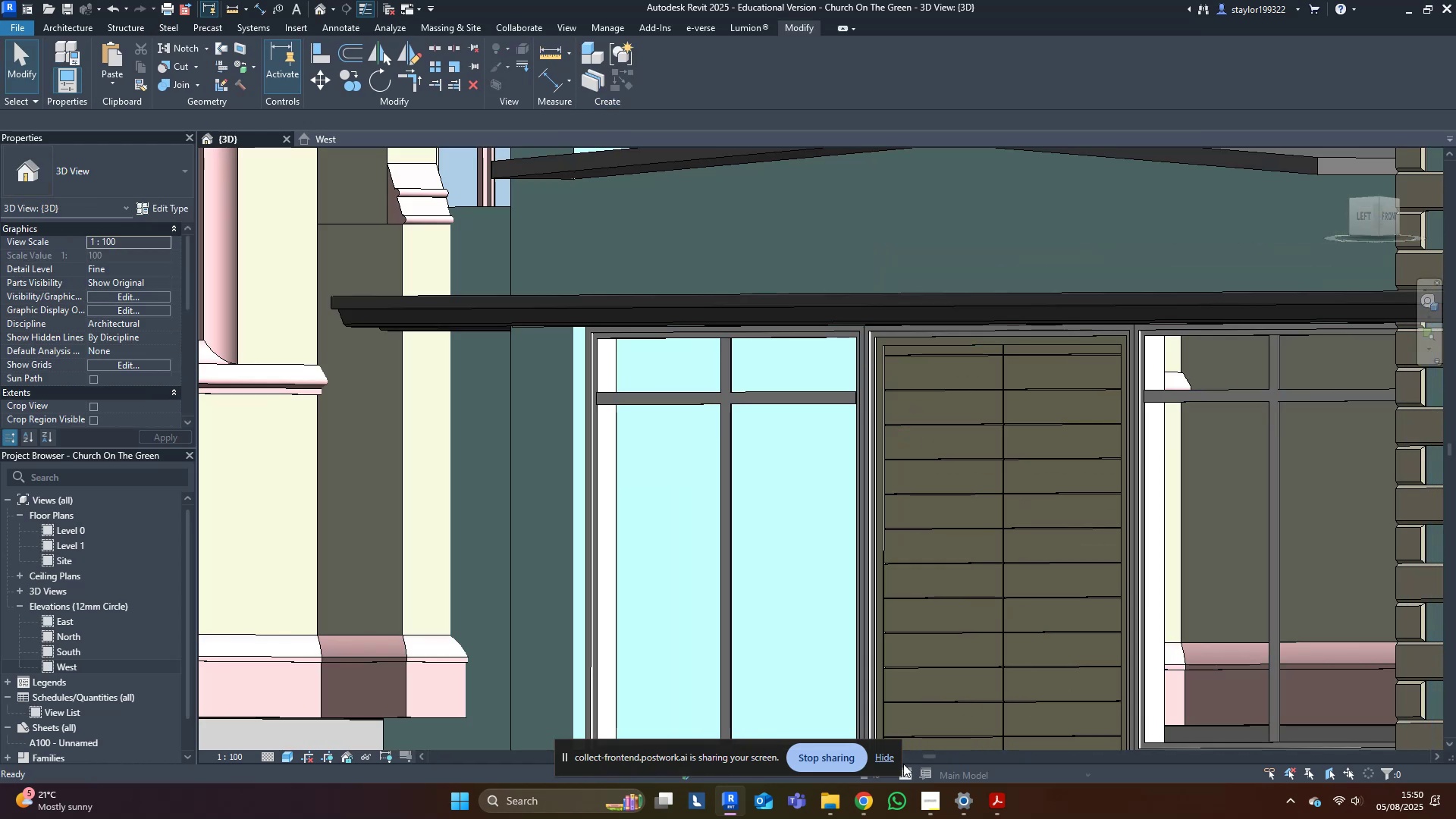 
left_click([889, 758])
 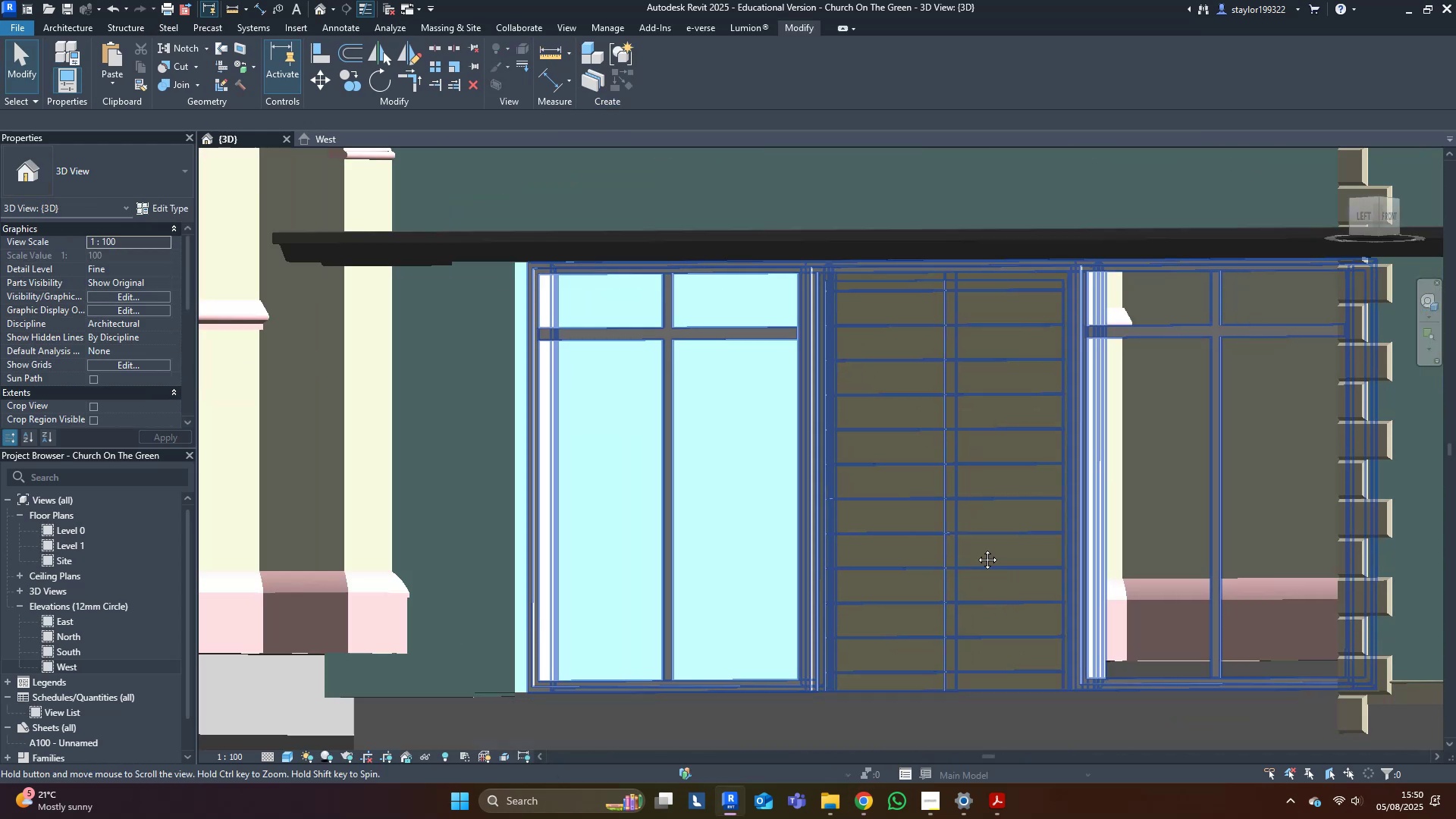 
hold_key(key=ShiftLeft, duration=0.36)
 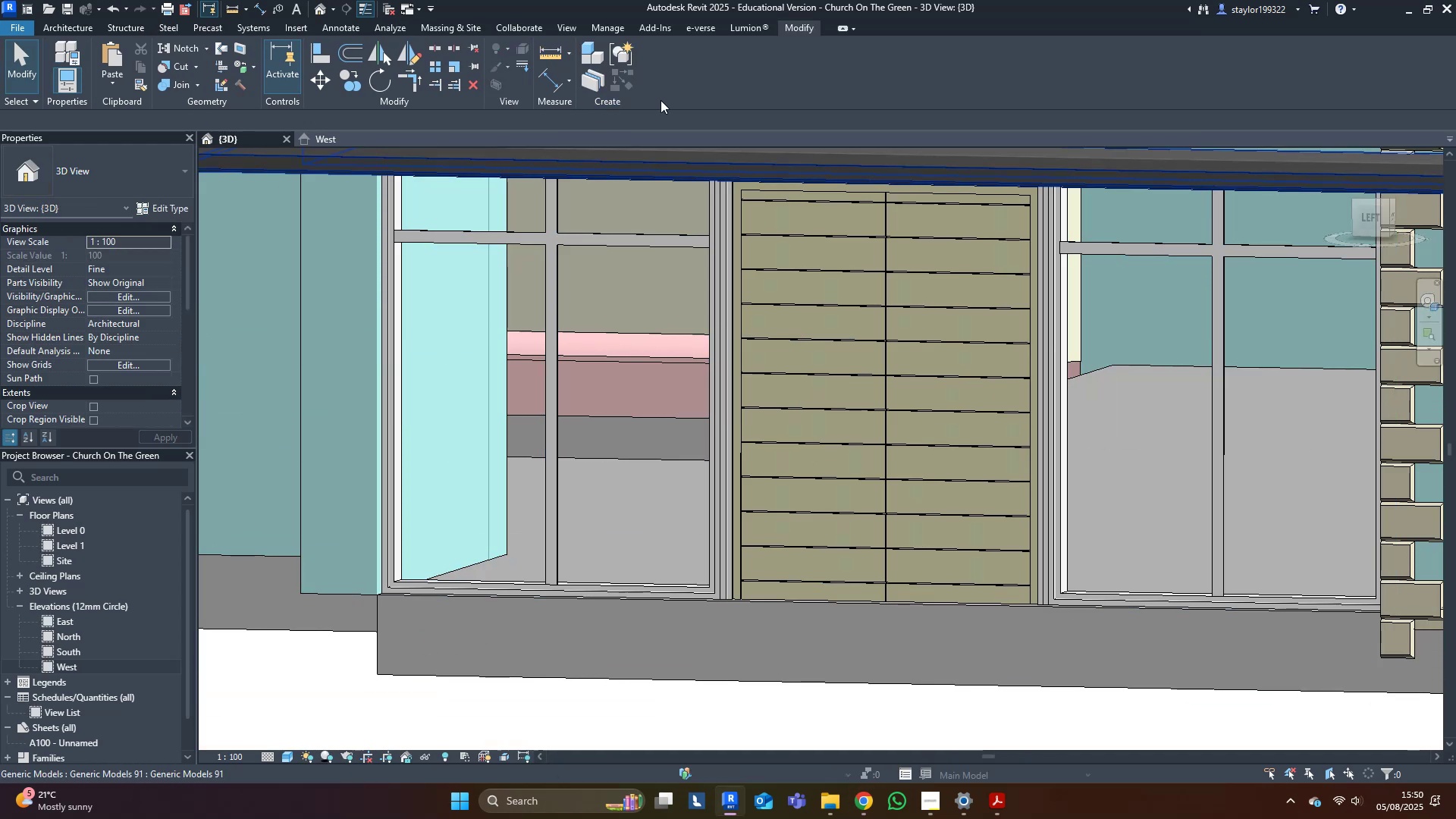 
left_click([814, 224])
 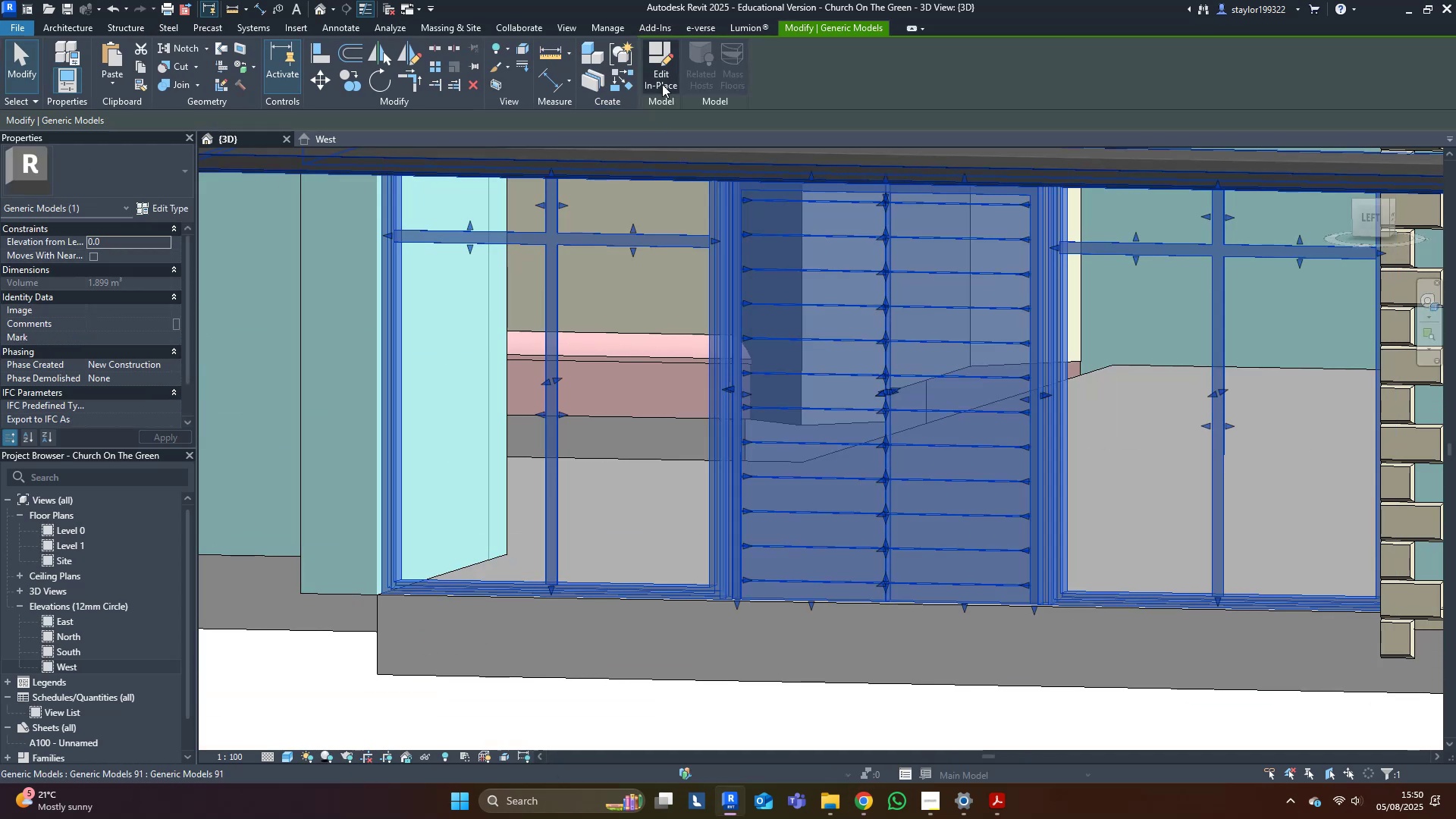 
left_click([664, 64])
 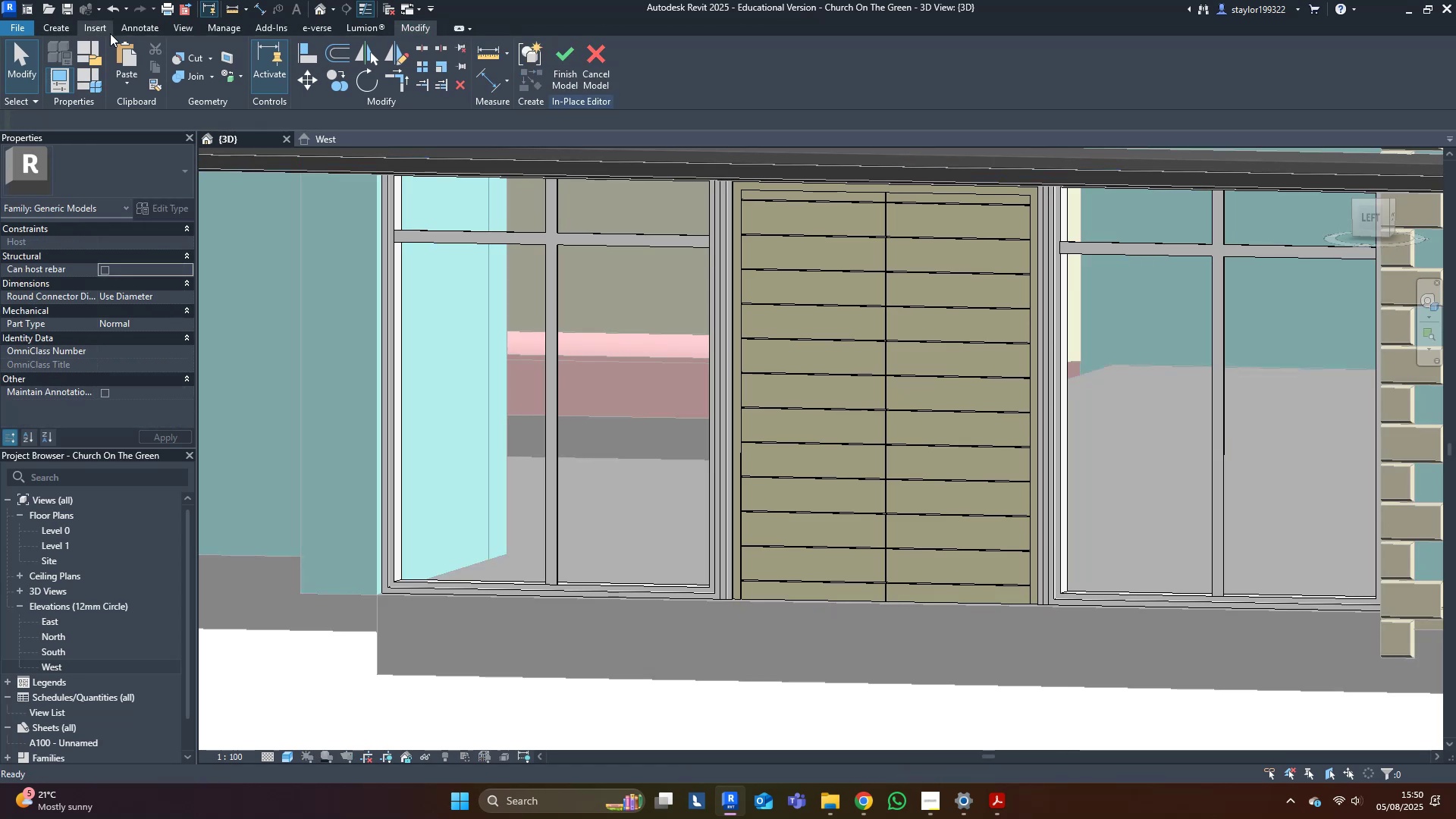 
left_click([52, 31])
 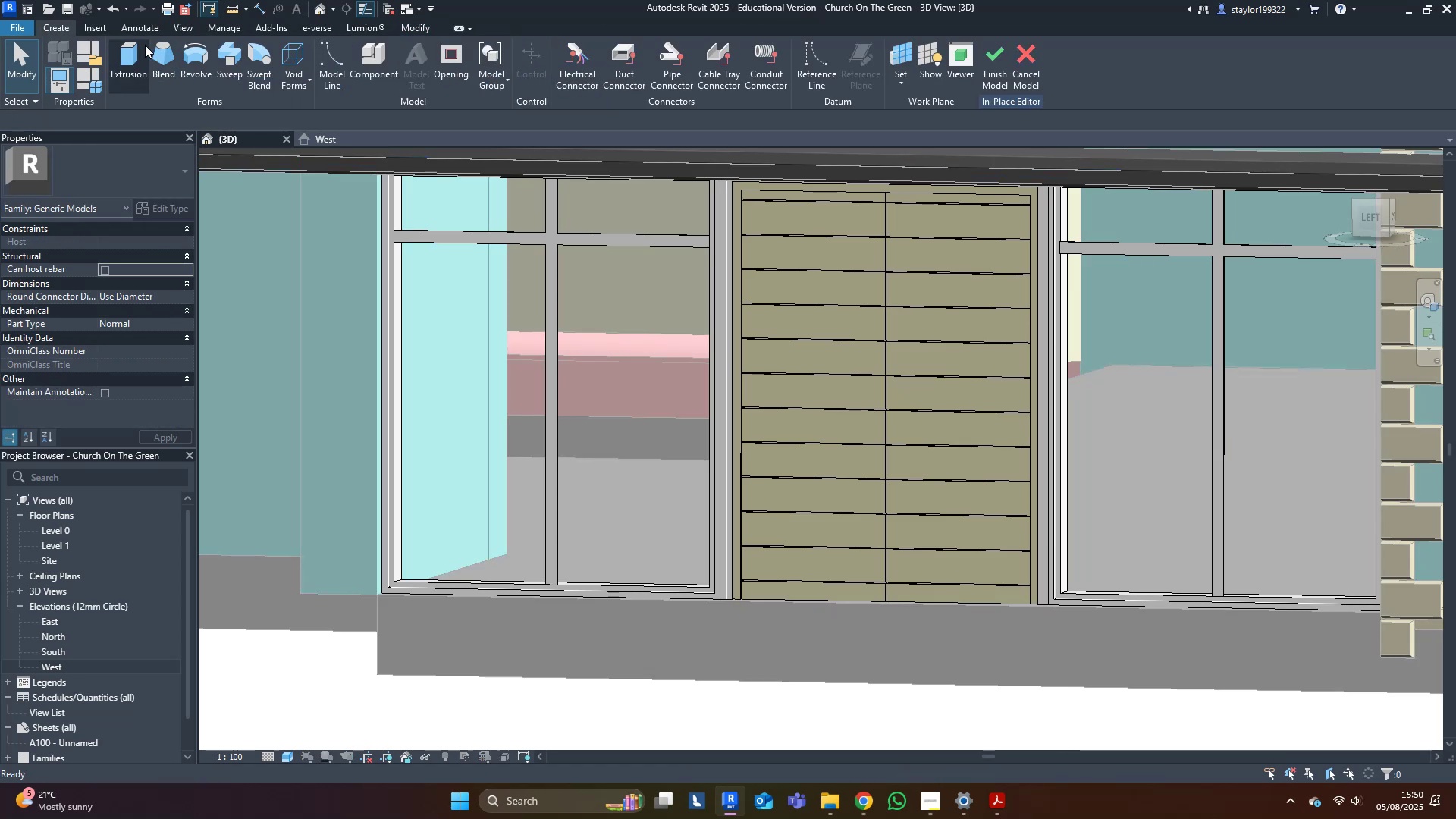 
left_click([119, 50])
 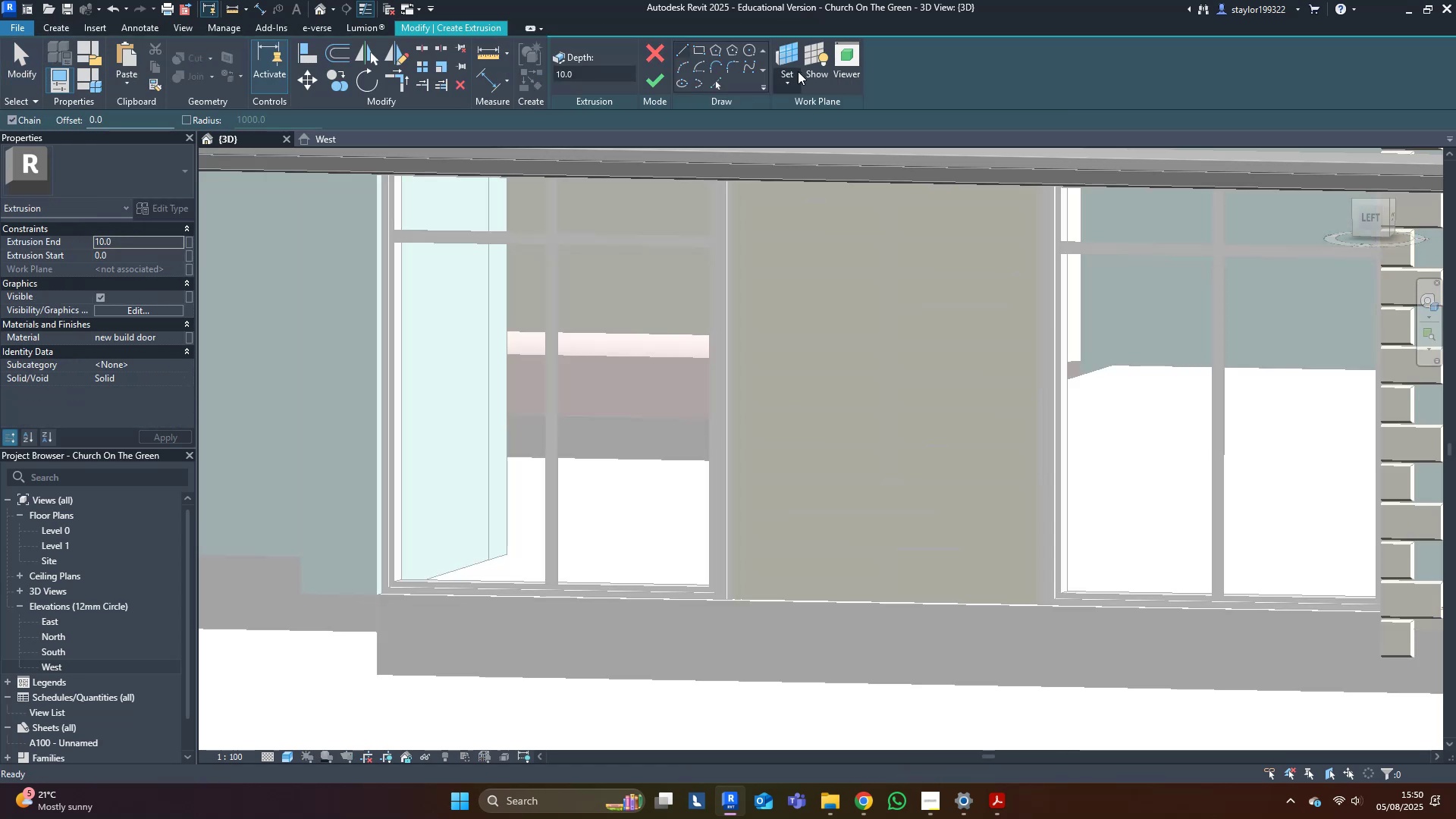 
left_click([774, 55])
 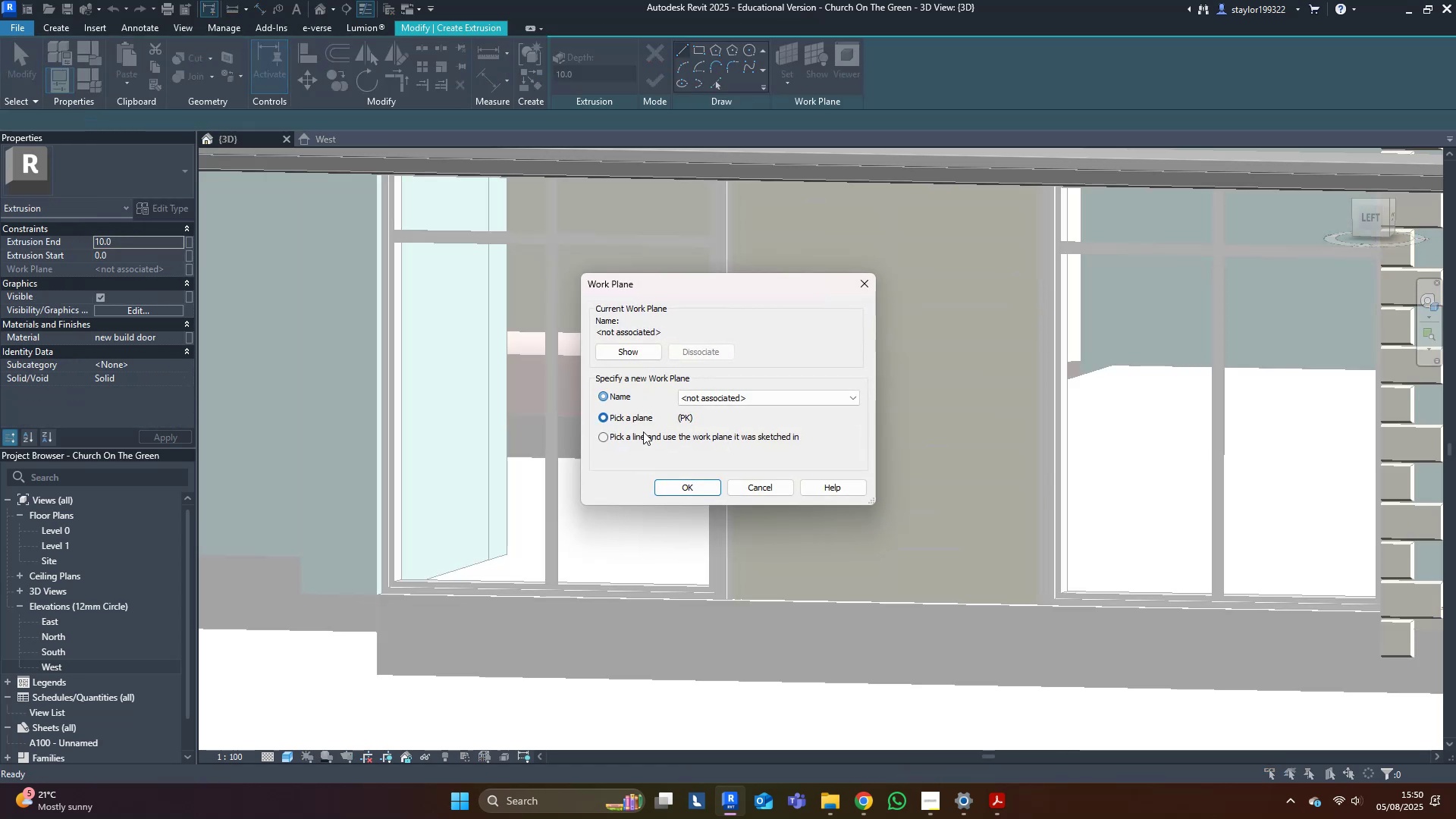 
left_click([695, 491])
 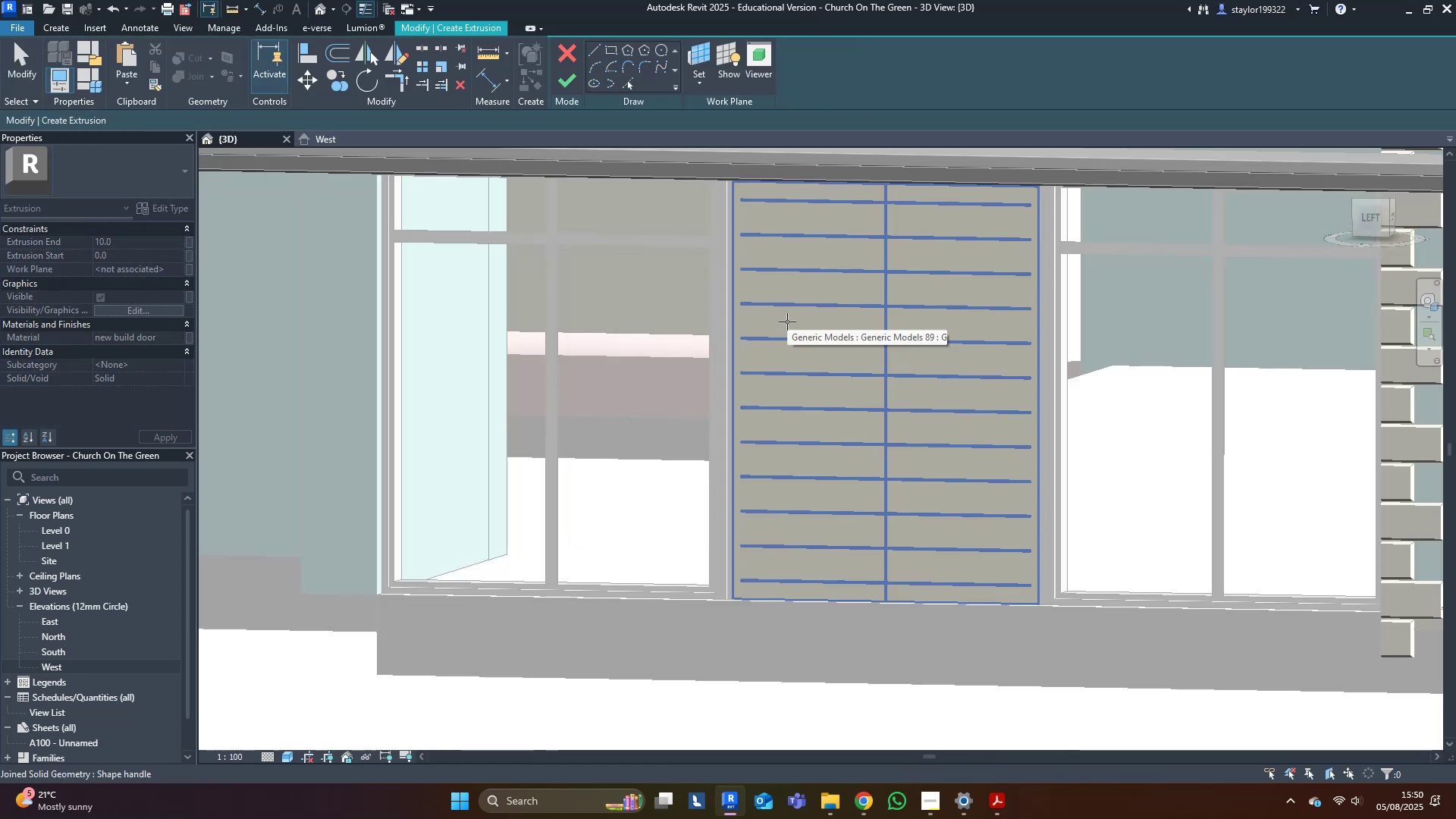 
left_click([787, 322])
 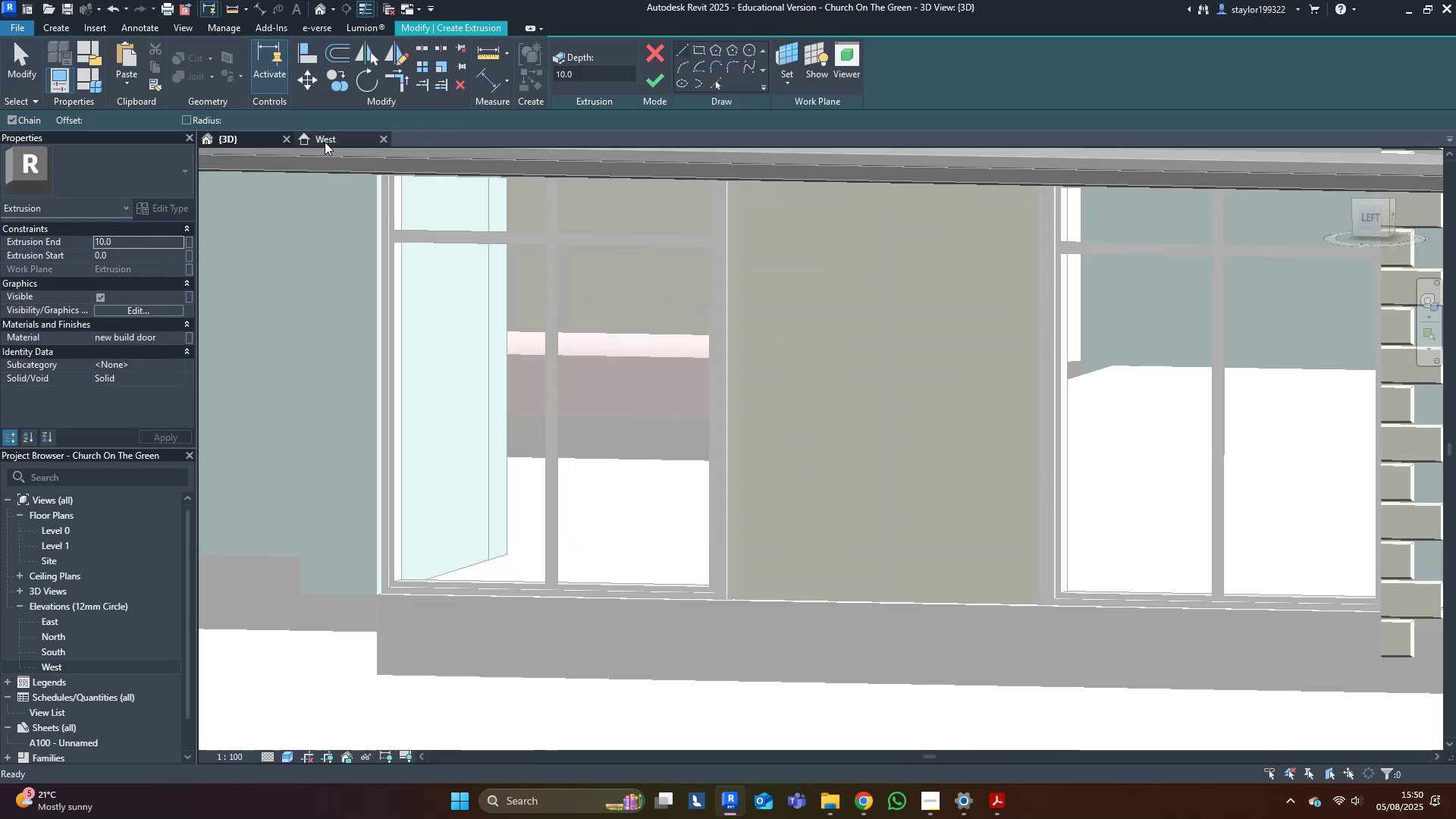 
middle_click([949, 407])
 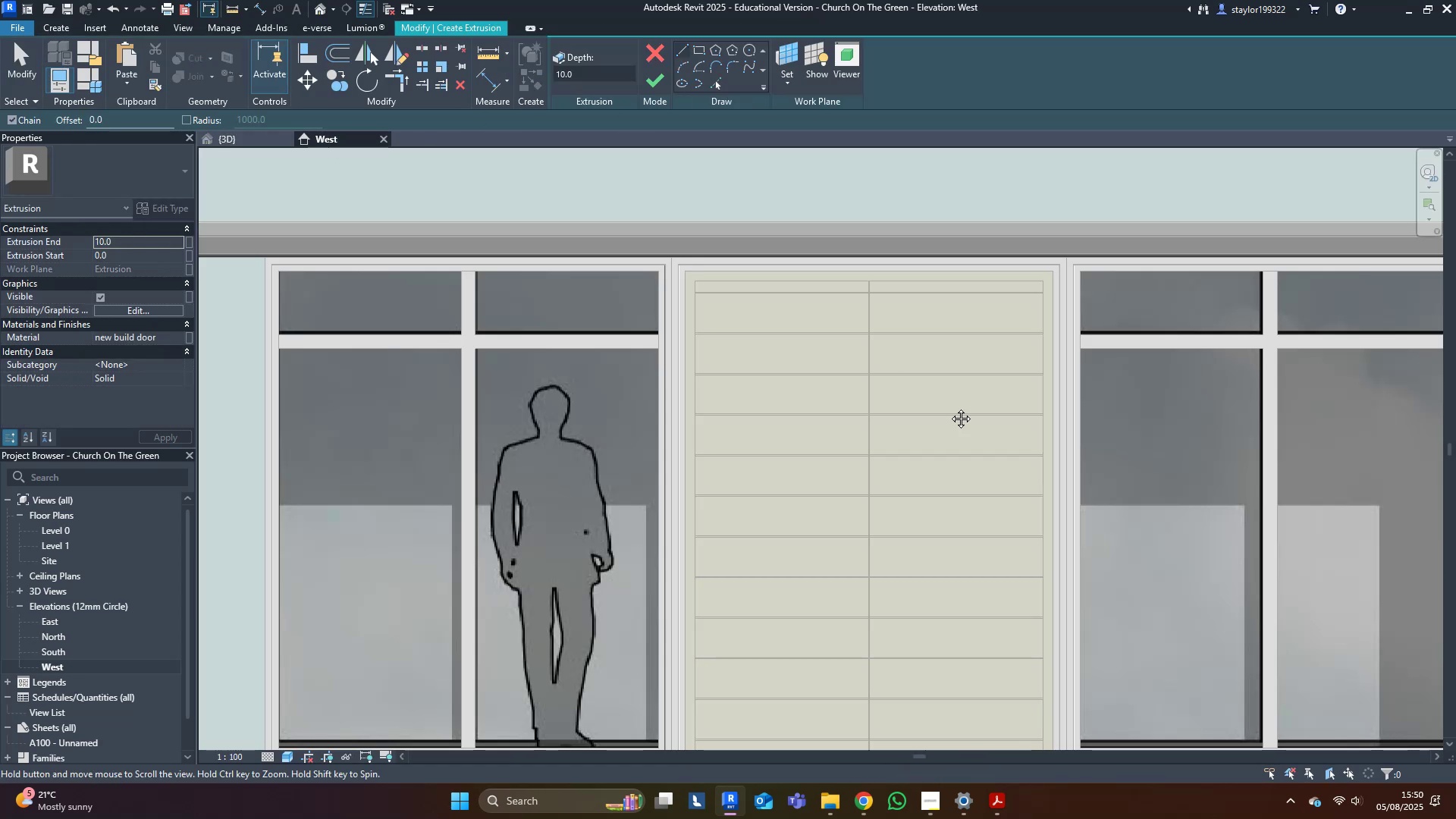 
type(wf)
 